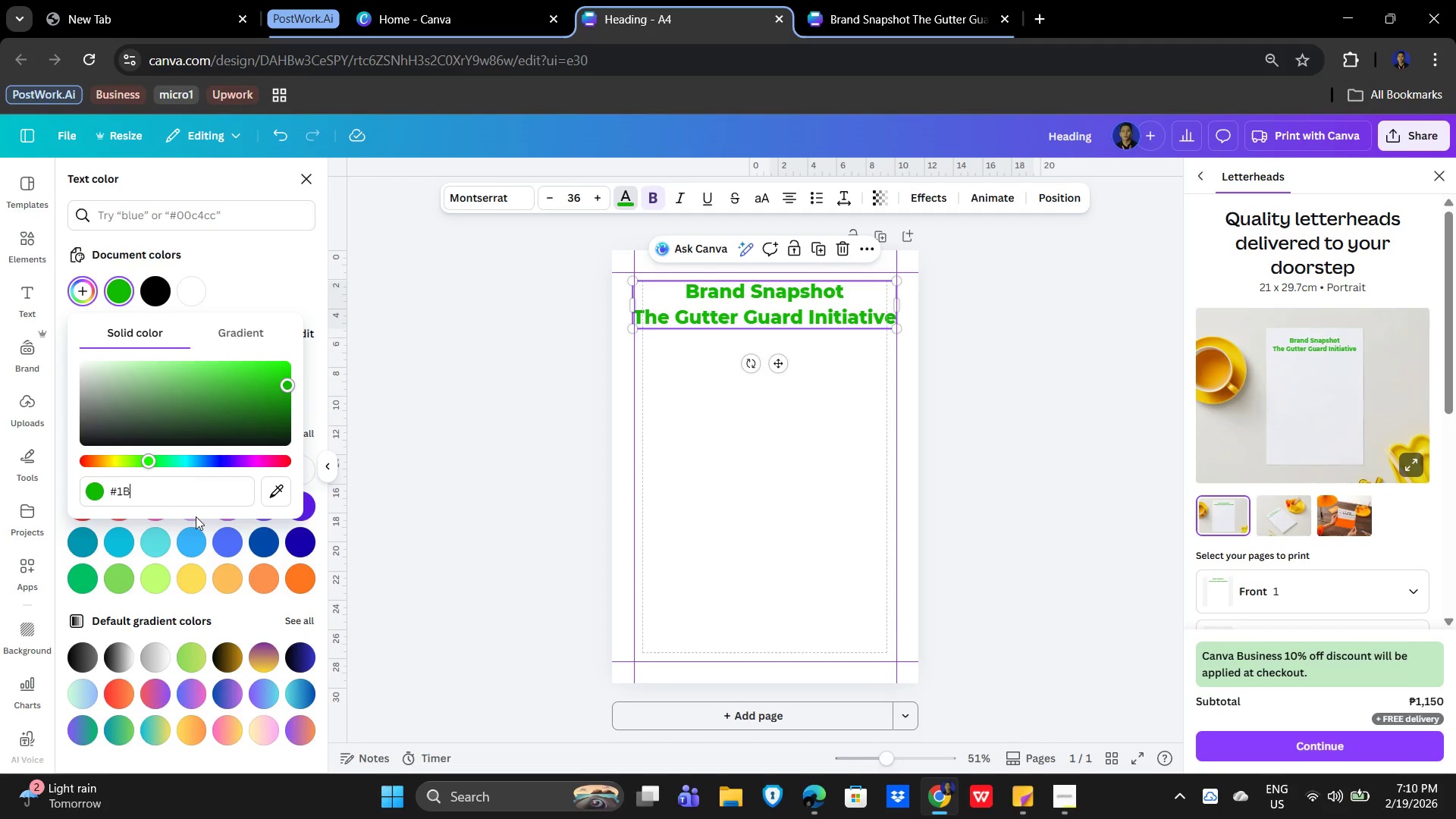 
key(B)
 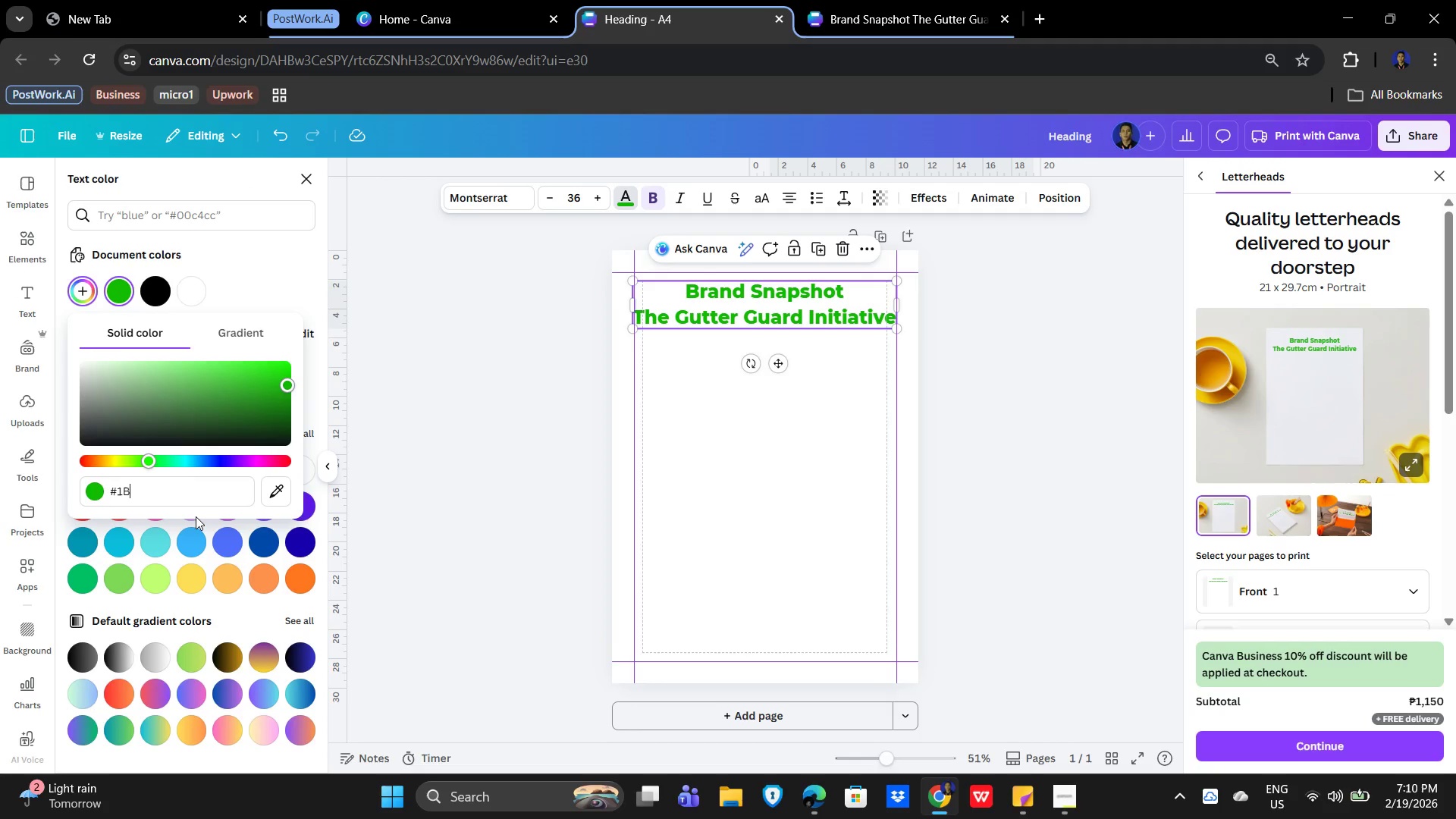 
key(Numpad5)
 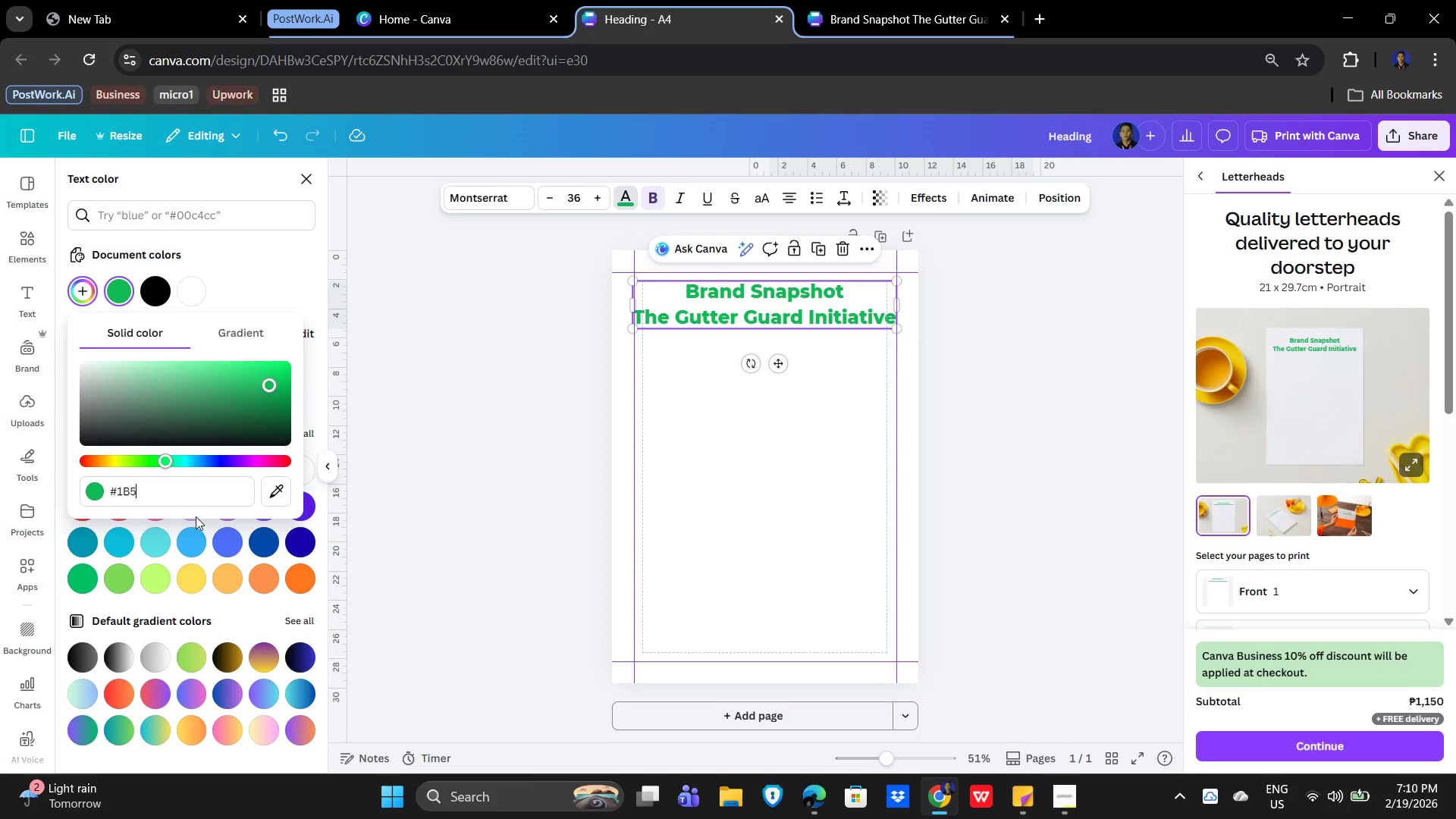 
key(E)
 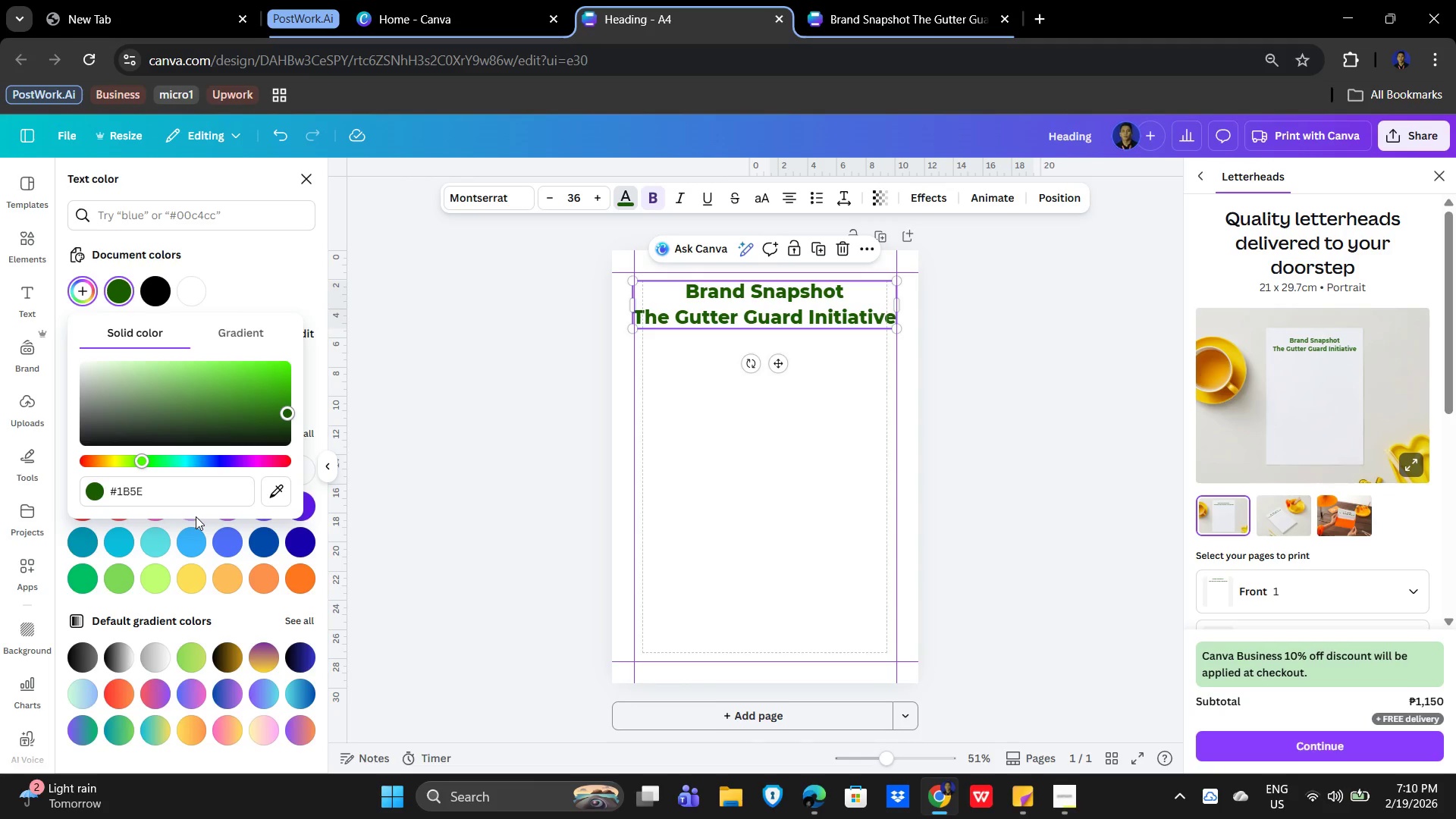 
key(Numpad2)
 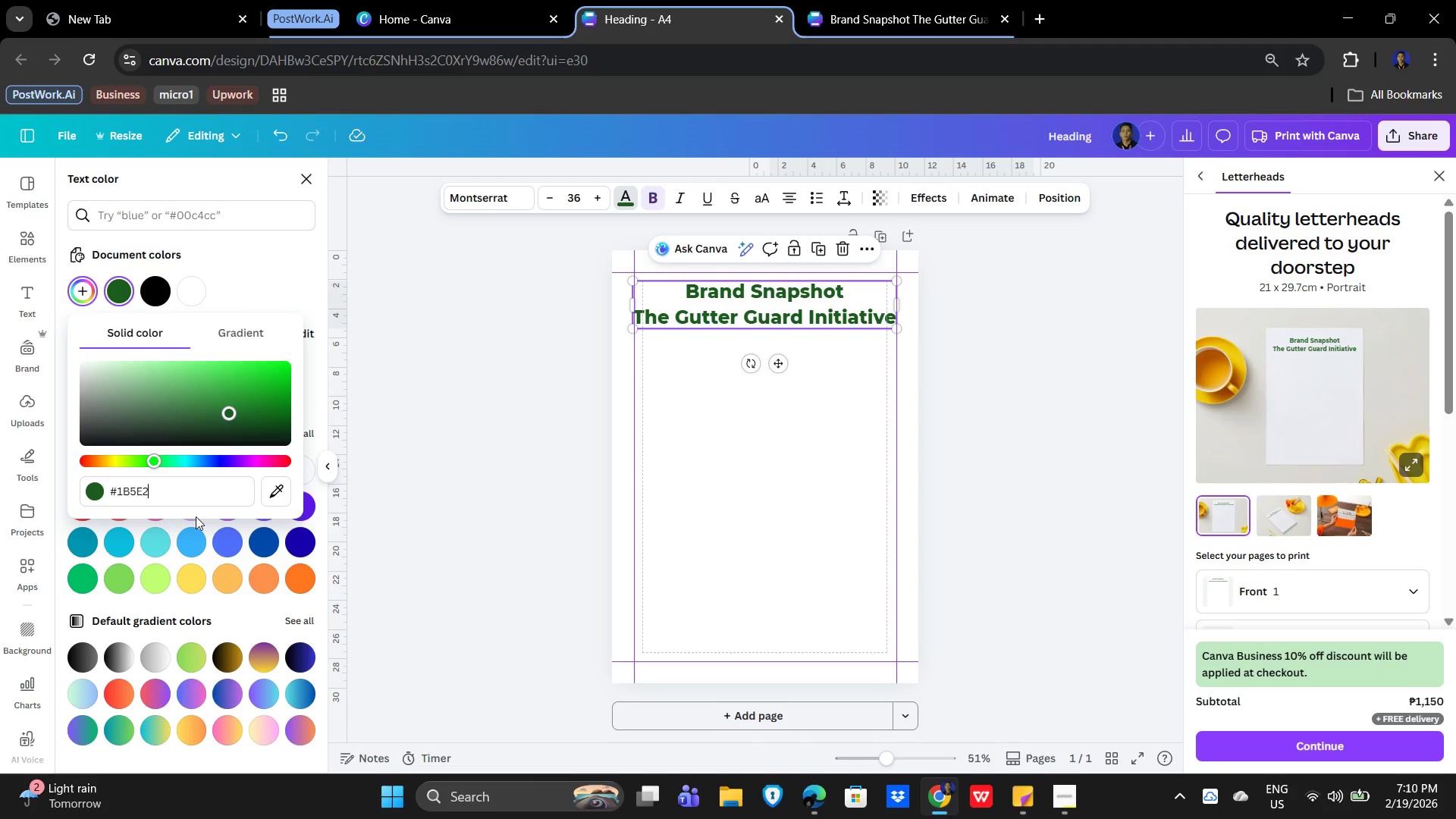 
key(Numpad0)
 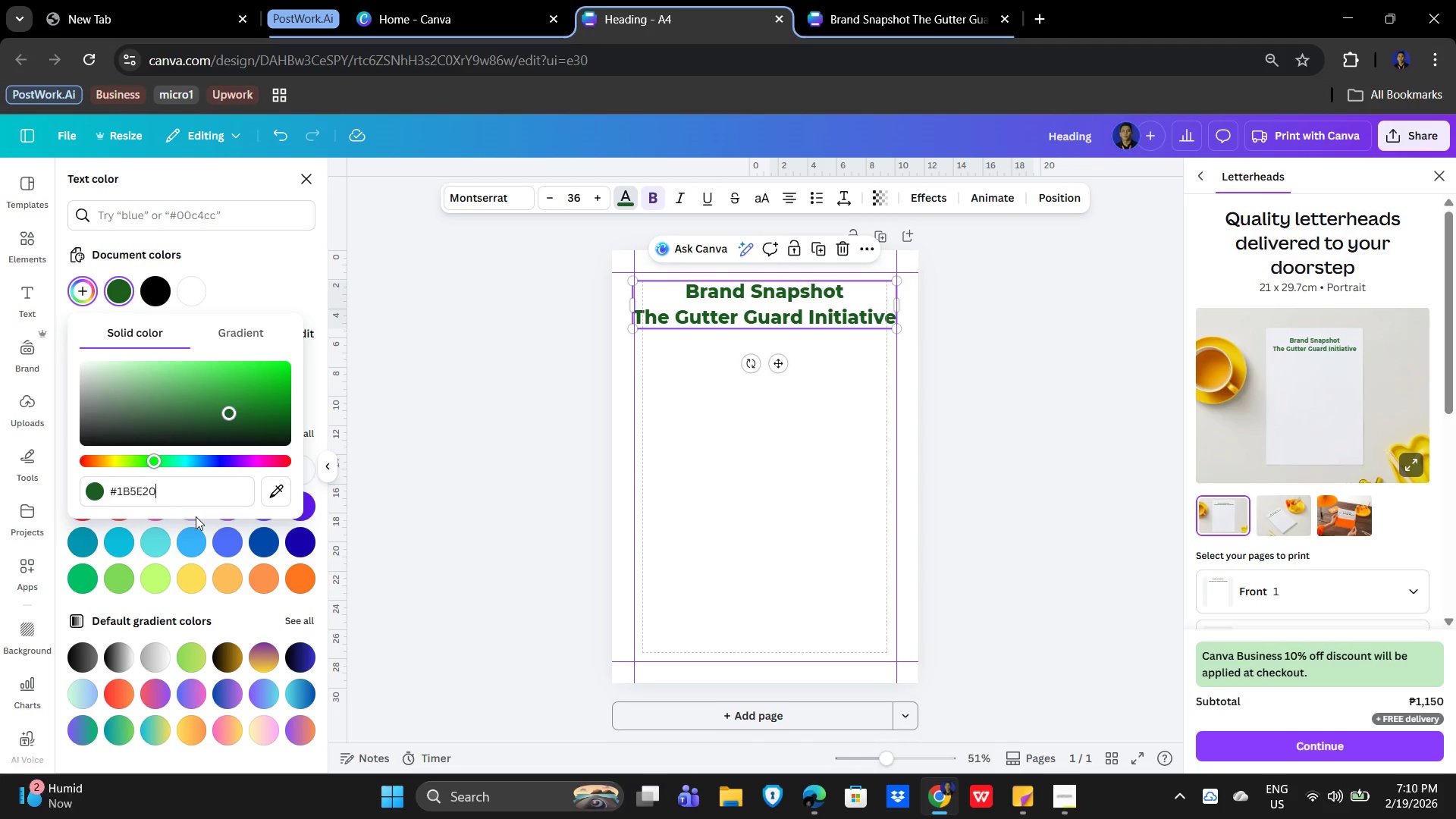 
key(NumpadEnter)
 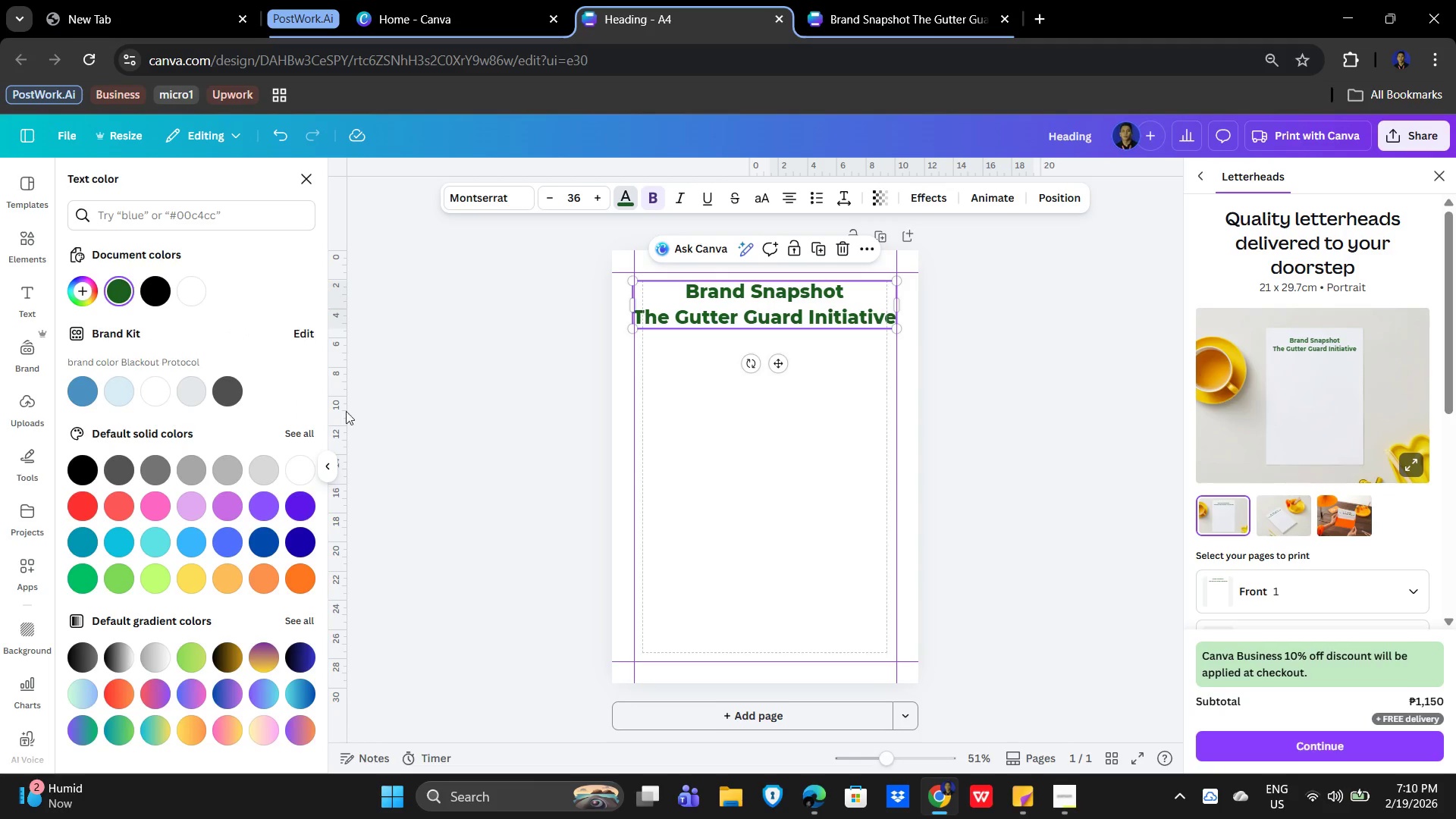 
wait(5.34)
 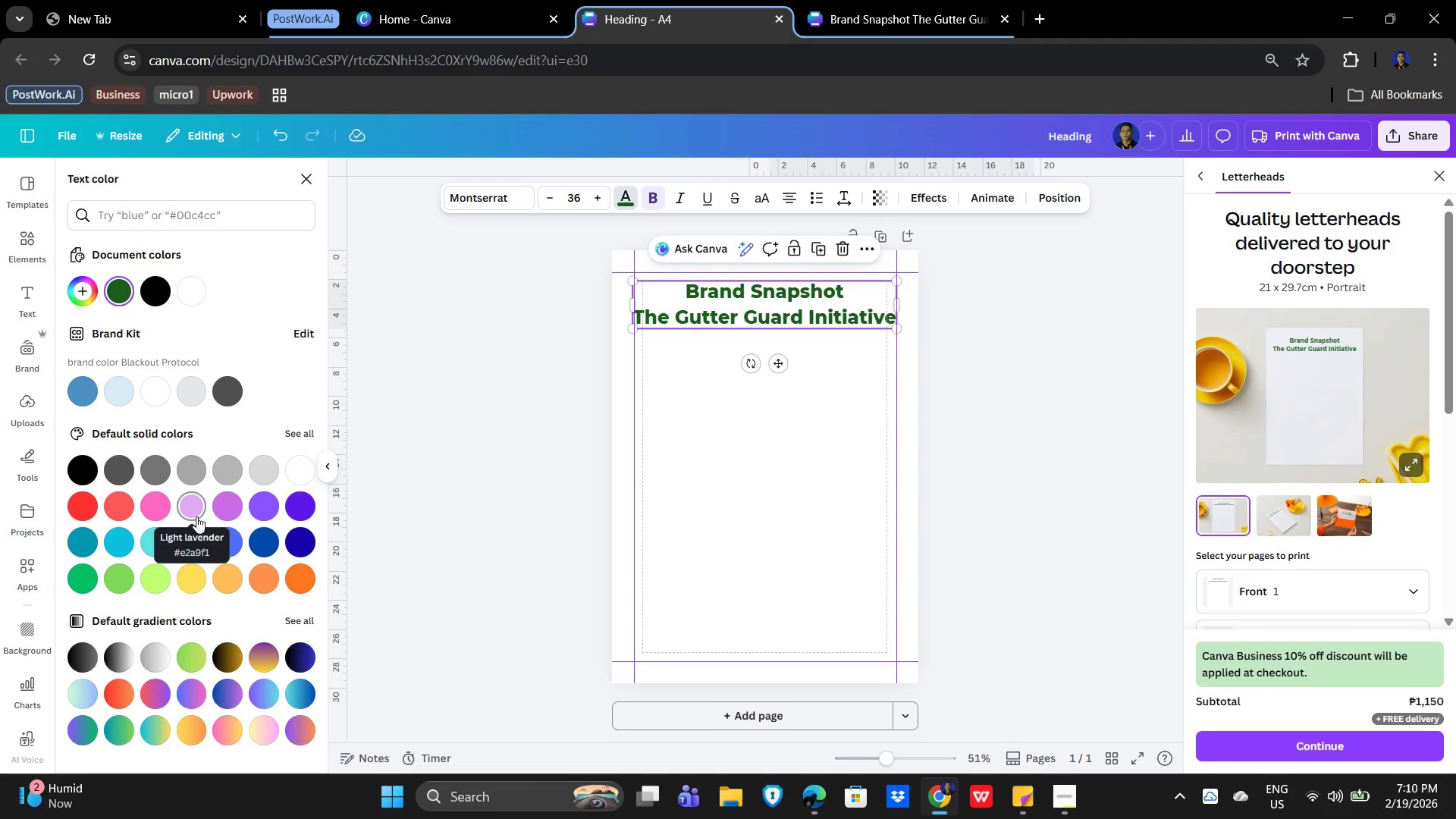 
left_click([1070, 204])
 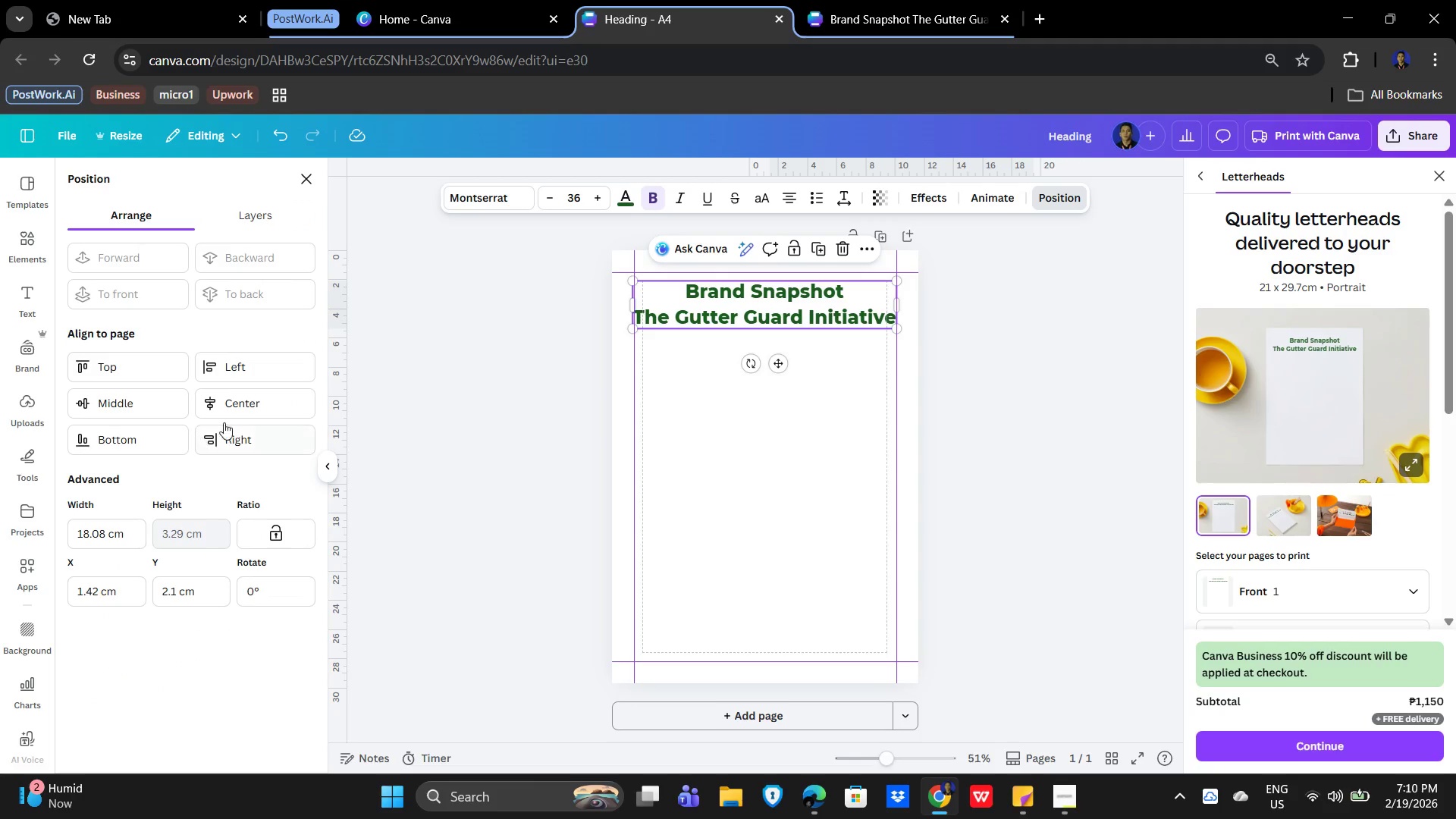 
left_click([246, 406])
 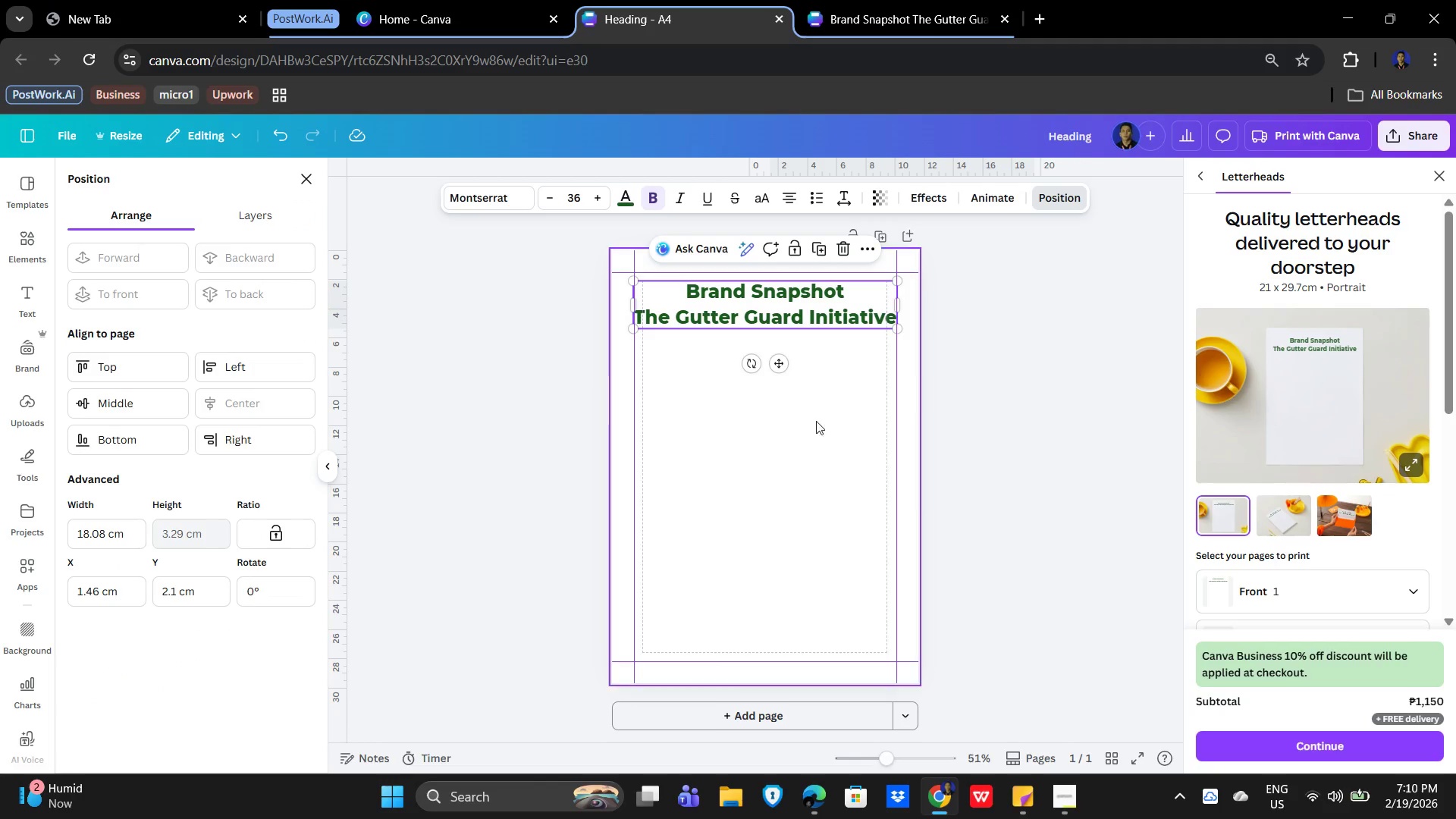 
left_click([873, 424])
 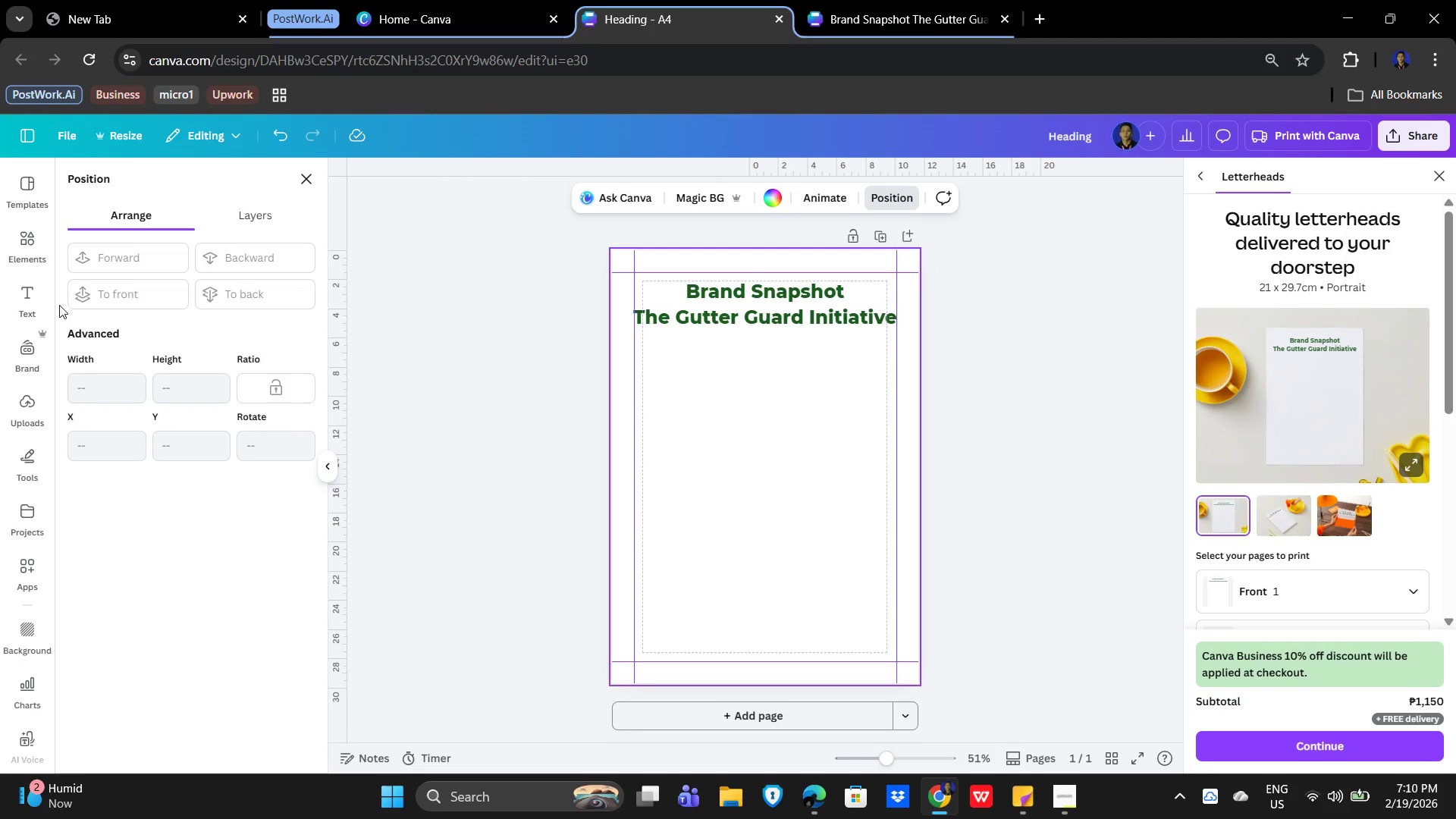 
left_click([21, 305])
 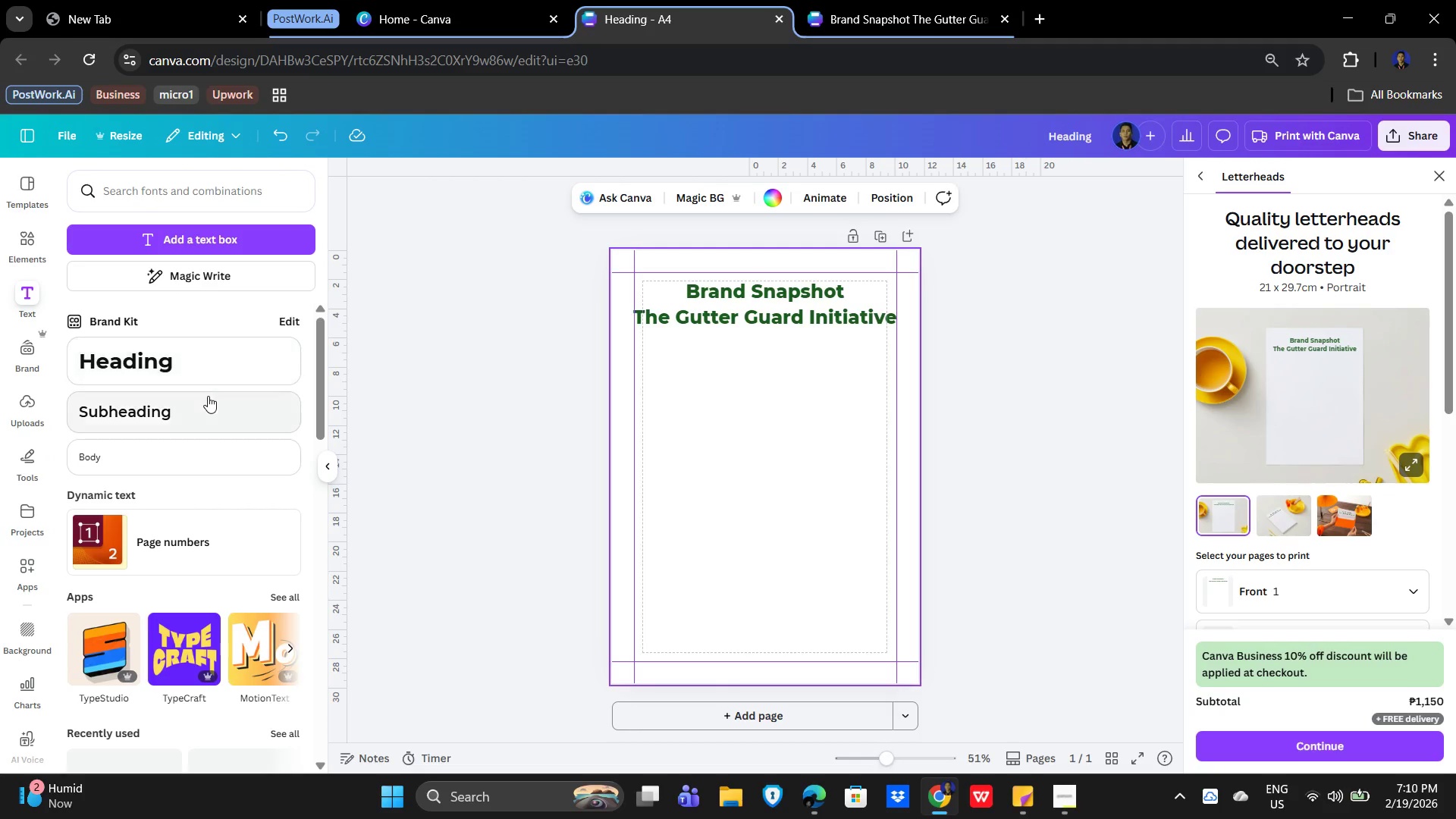 
left_click([208, 396])
 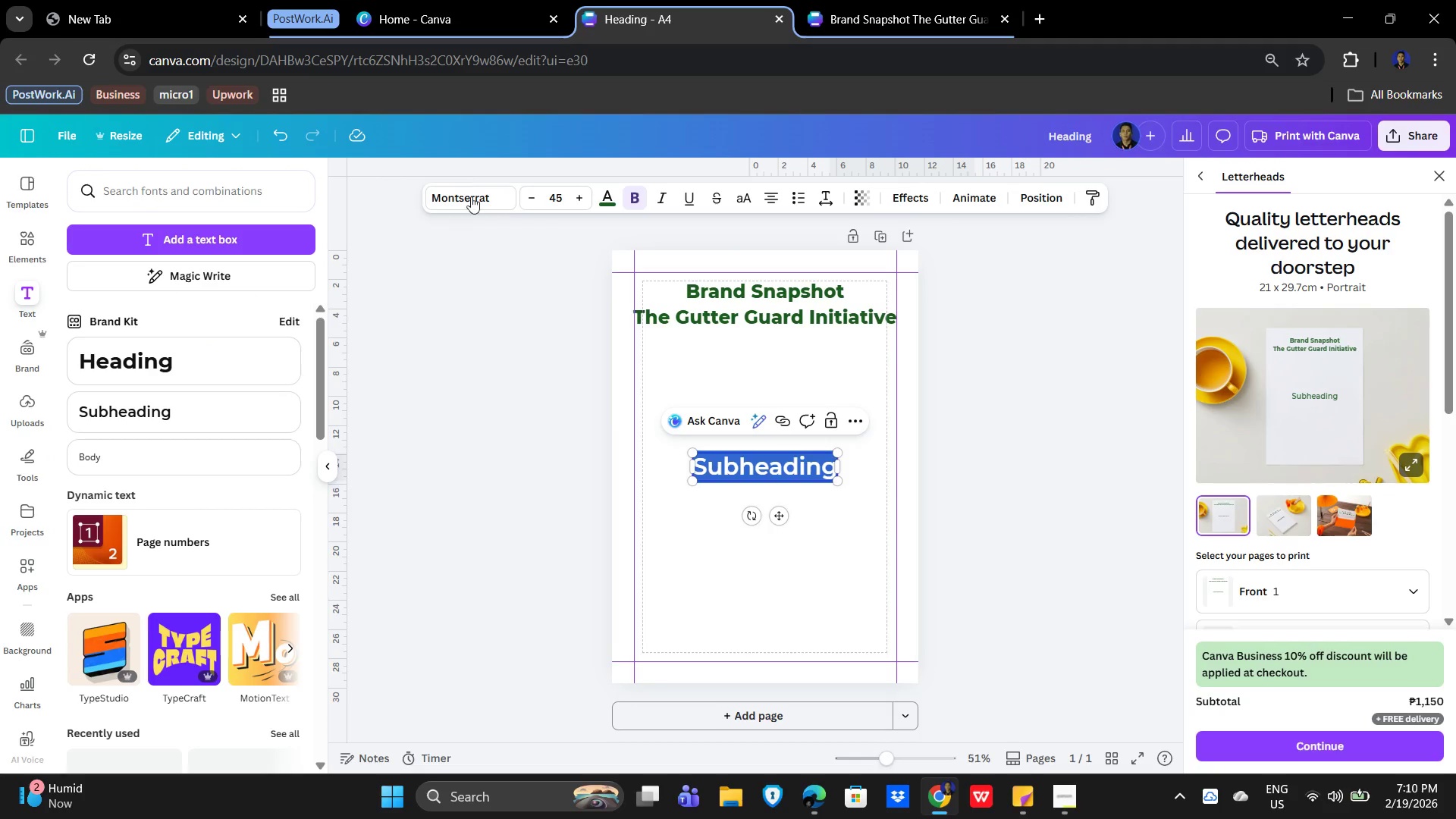 
left_click([476, 199])
 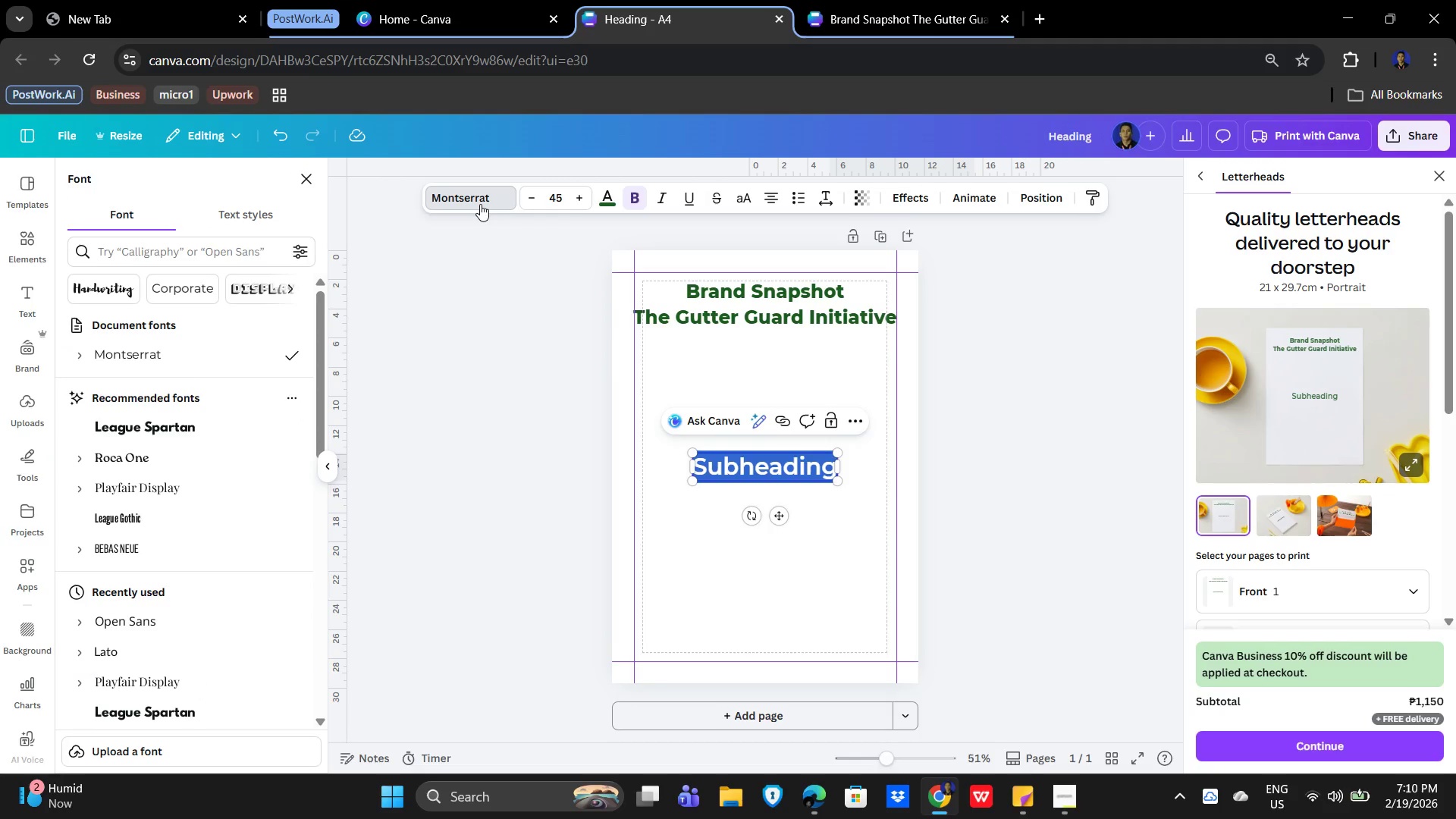 
key(Control+ControlLeft)
 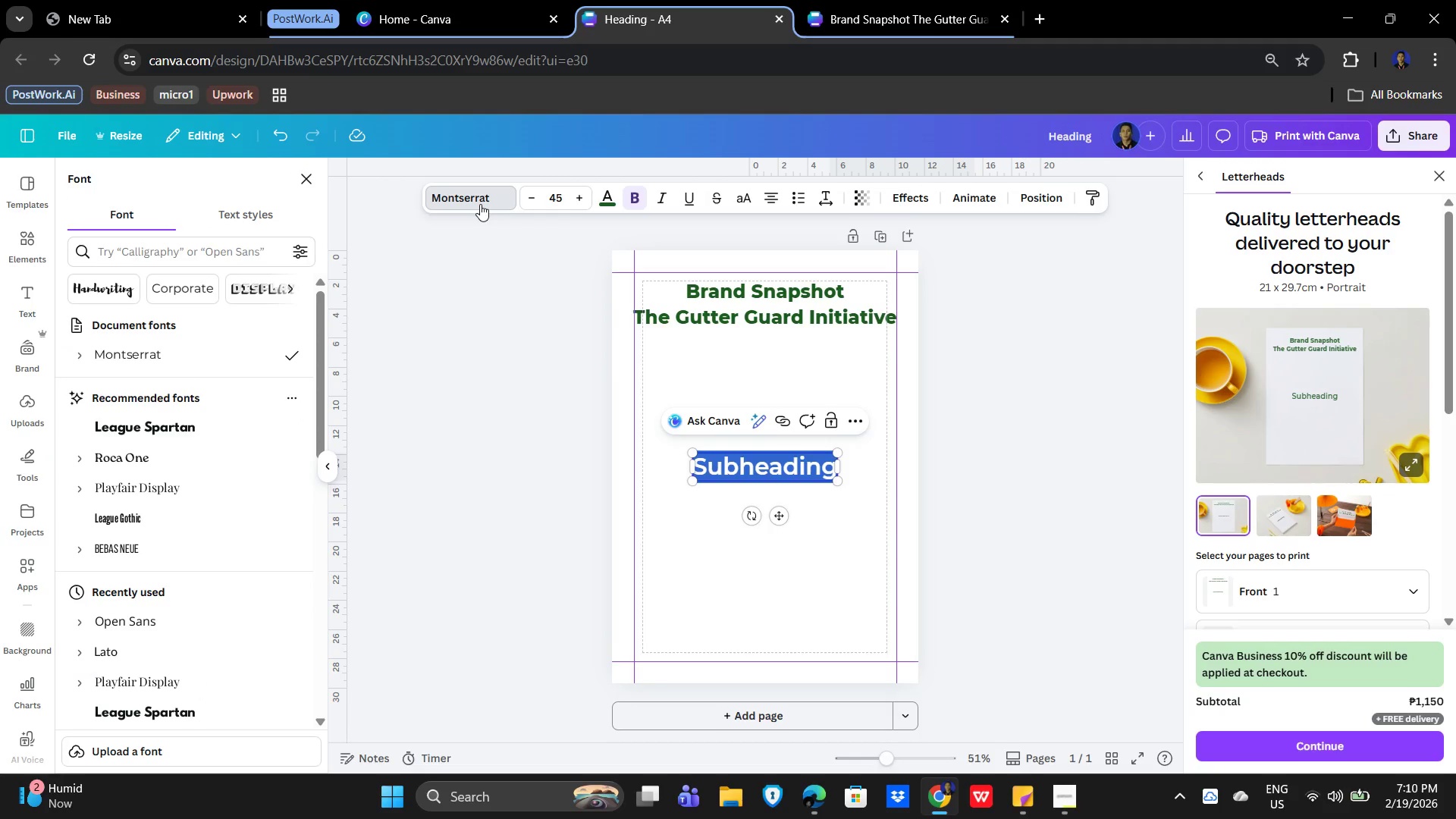 
key(Shift+O)
 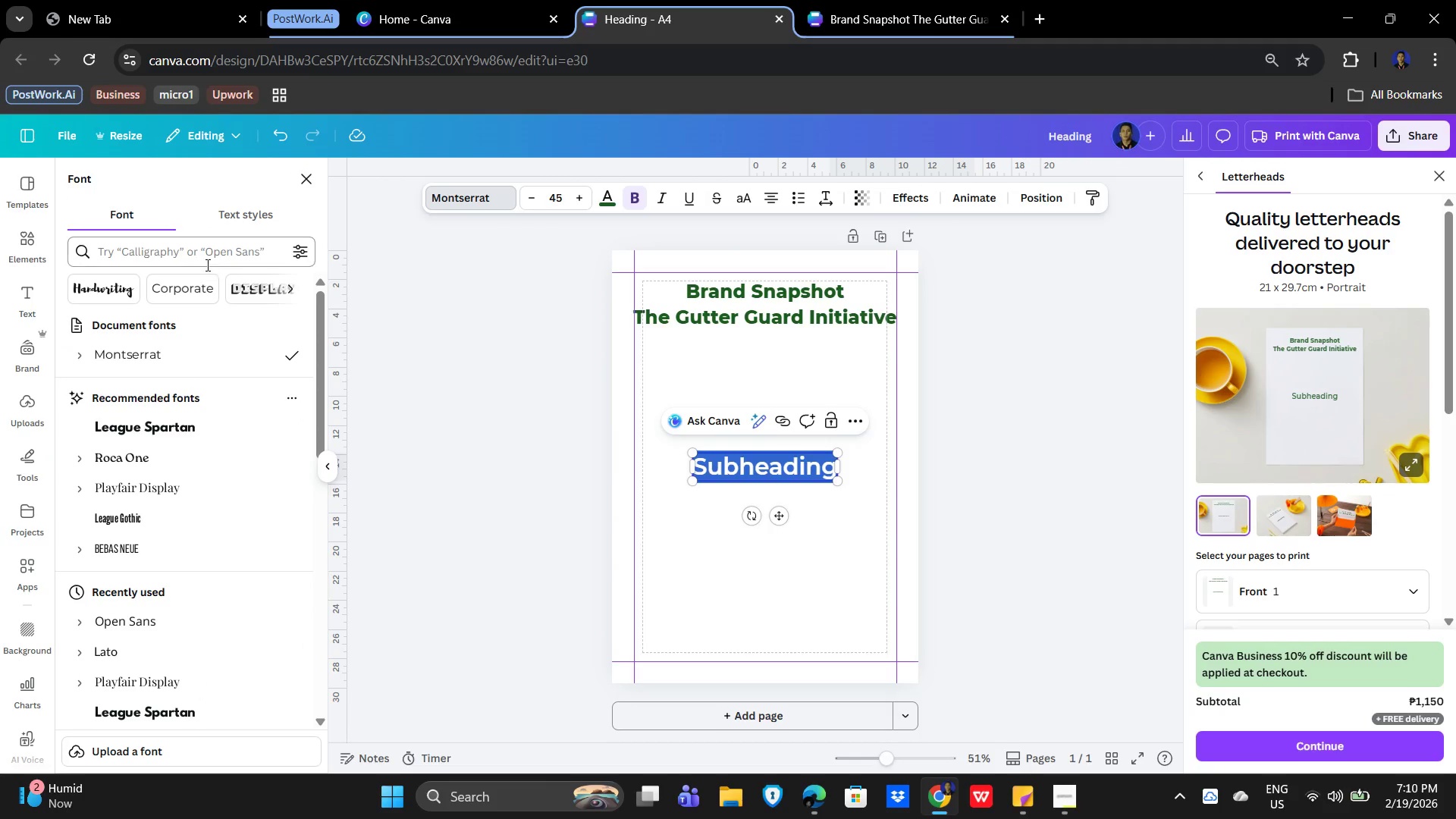 
type(Open sans)
 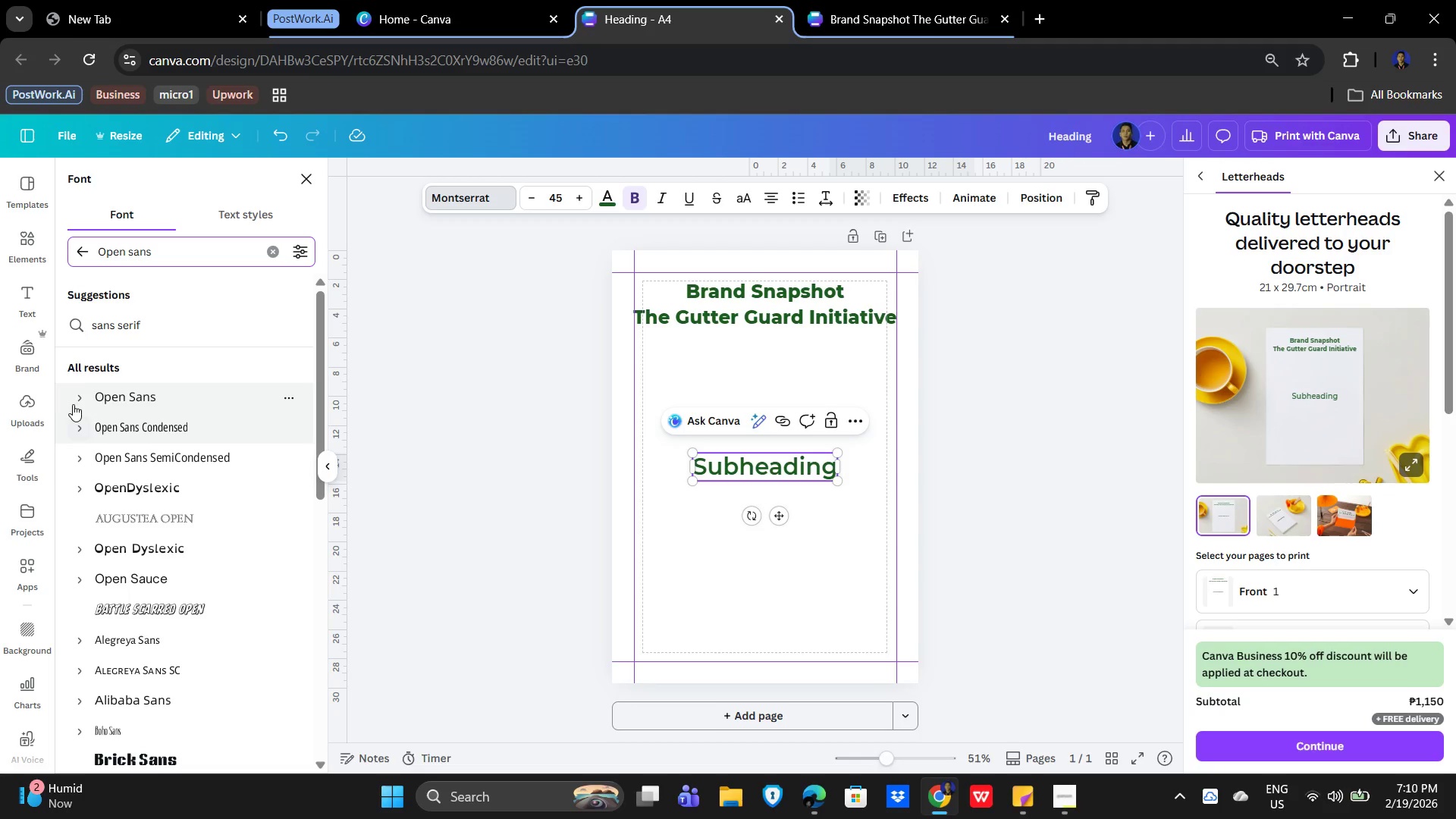 
left_click([72, 392])
 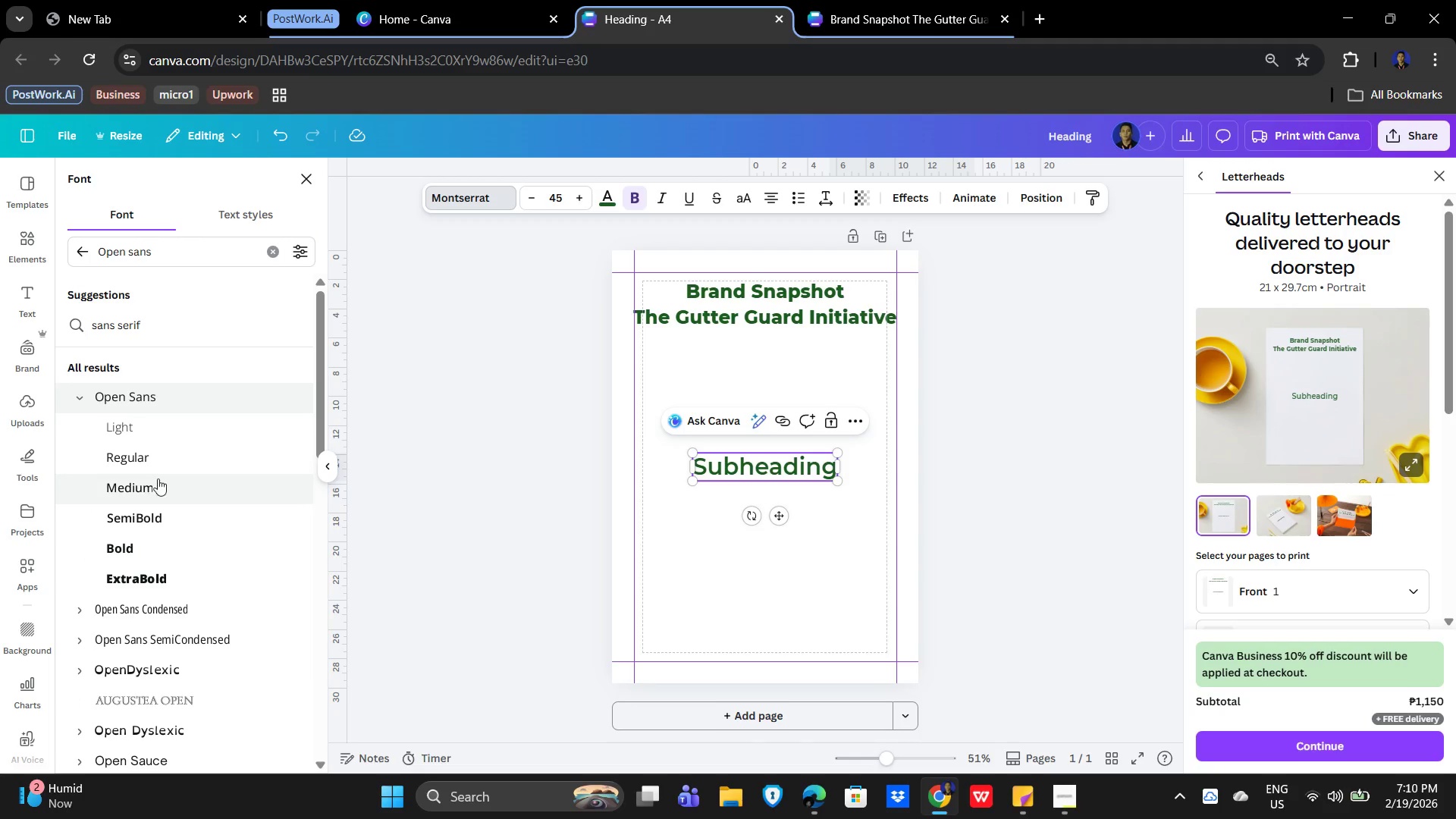 
left_click([163, 457])
 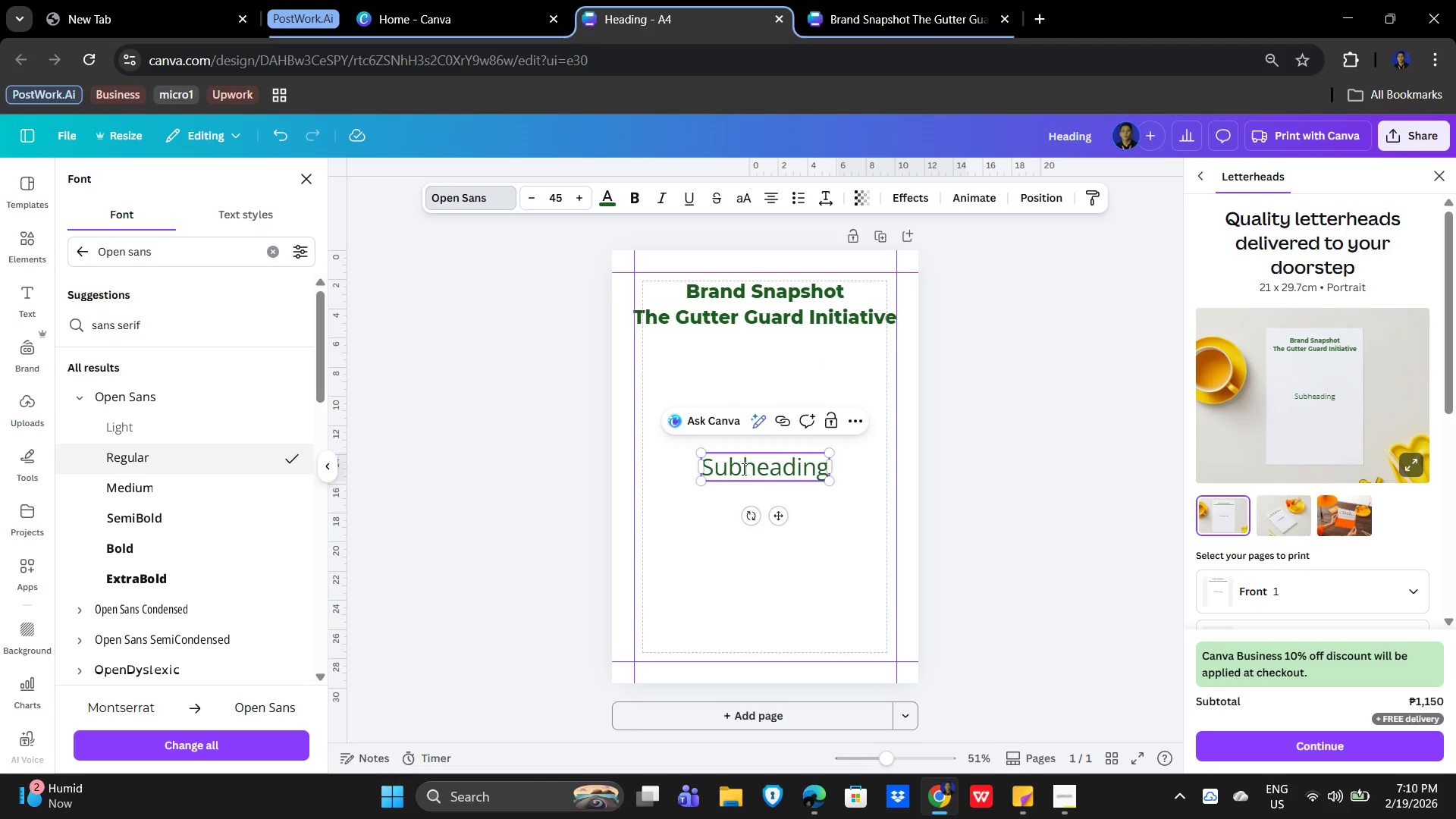 
wait(8.72)
 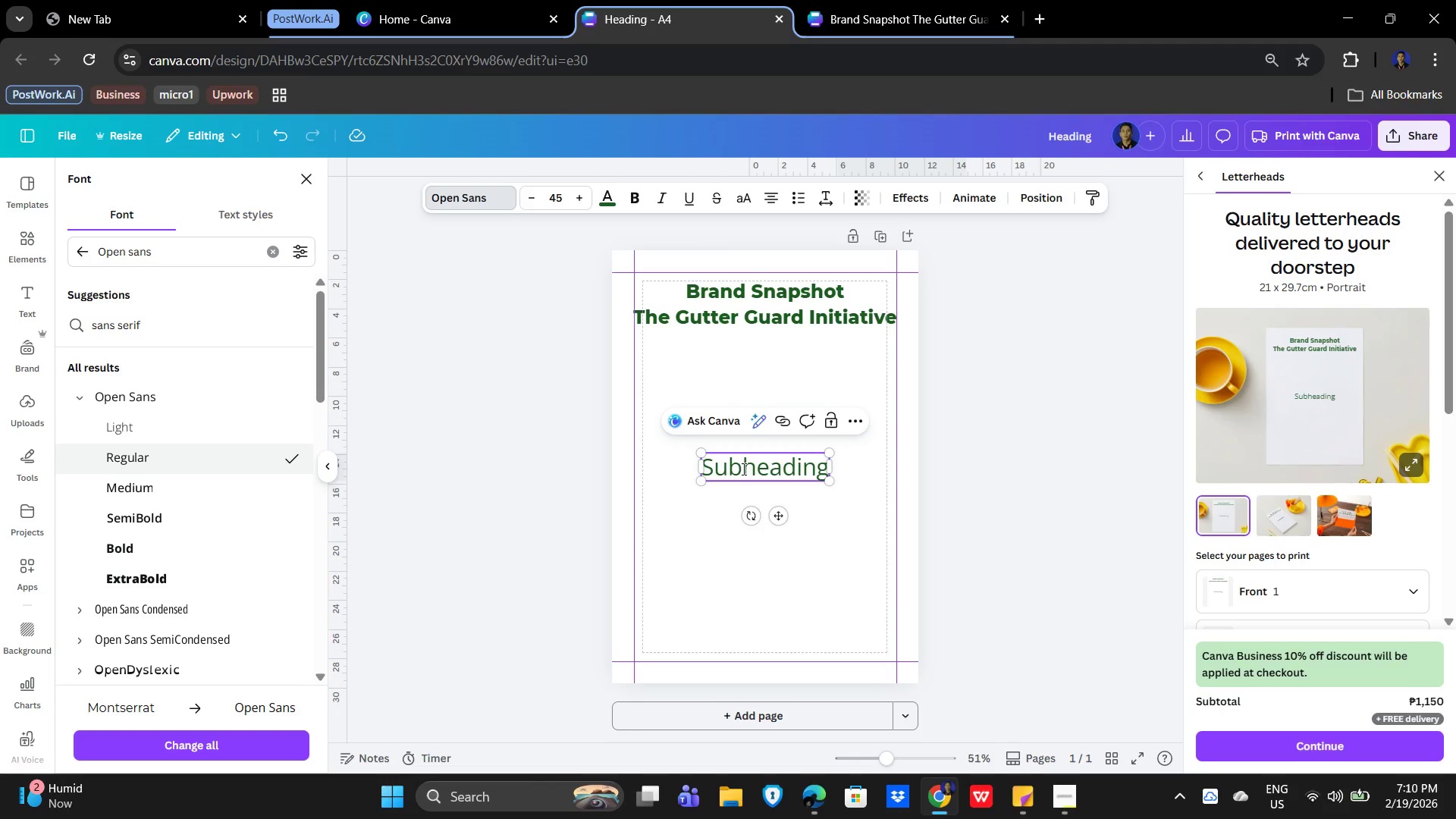 
key(Numpad1)
 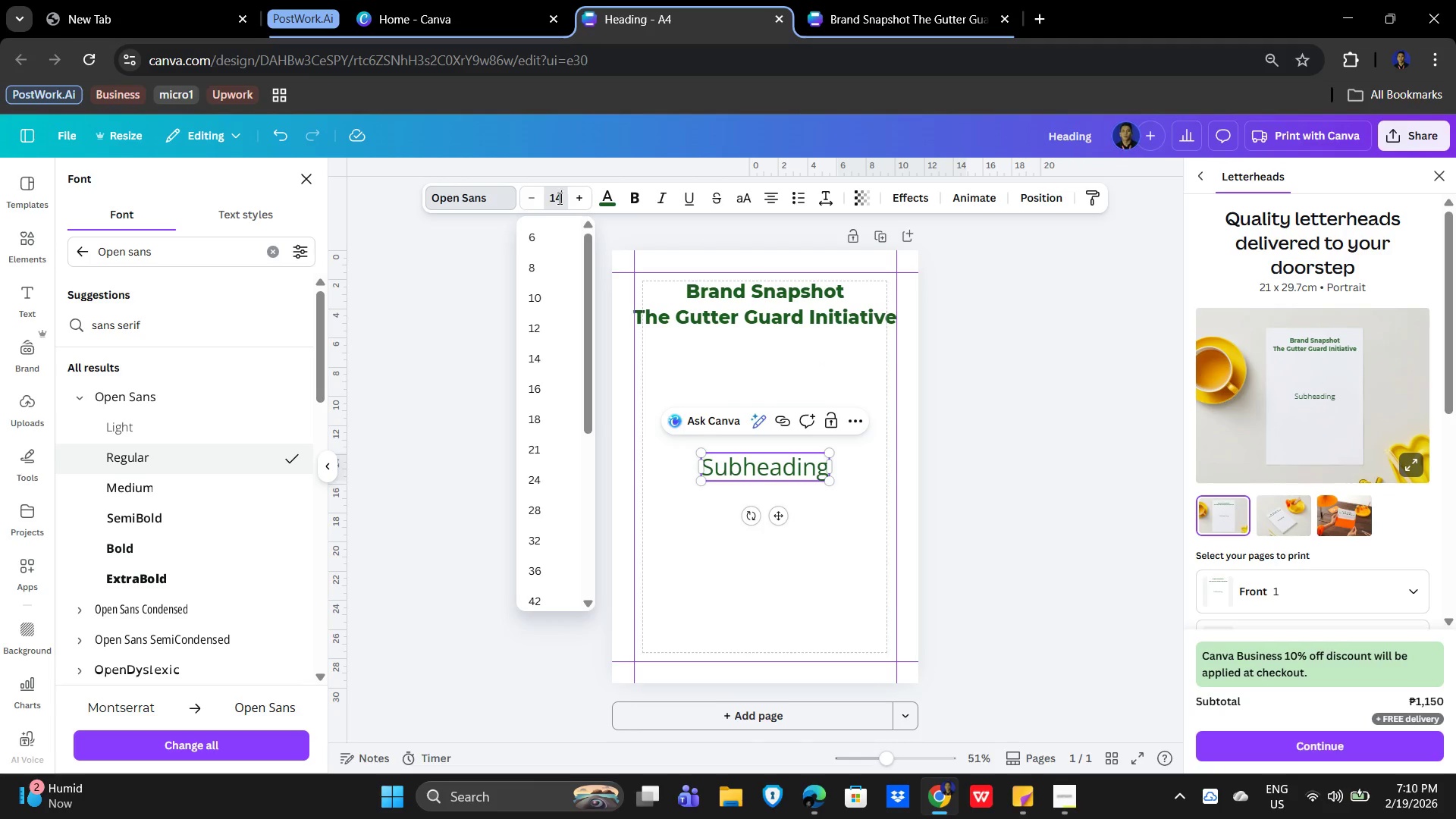 
key(Numpad4)
 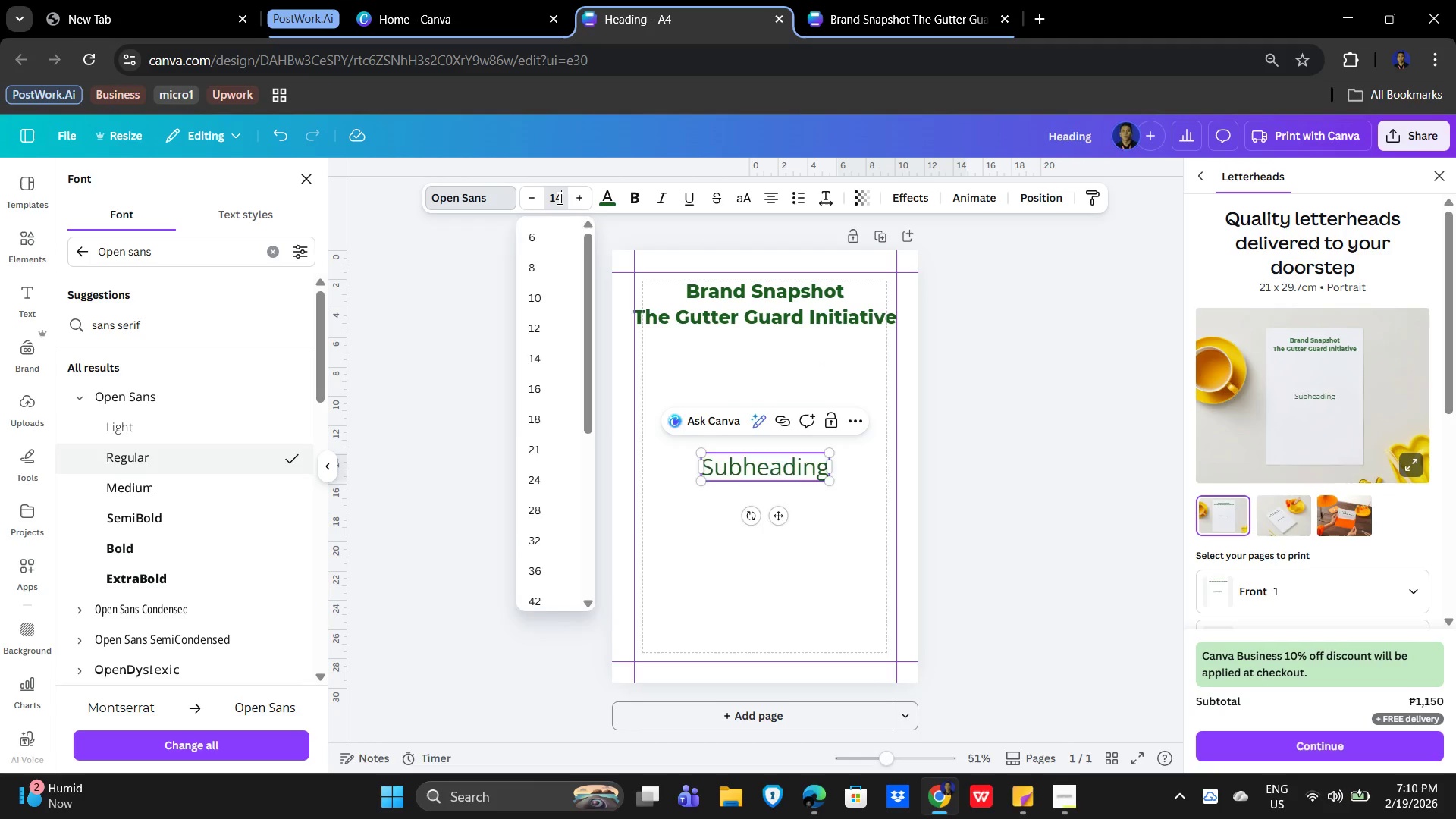 
key(NumpadEnter)
 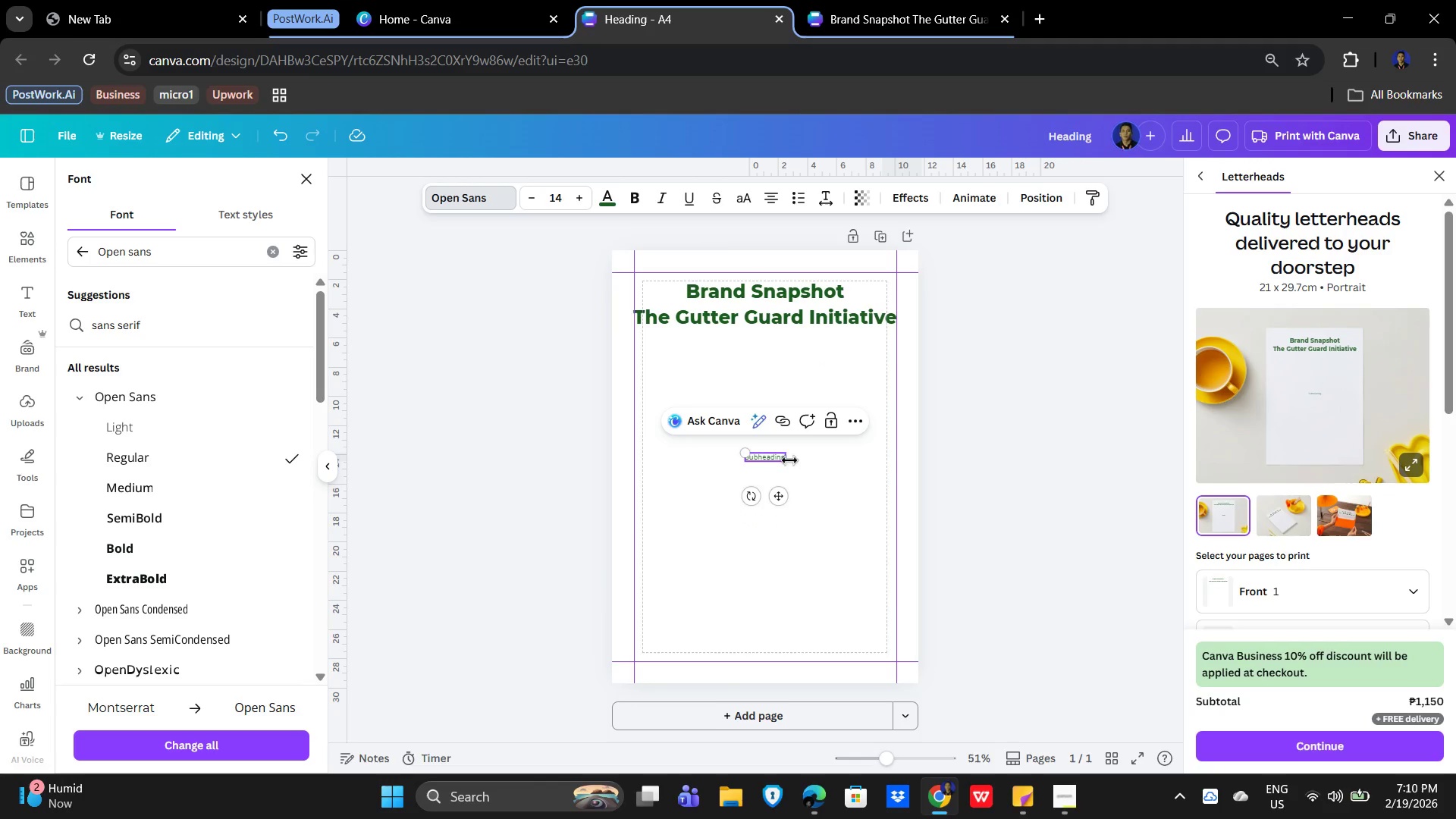 
double_click([768, 460])
 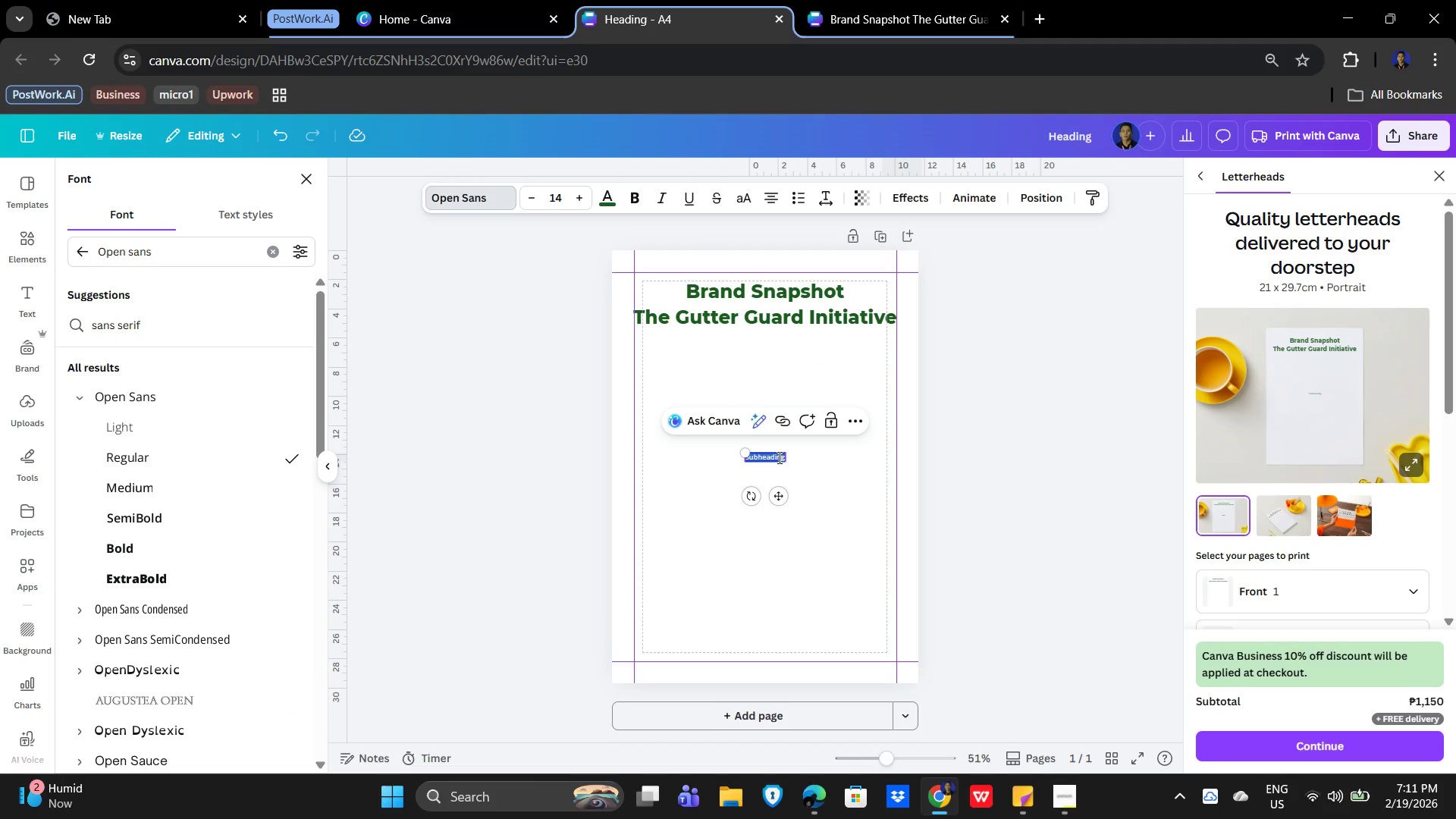 
hold_key(key=ShiftLeft, duration=1.5)
 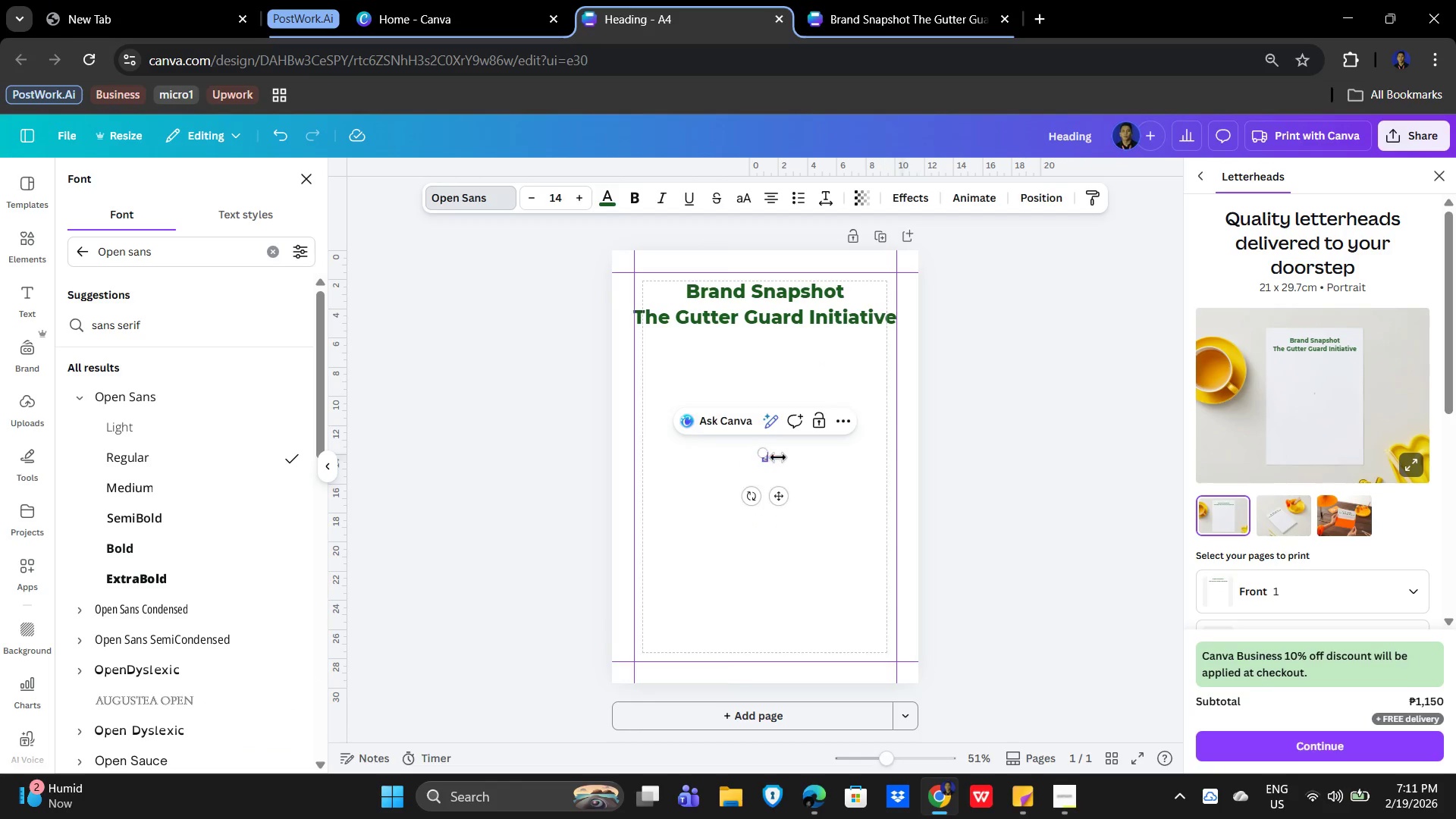 
type(Community Safety Brand Guide)
 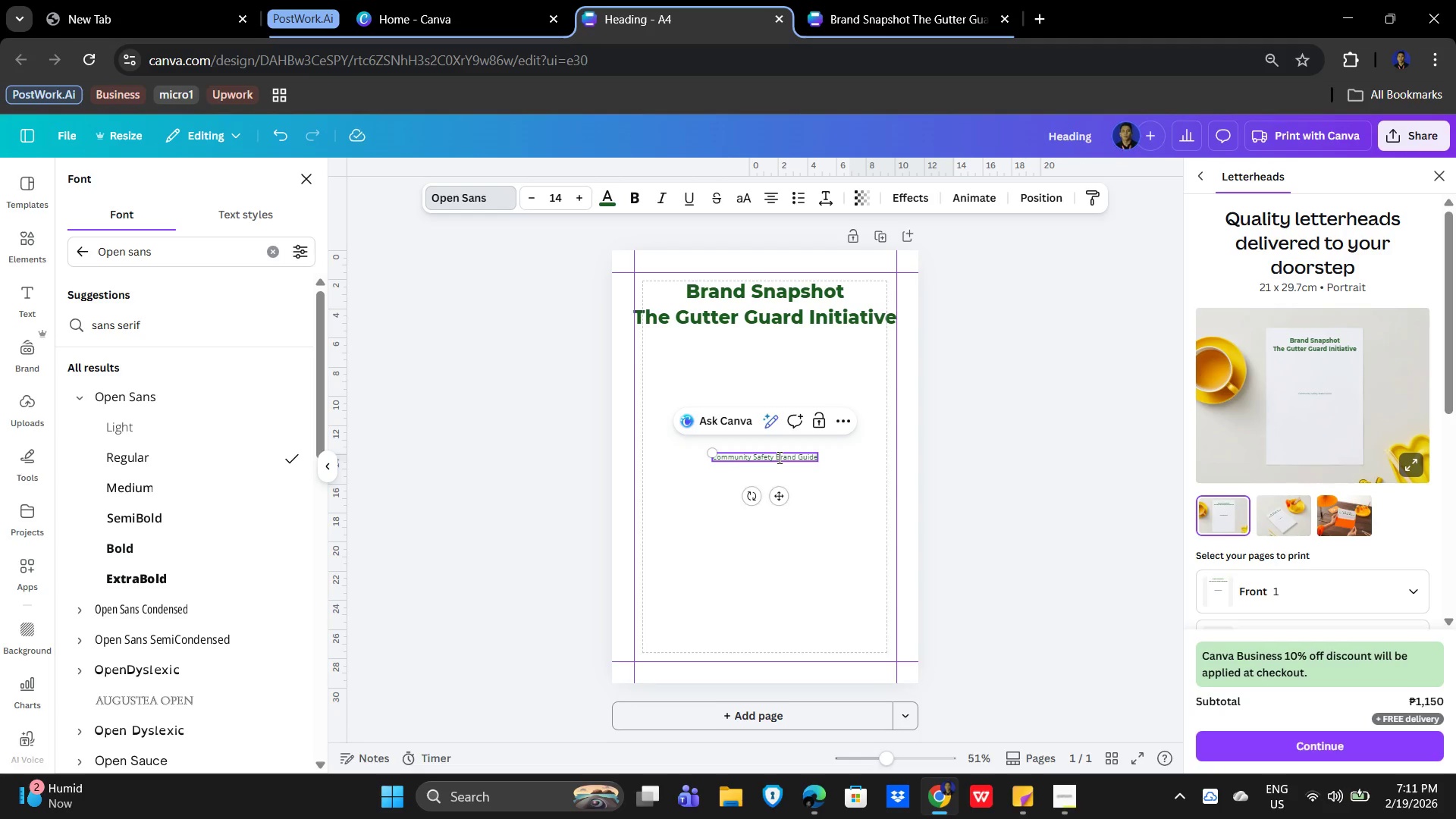 
left_click([828, 544])
 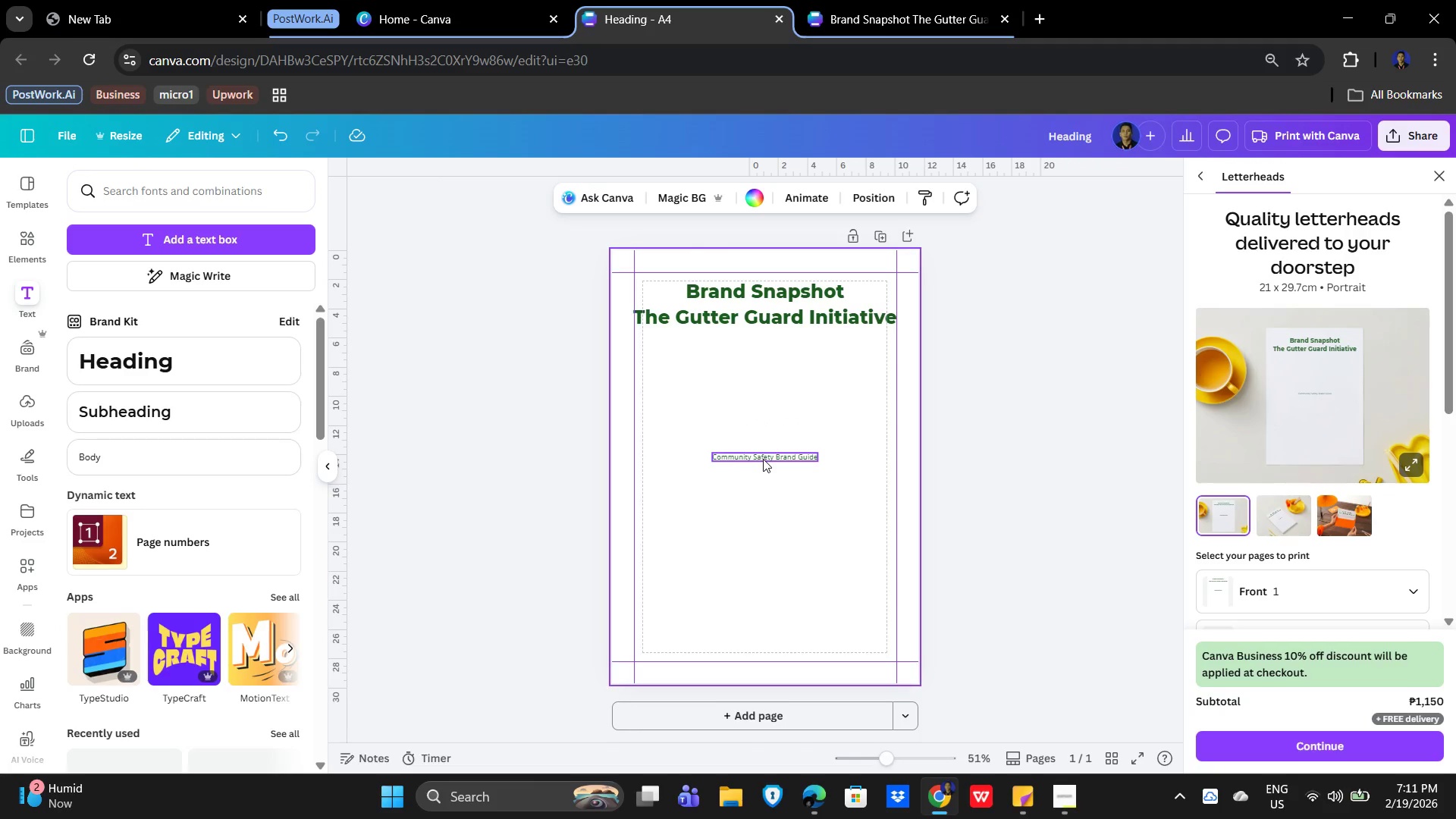 
left_click([763, 459])
 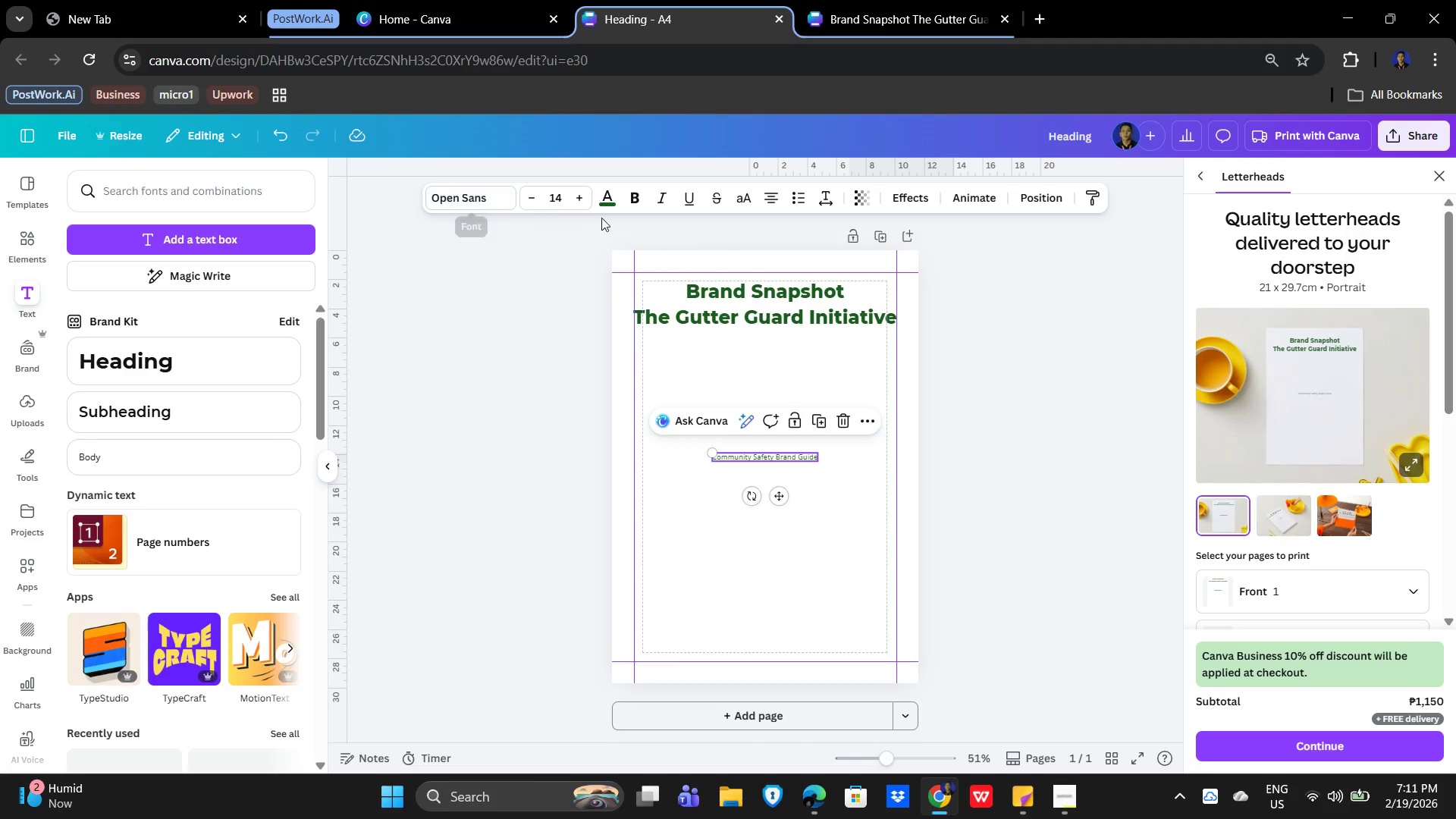 
left_click([614, 198])
 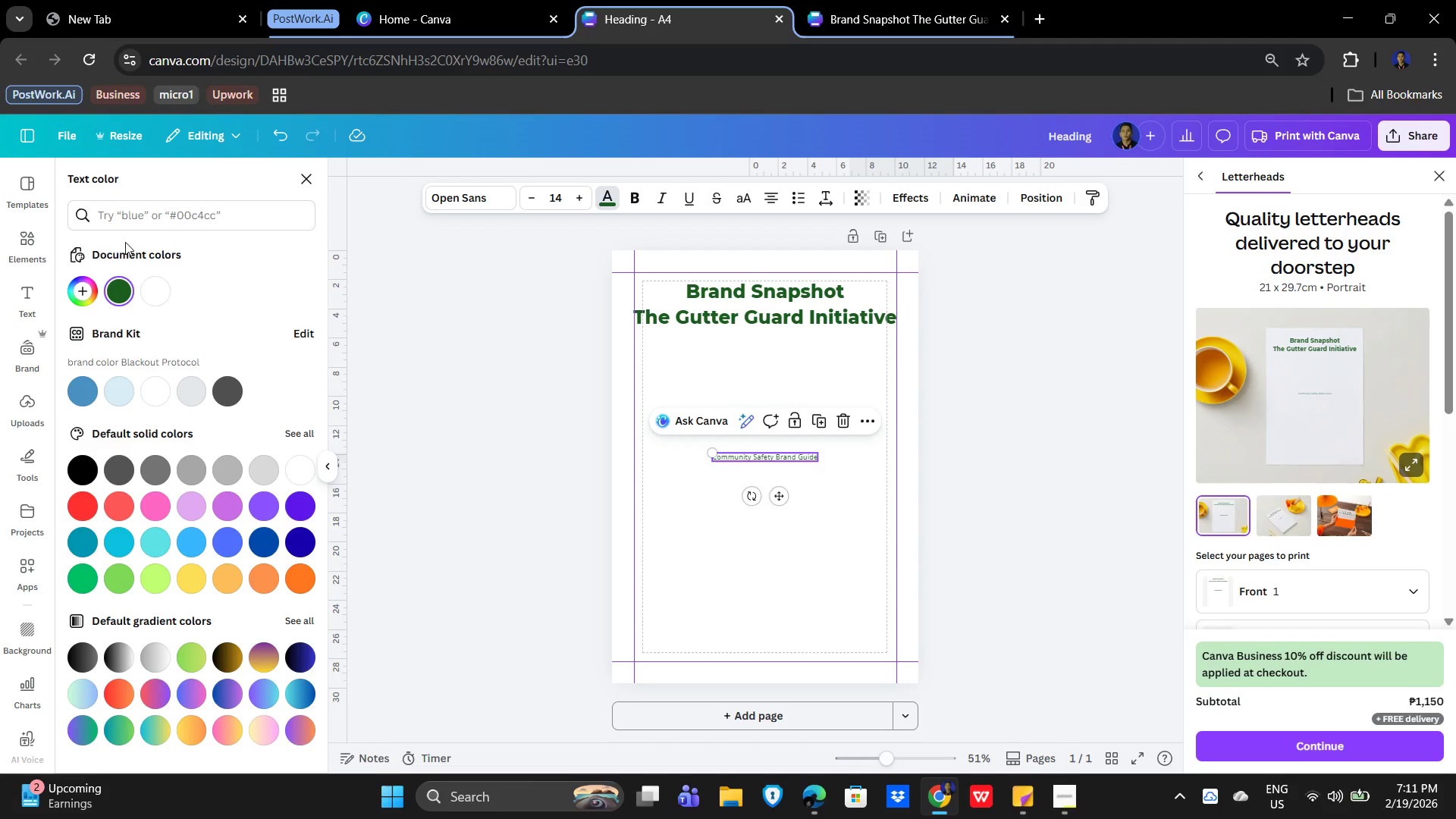 
left_click([80, 284])
 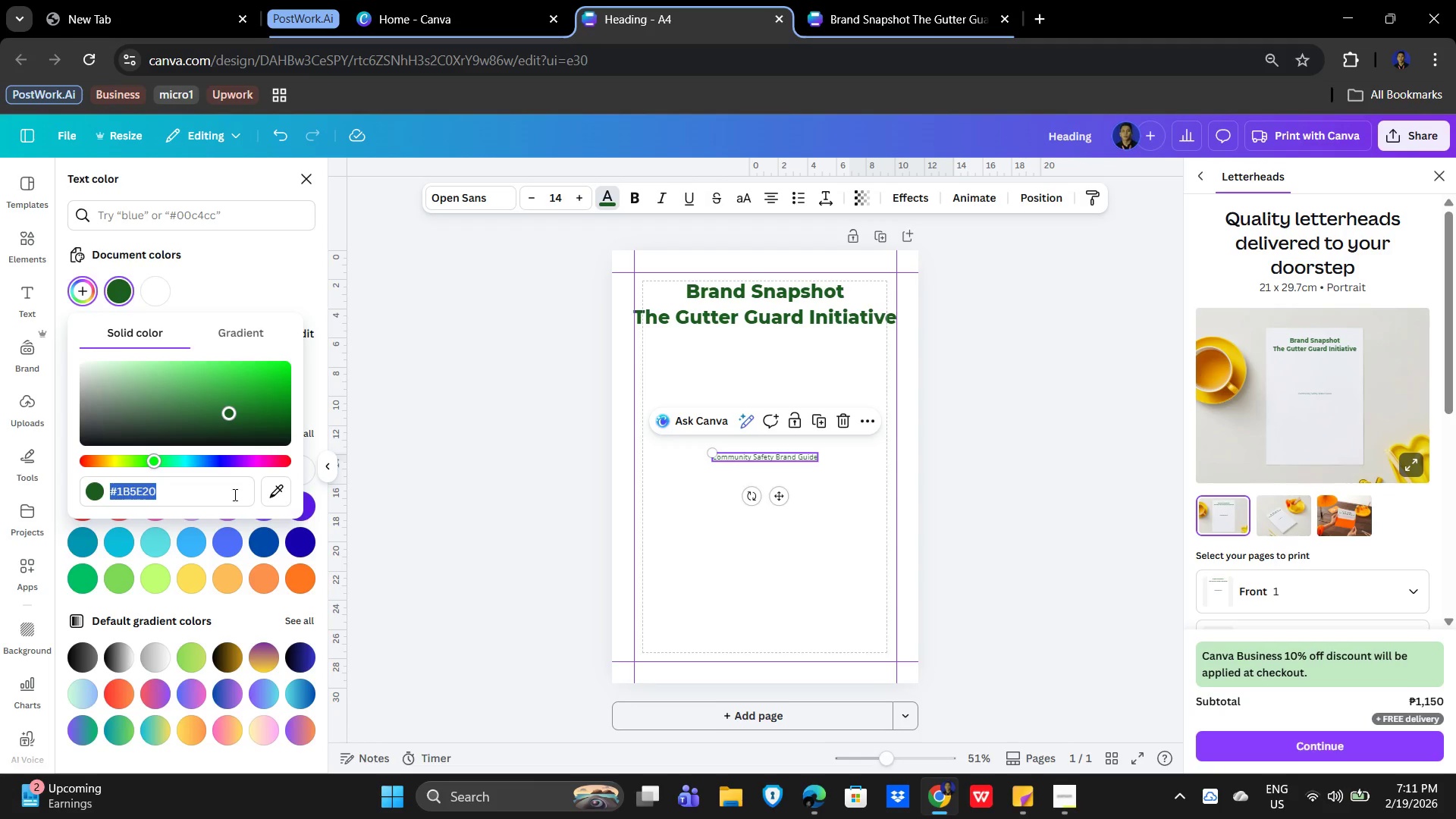 
key(Numpad3)
 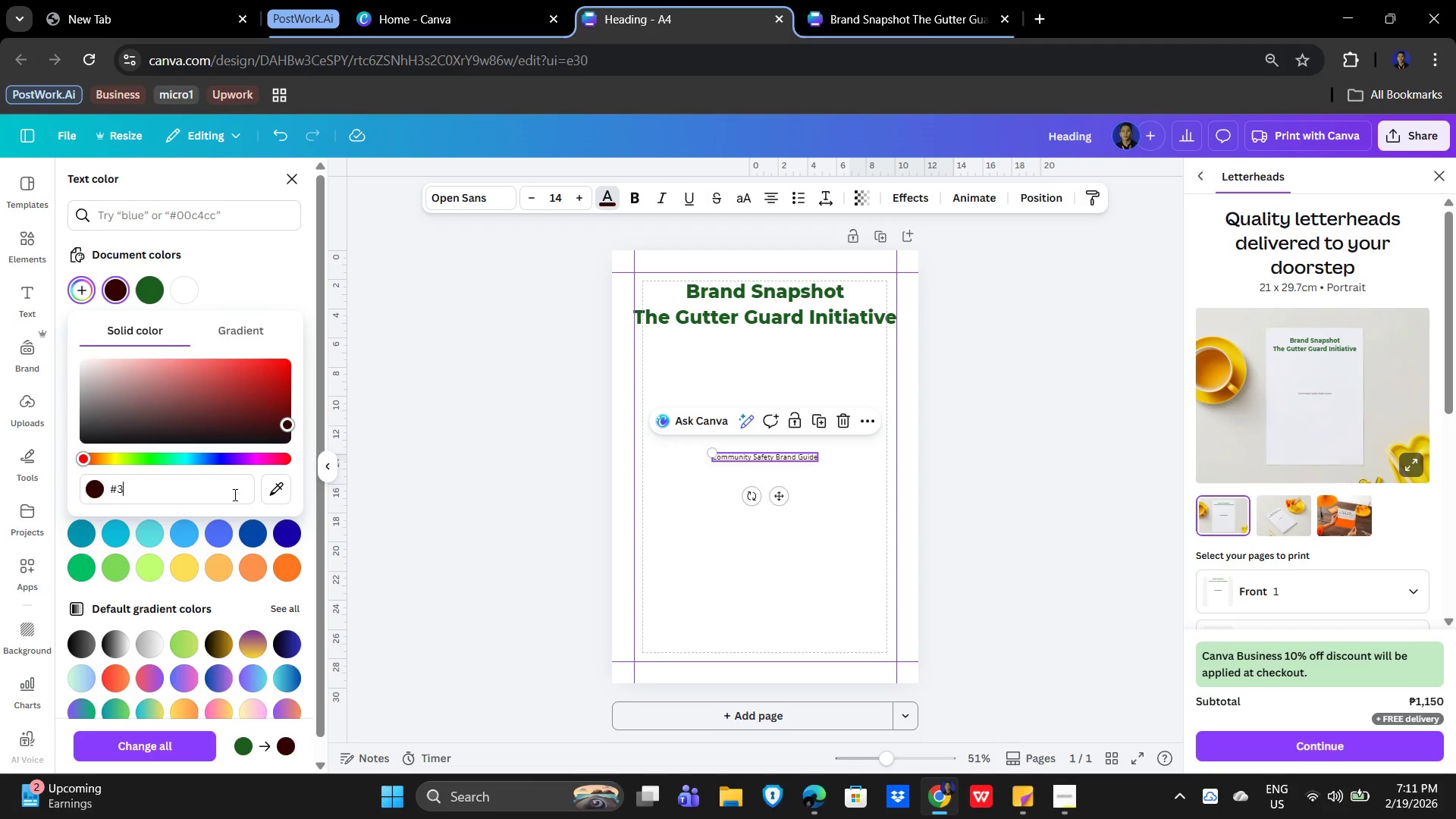 
key(Numpad3)
 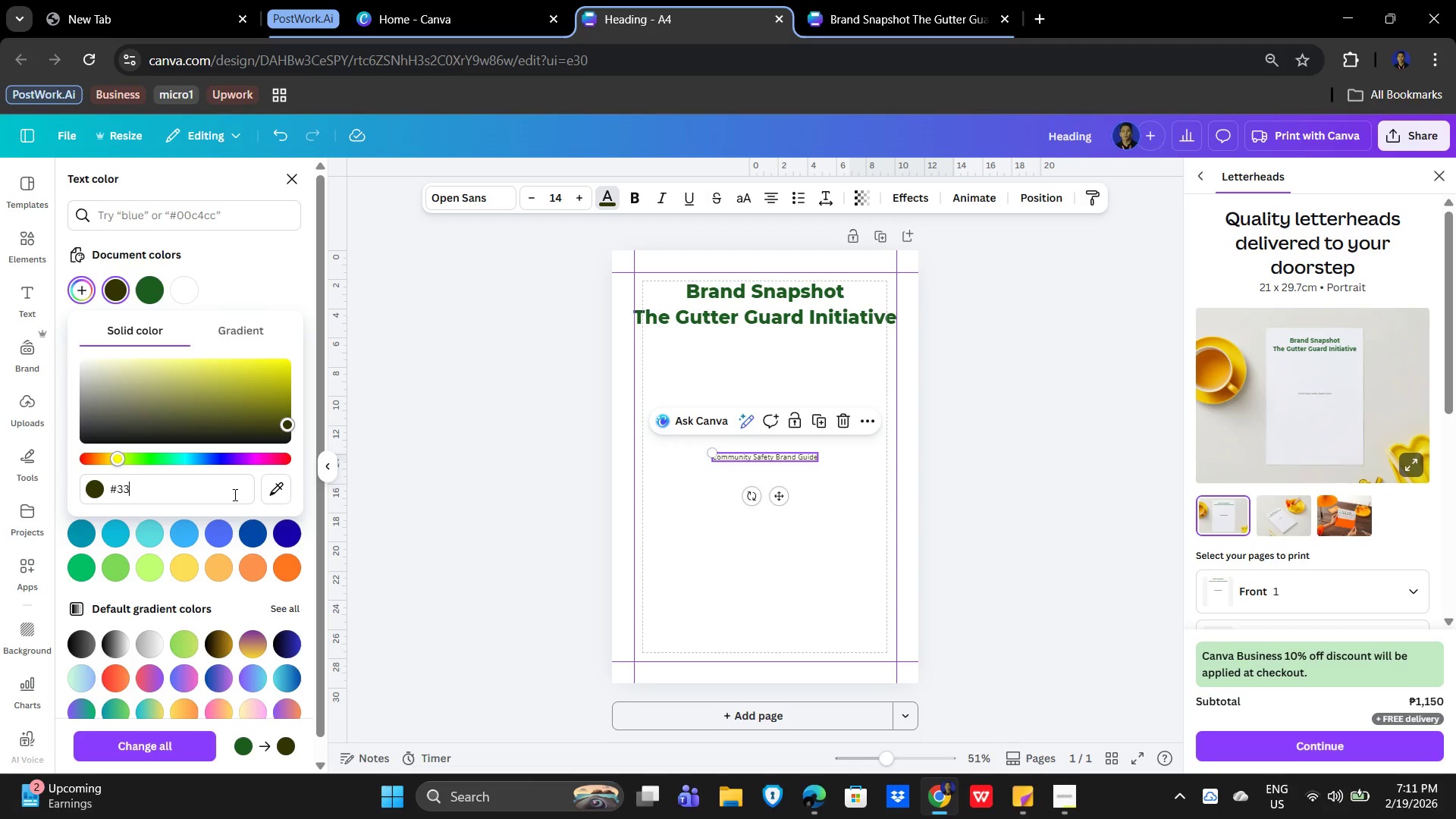 
key(Numpad3)
 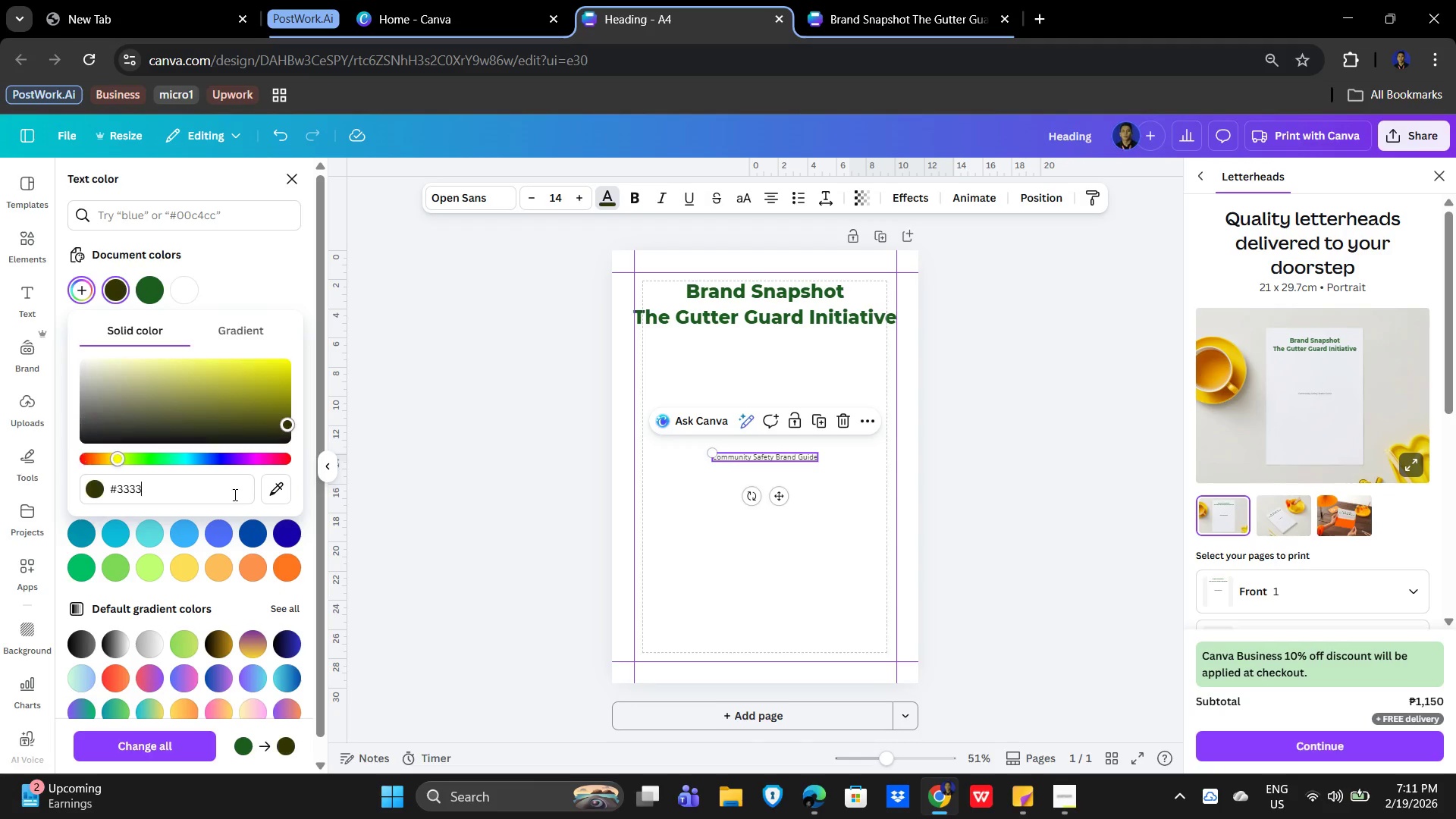 
key(Numpad3)
 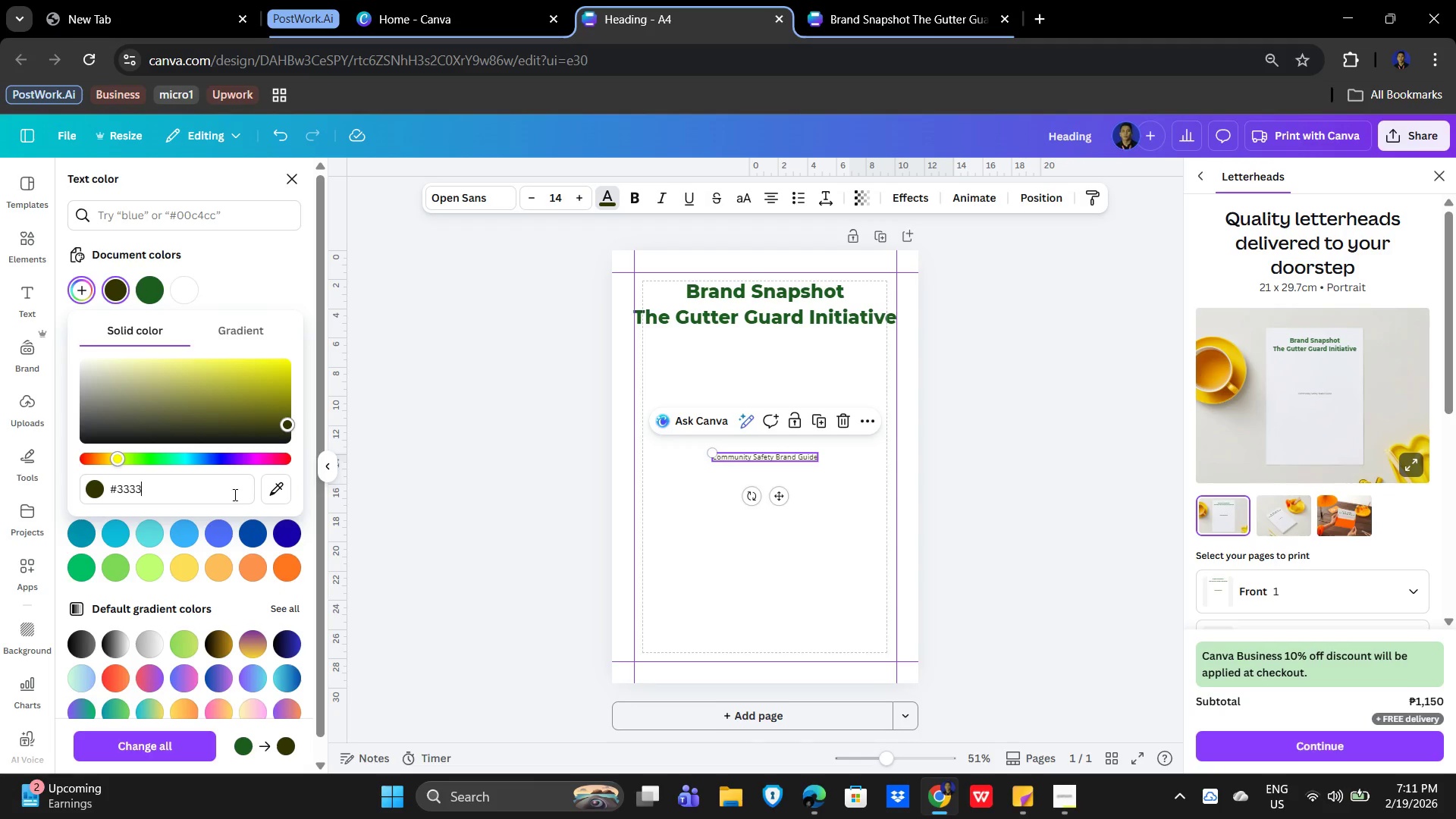 
key(Numpad3)
 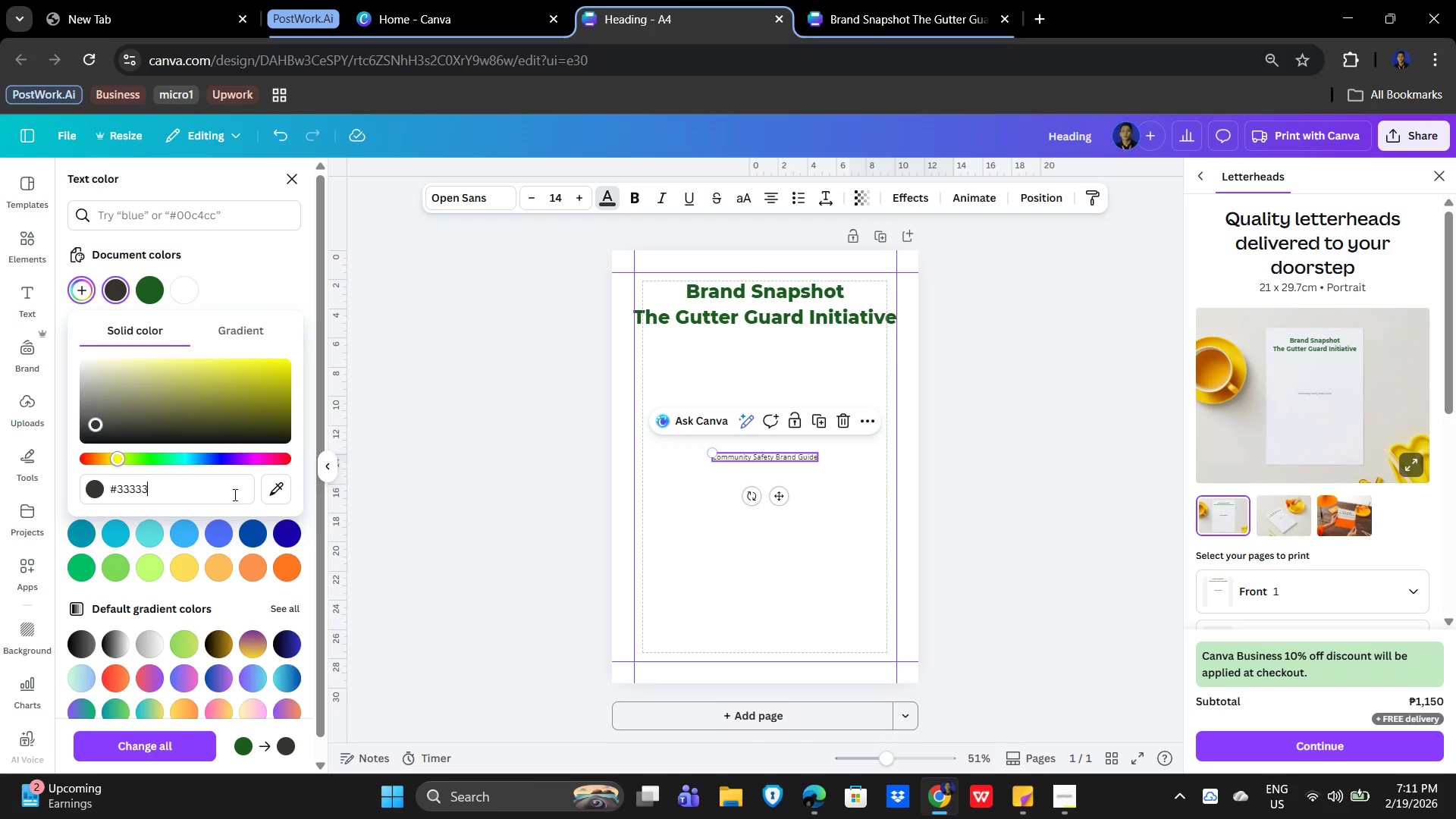 
key(Numpad3)
 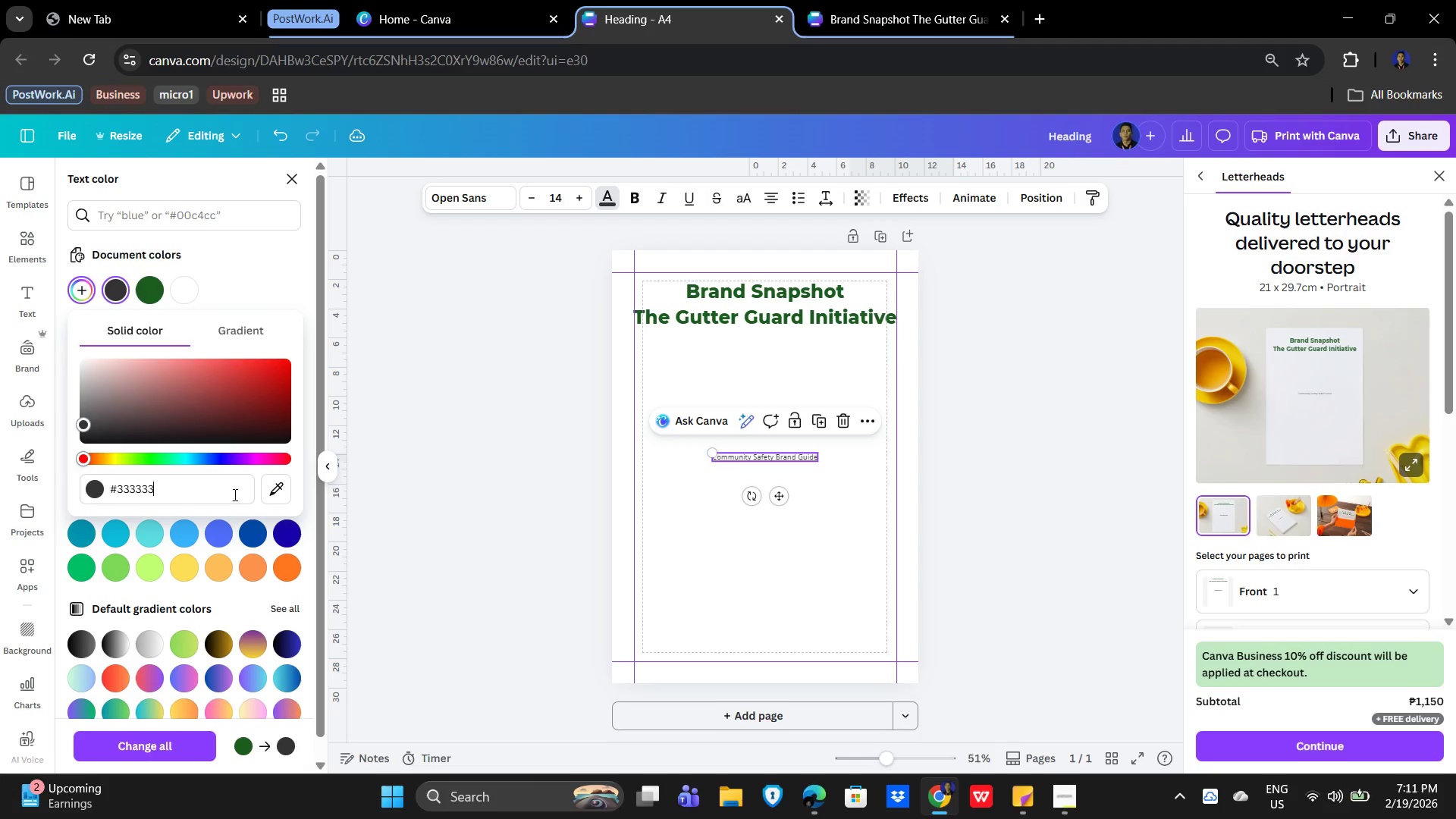 
key(NumpadEnter)
 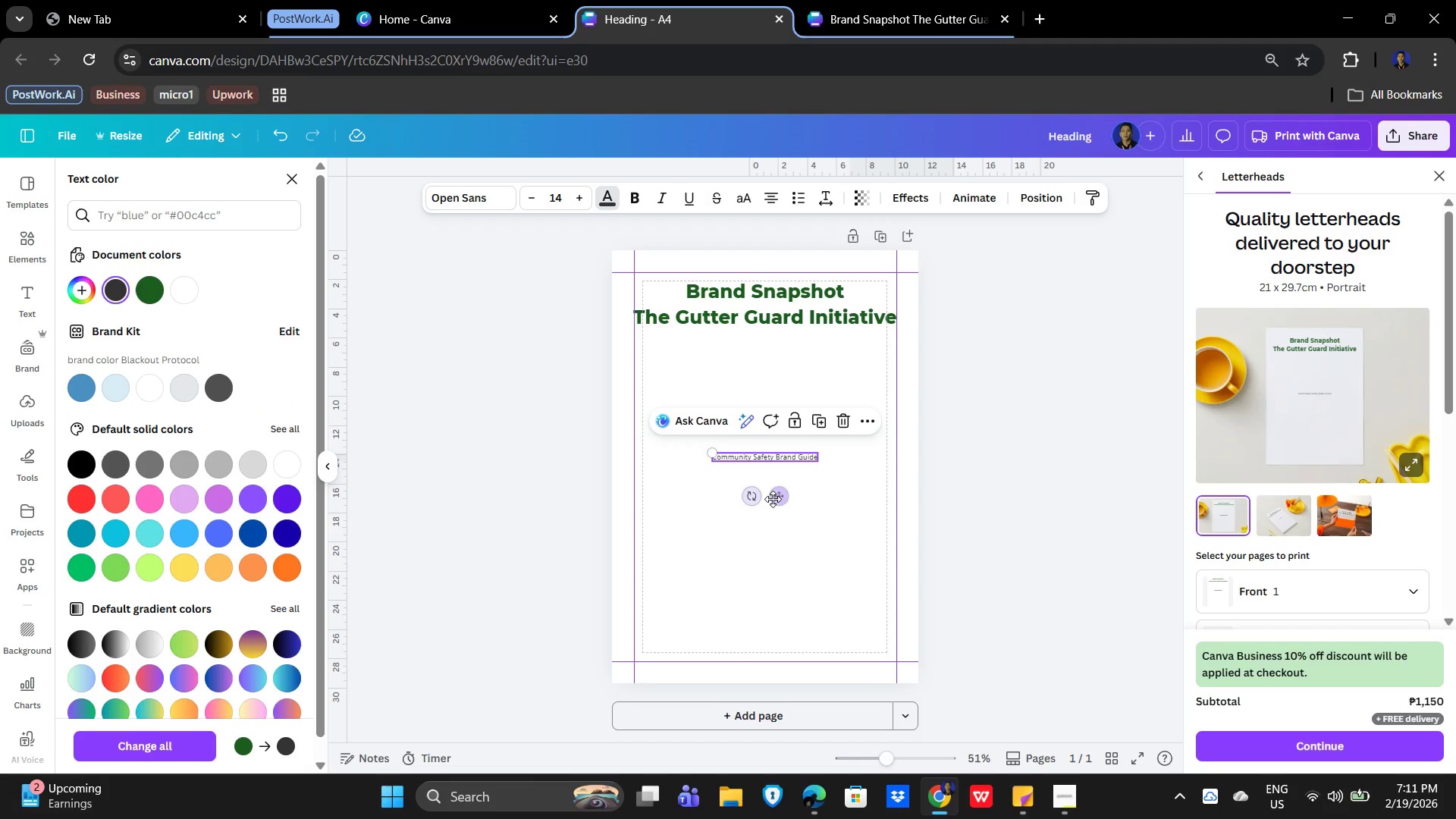 
left_click_drag(start_coordinate=[776, 499], to_coordinate=[772, 383])
 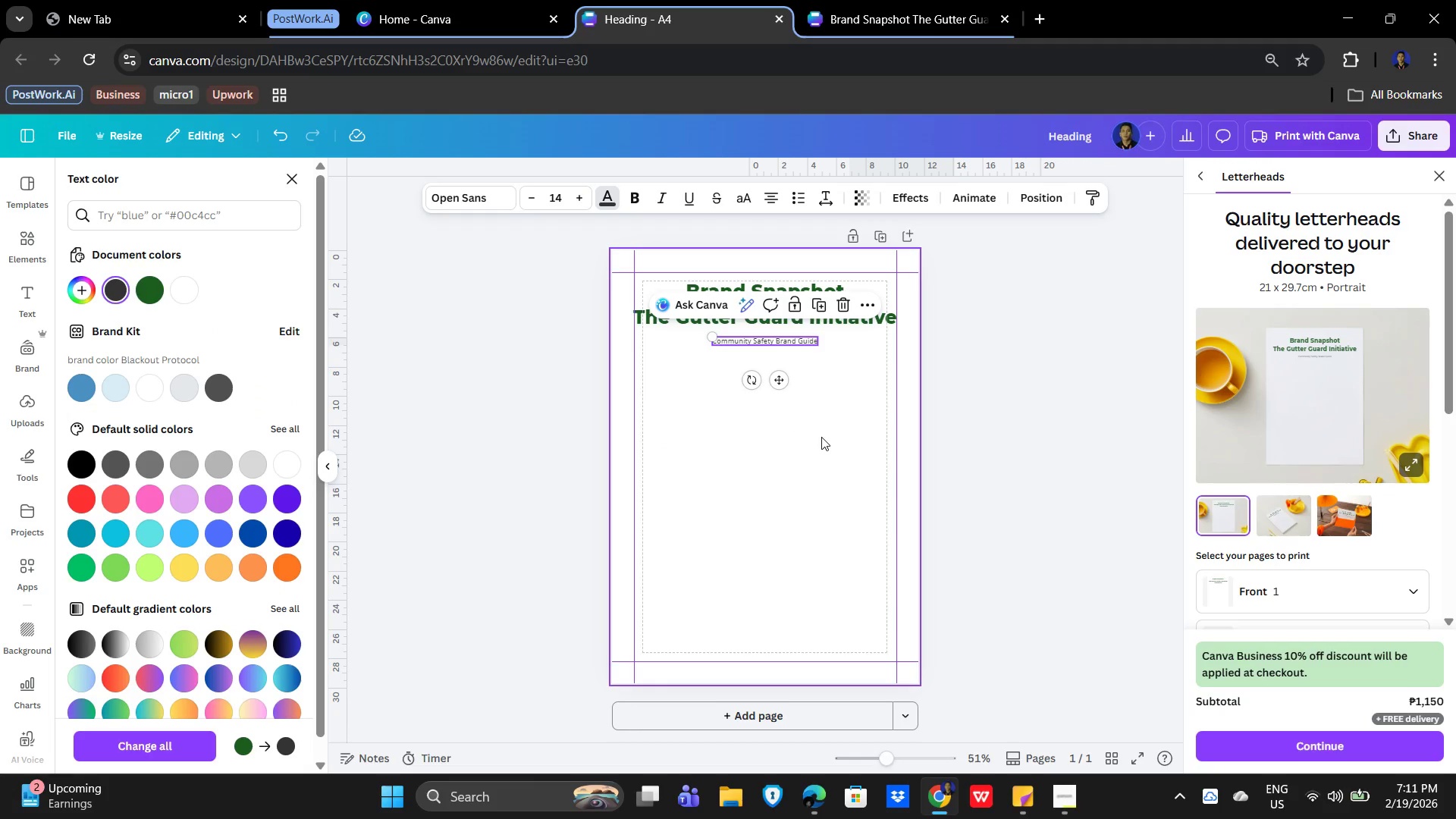 
left_click([821, 438])
 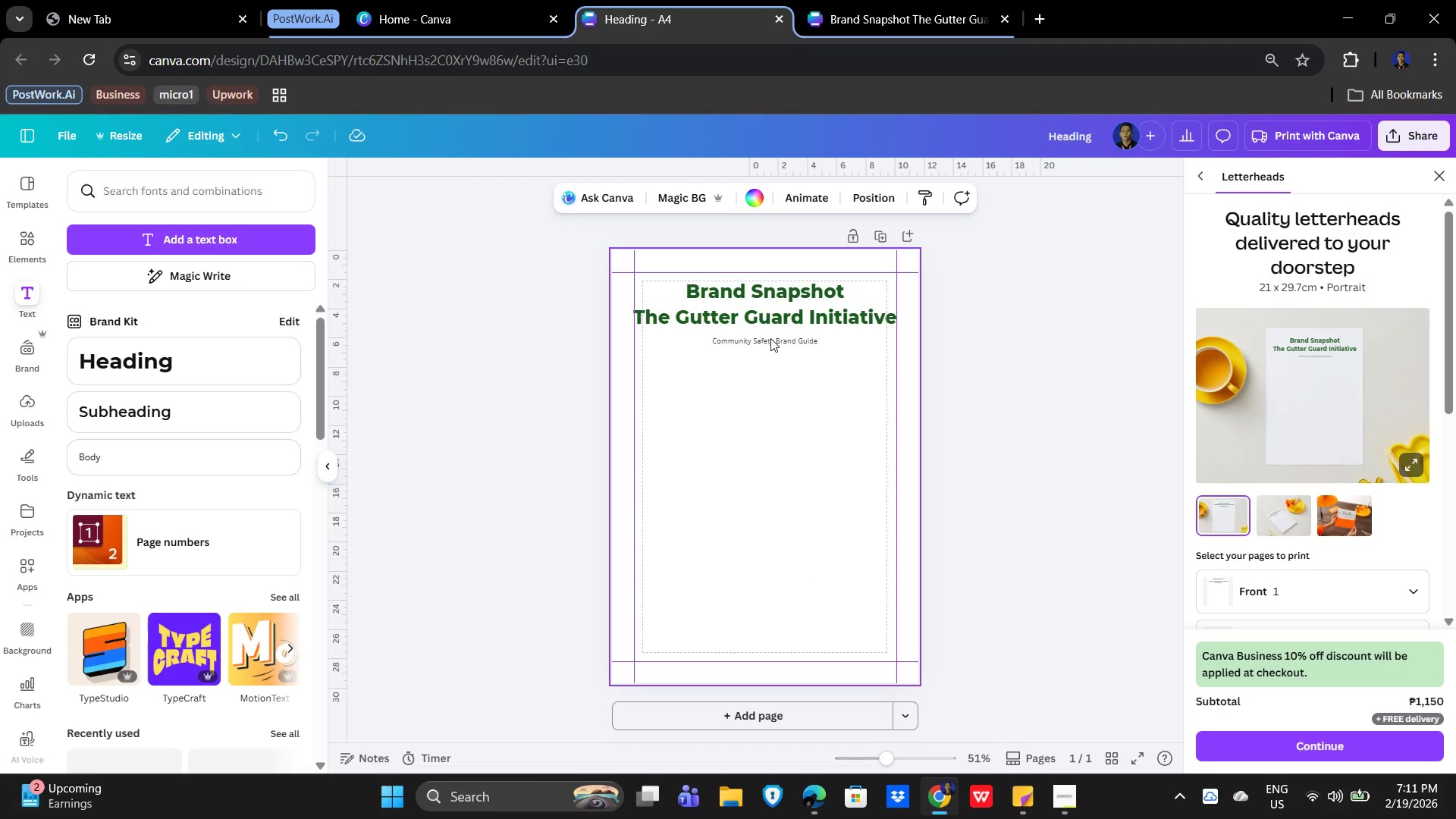 
left_click([772, 340])
 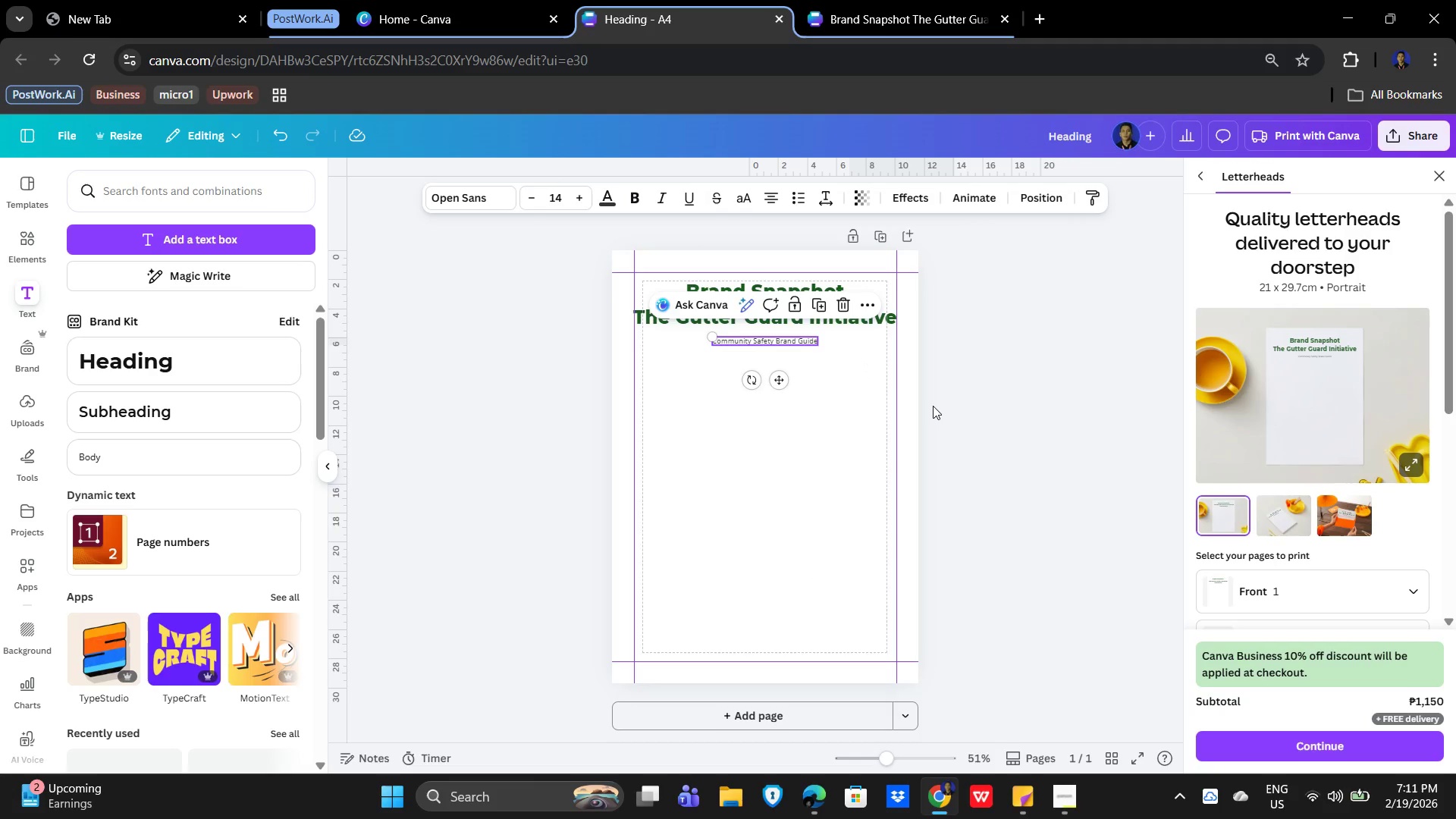 
key(ArrowUp)
 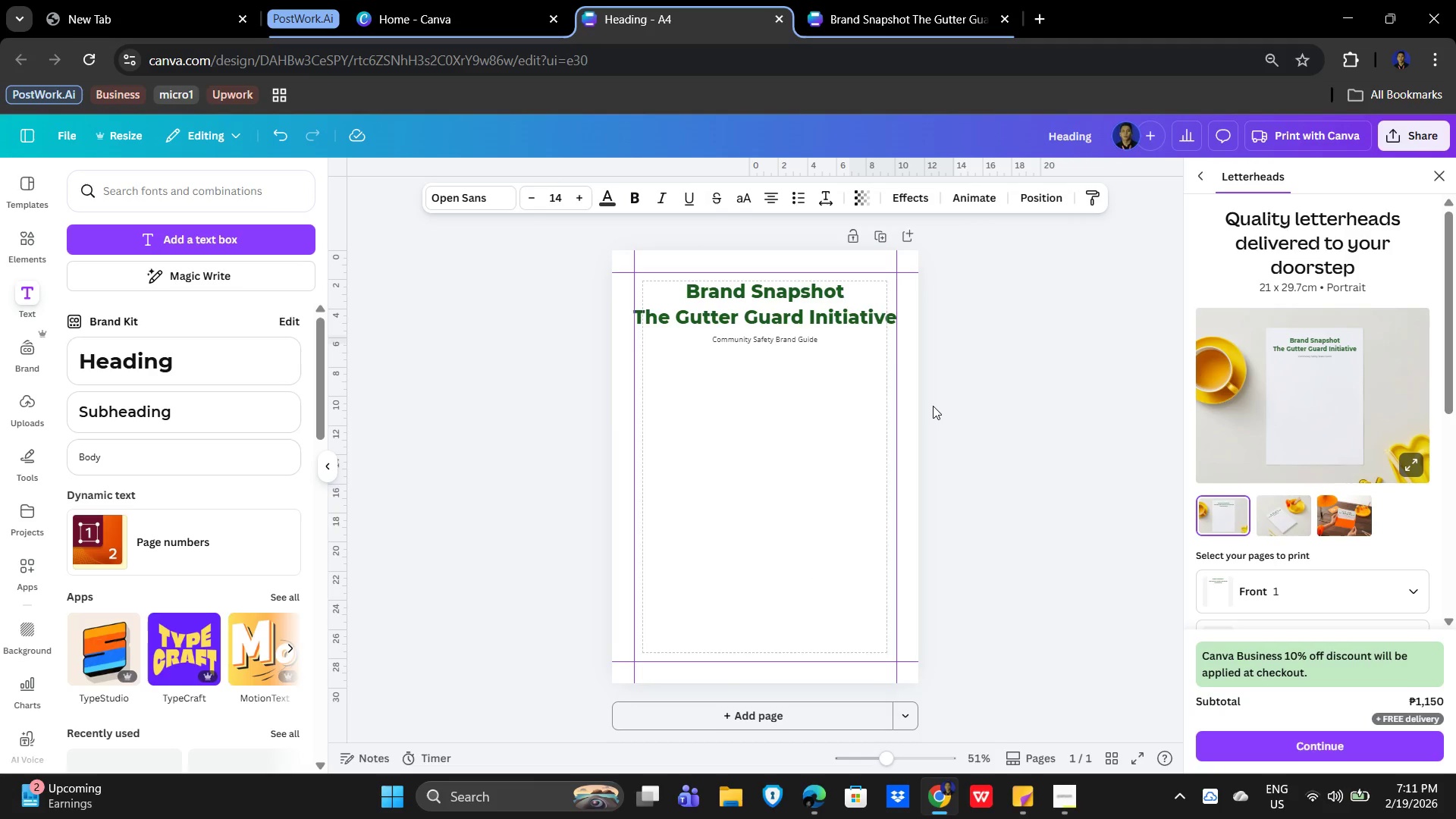 
key(ArrowUp)
 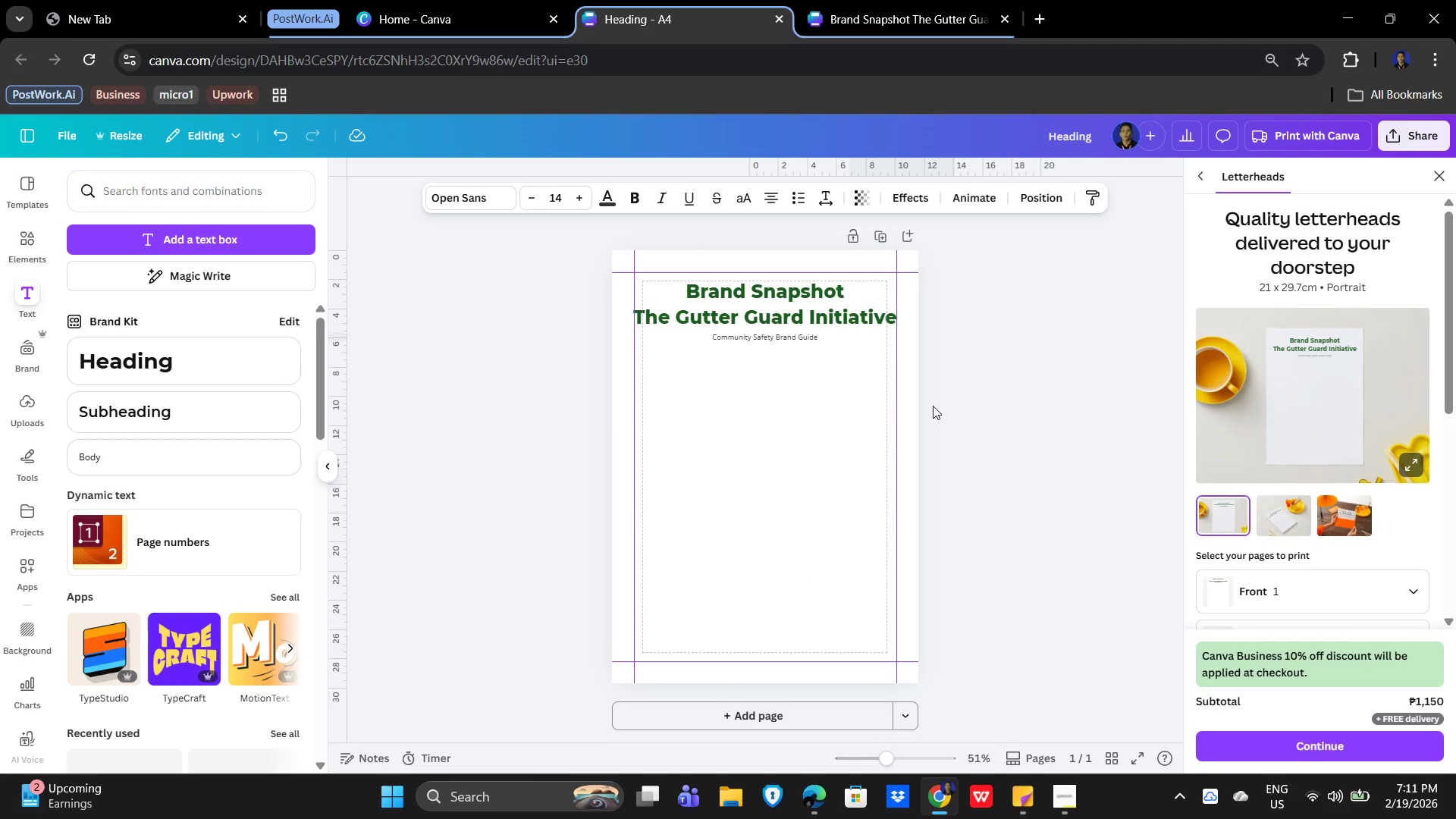 
key(ArrowUp)
 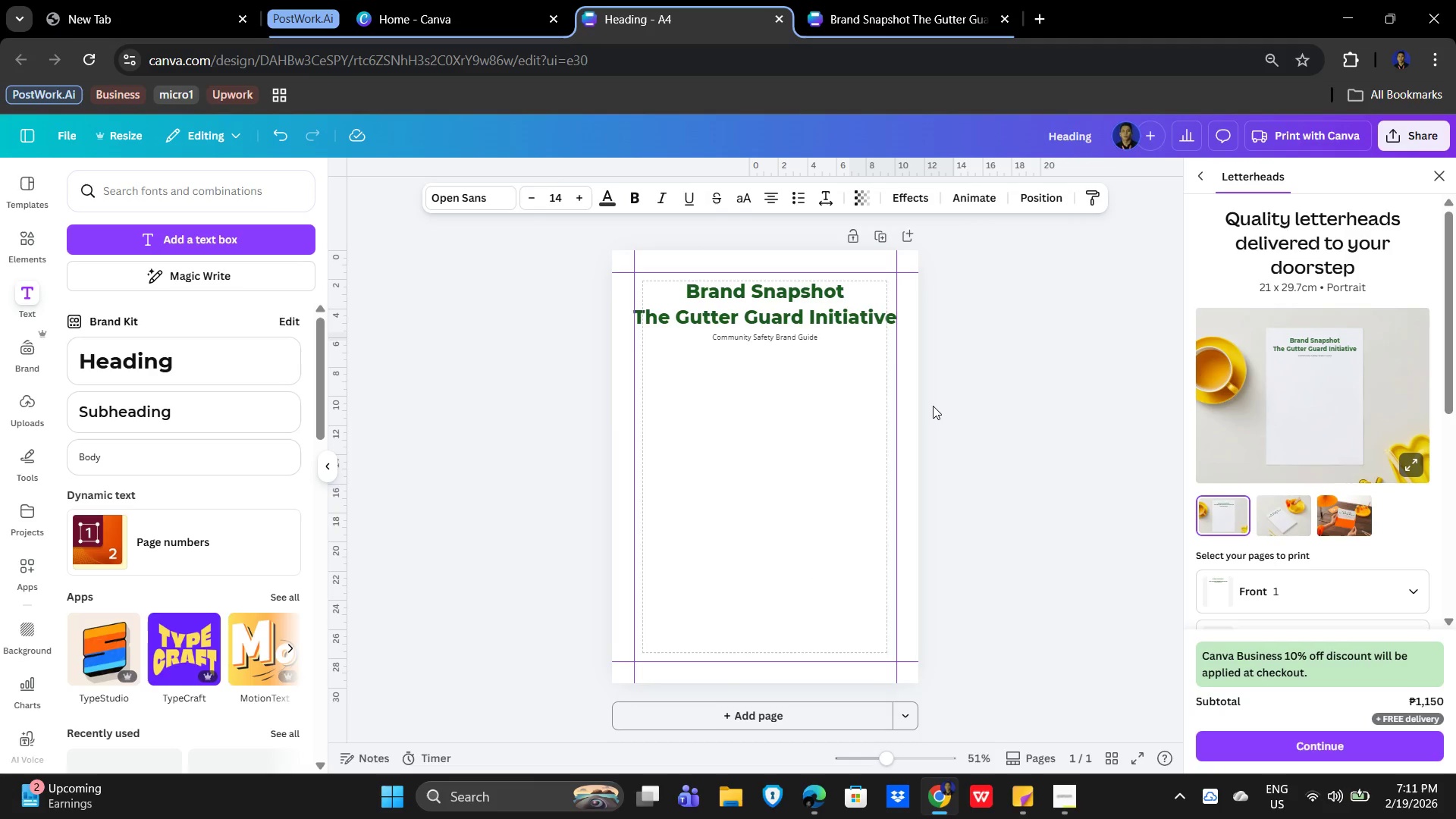 
key(ArrowUp)
 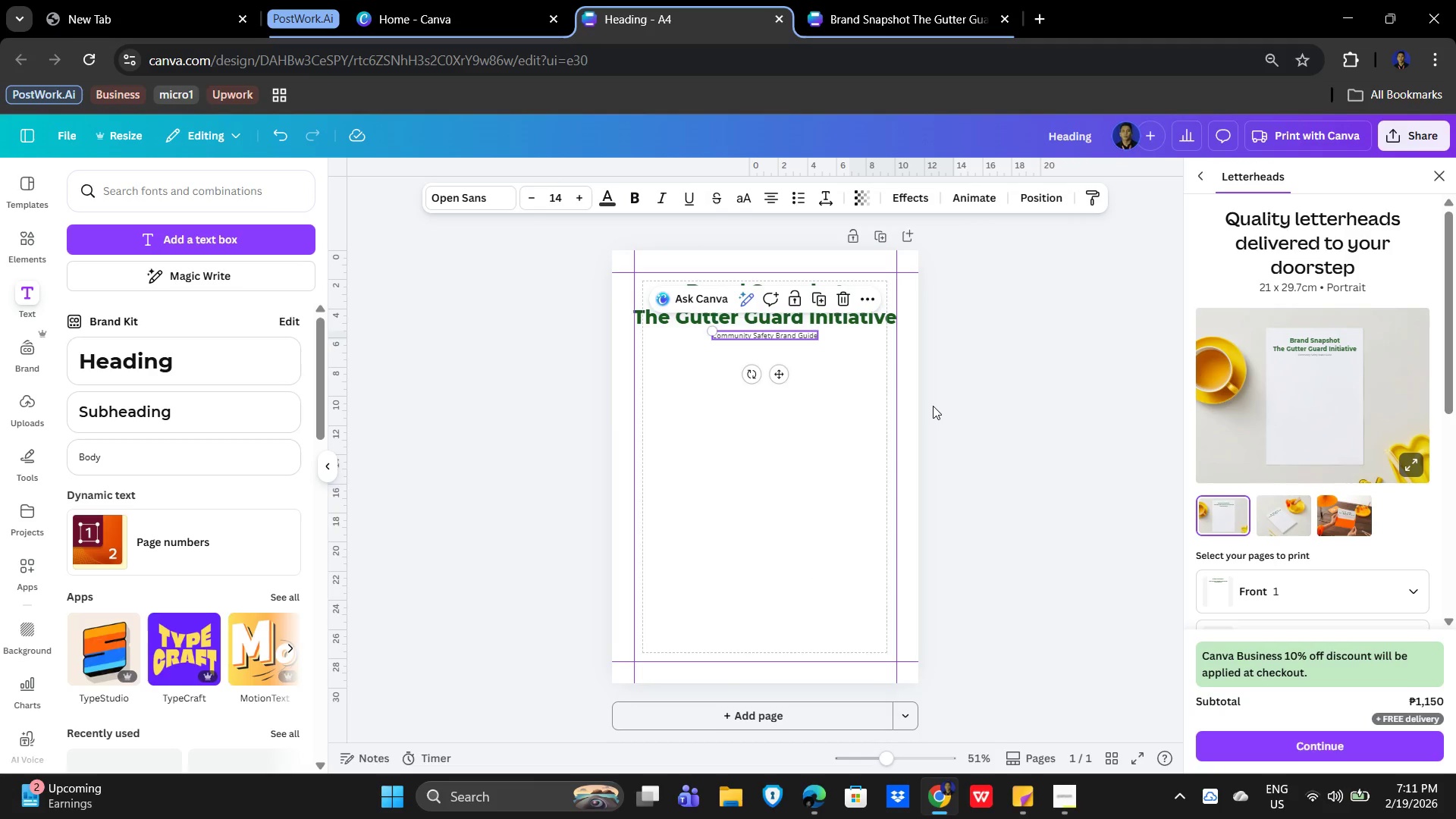 
left_click([1055, 412])
 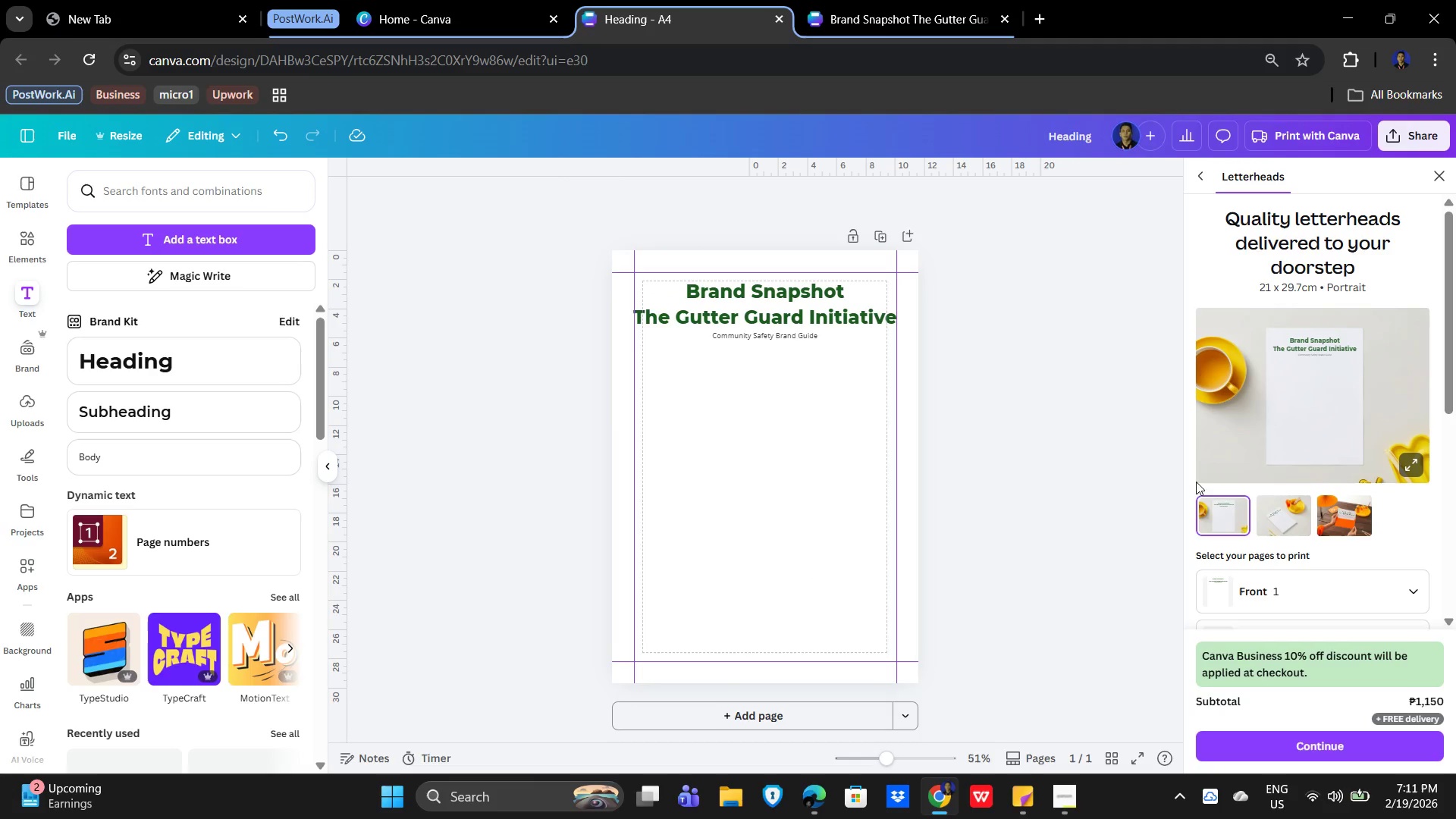 
hold_key(key=ControlLeft, duration=0.86)
 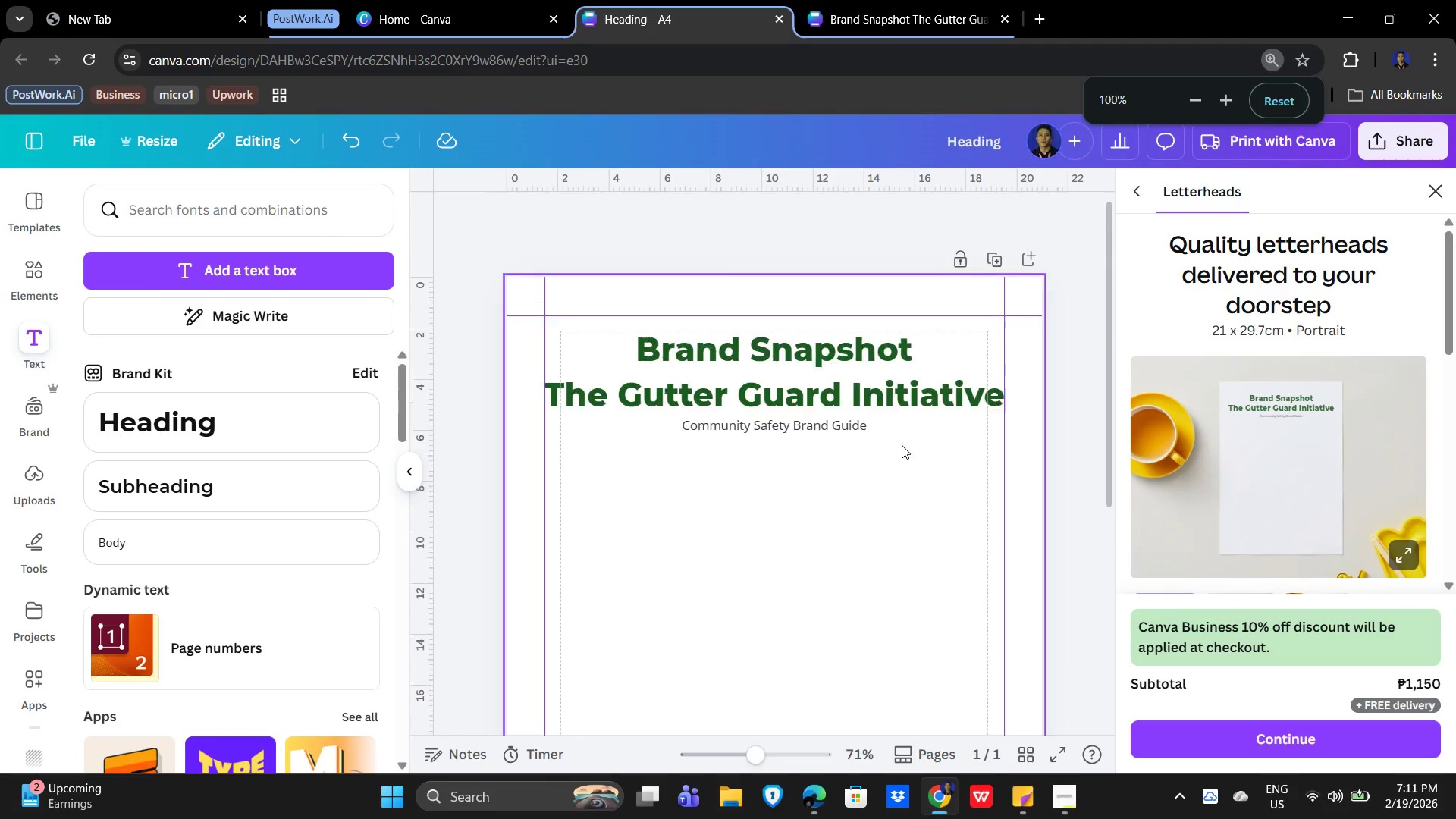 
hold_key(key=ControlLeft, duration=2.33)
 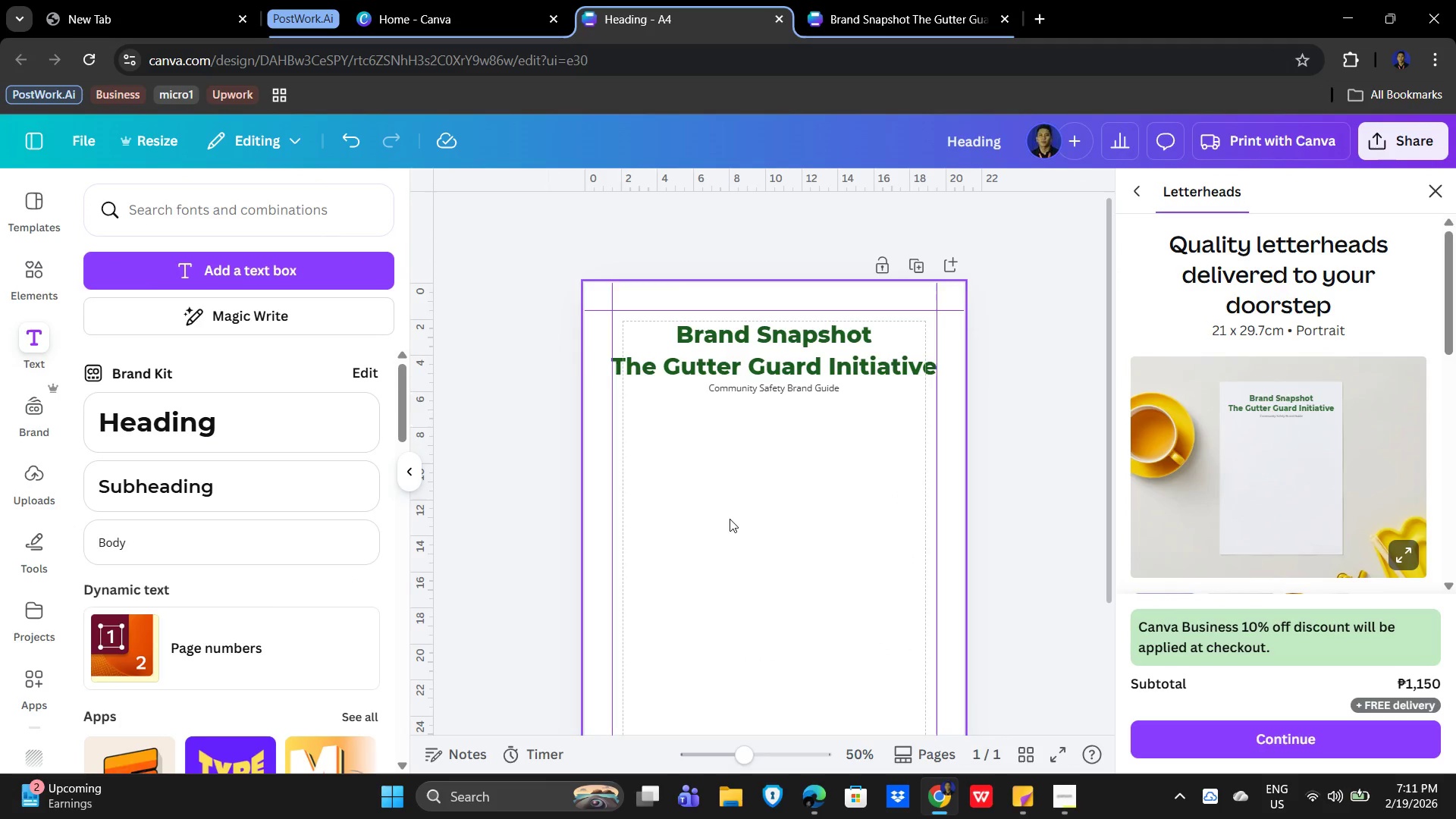 
scroll: coordinate [909, 435], scroll_direction: up, amount: 7.0
 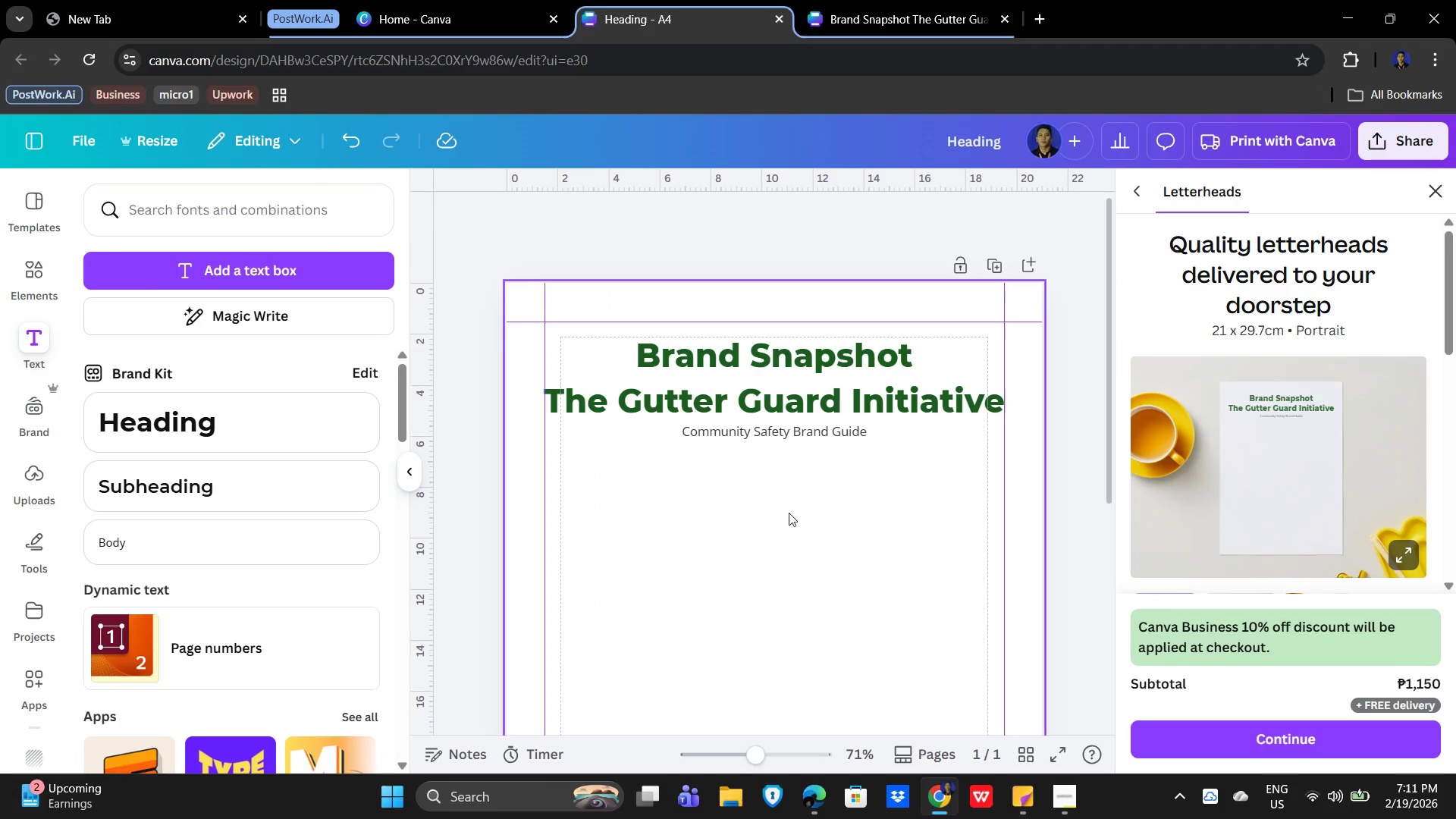 
hold_key(key=ControlLeft, duration=0.58)
scroll: coordinate [771, 525], scroll_direction: down, amount: 2.0
 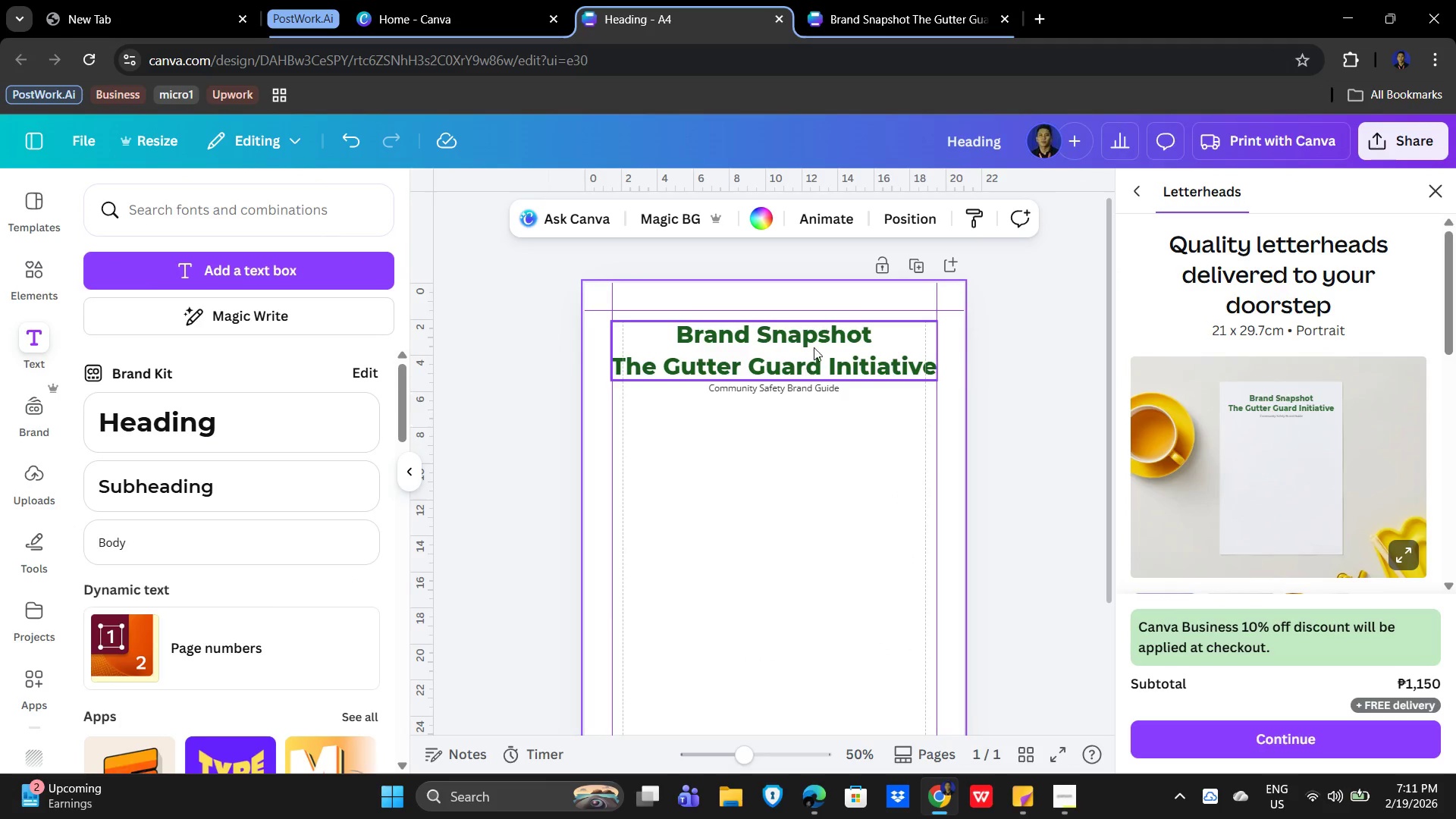 
left_click([824, 333])
 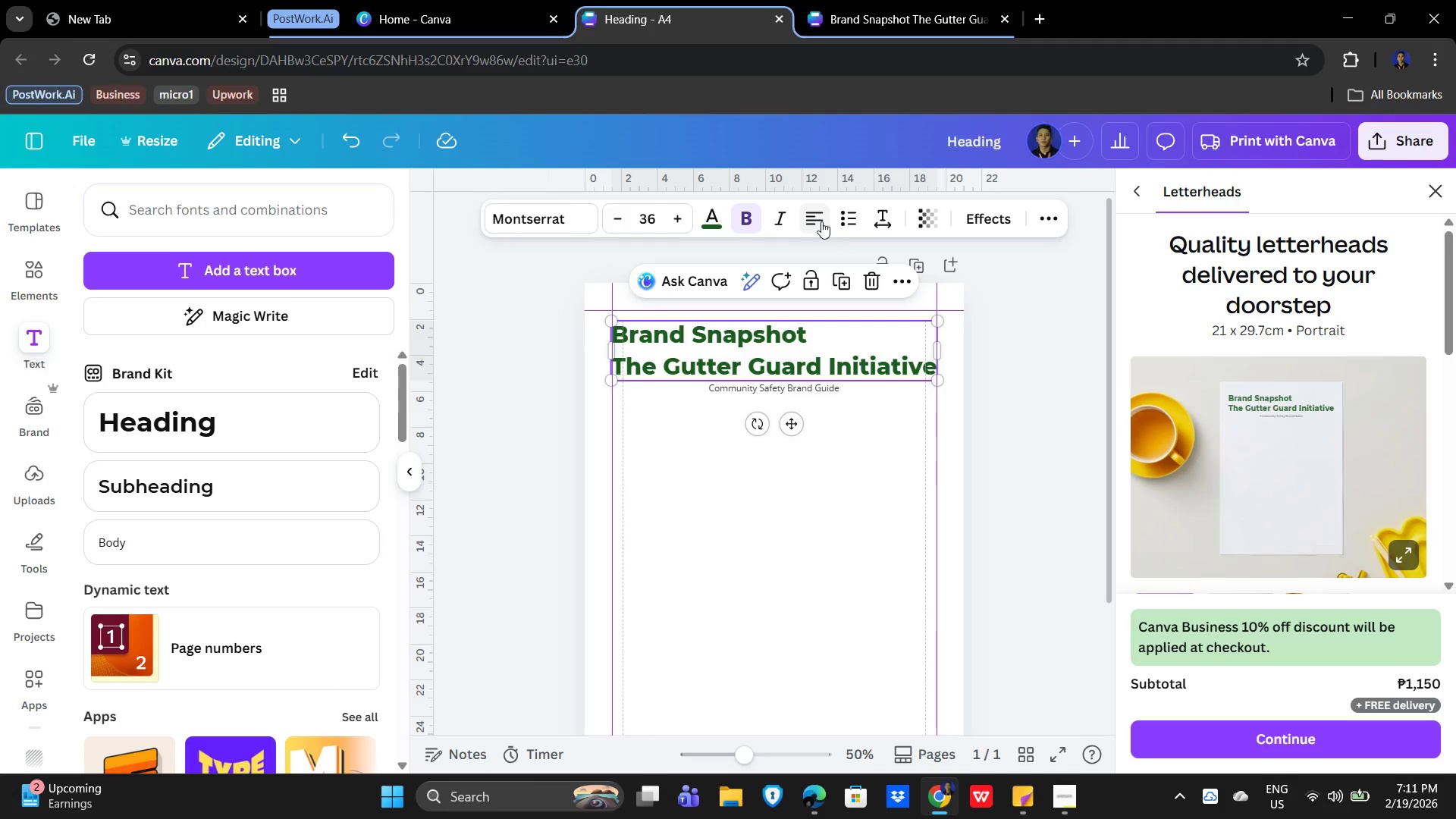 
left_click([821, 221])
 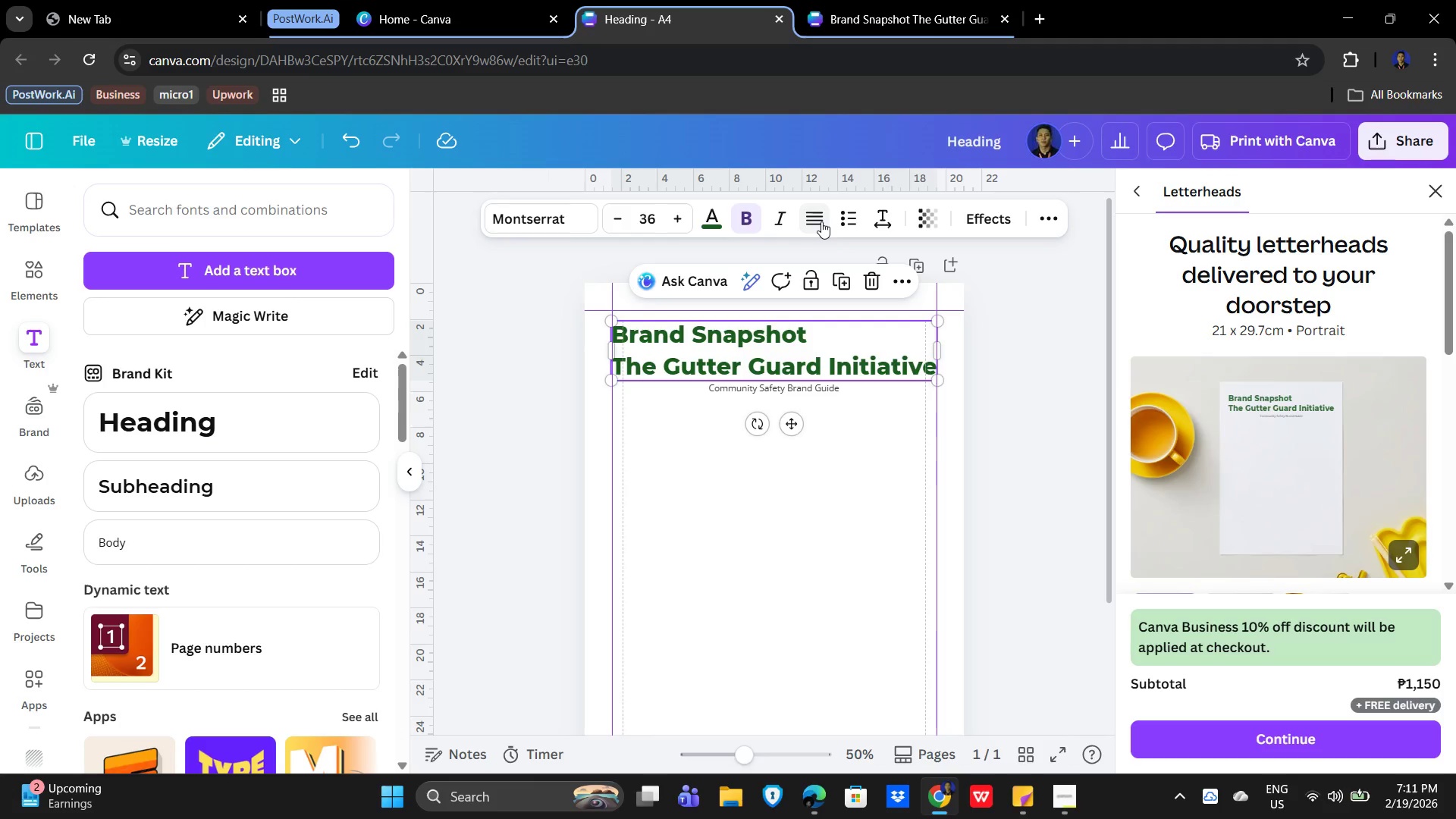 
left_click([821, 221])
 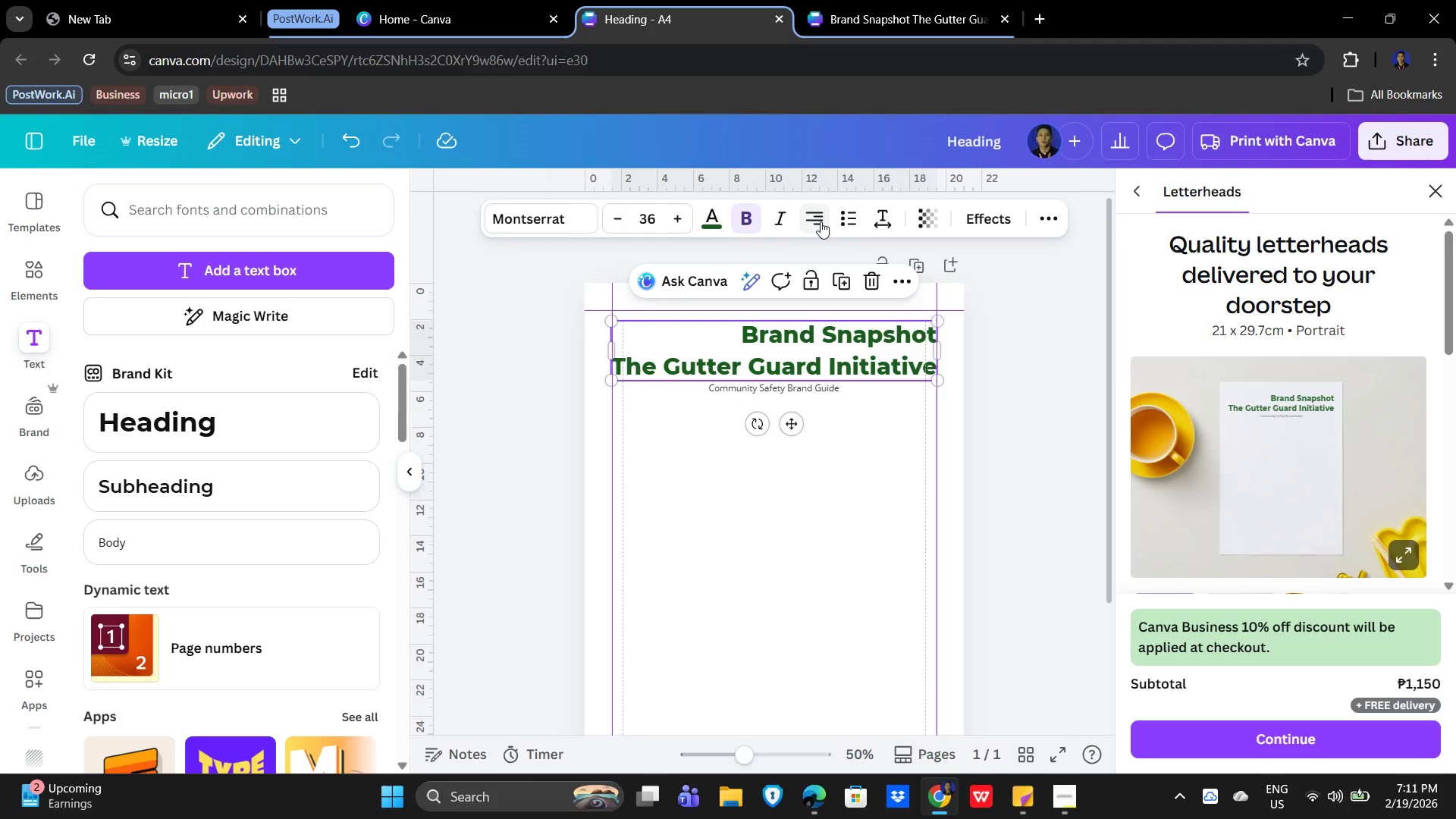 
left_click([821, 221])
 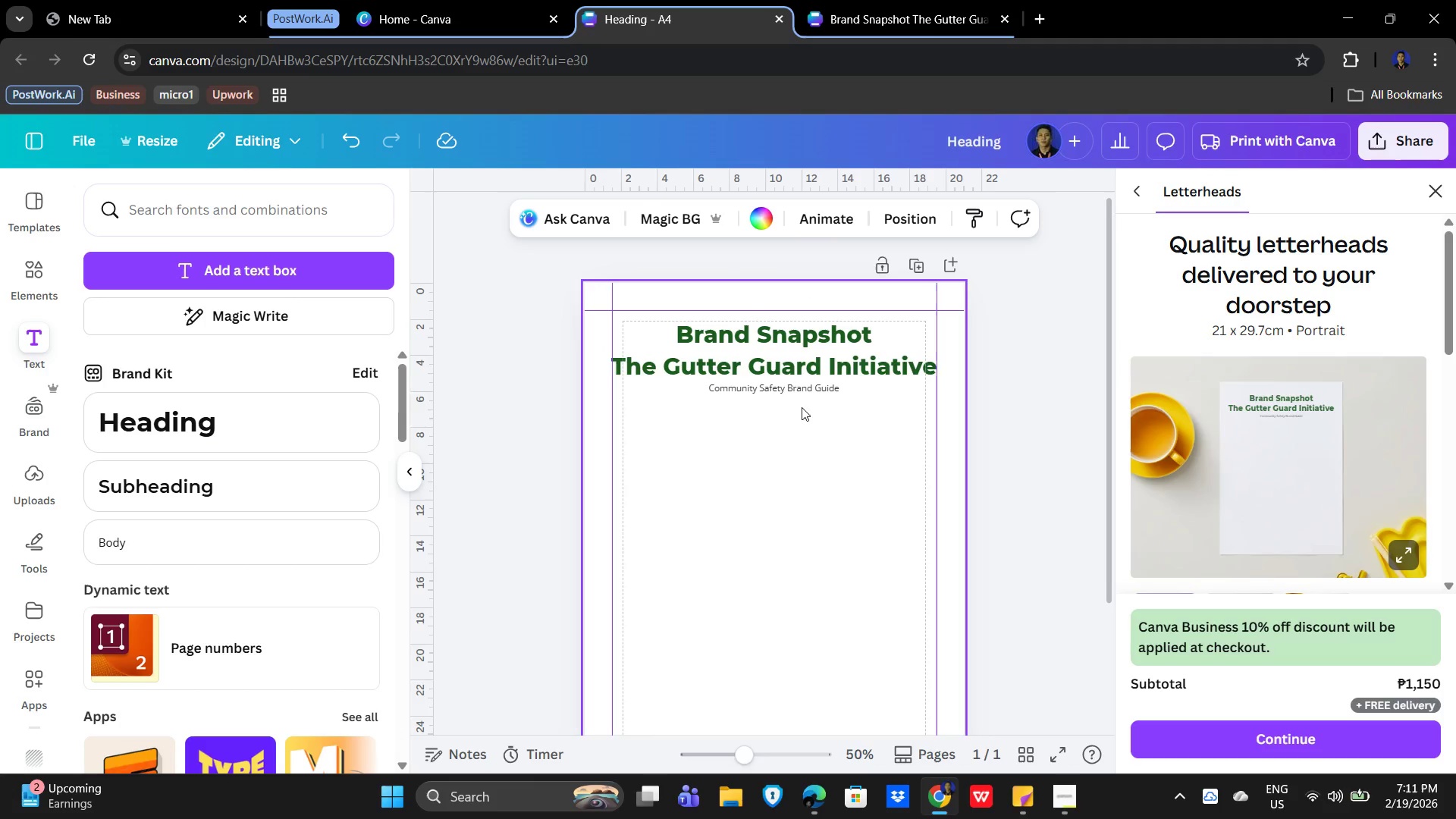 
left_click([786, 391])
 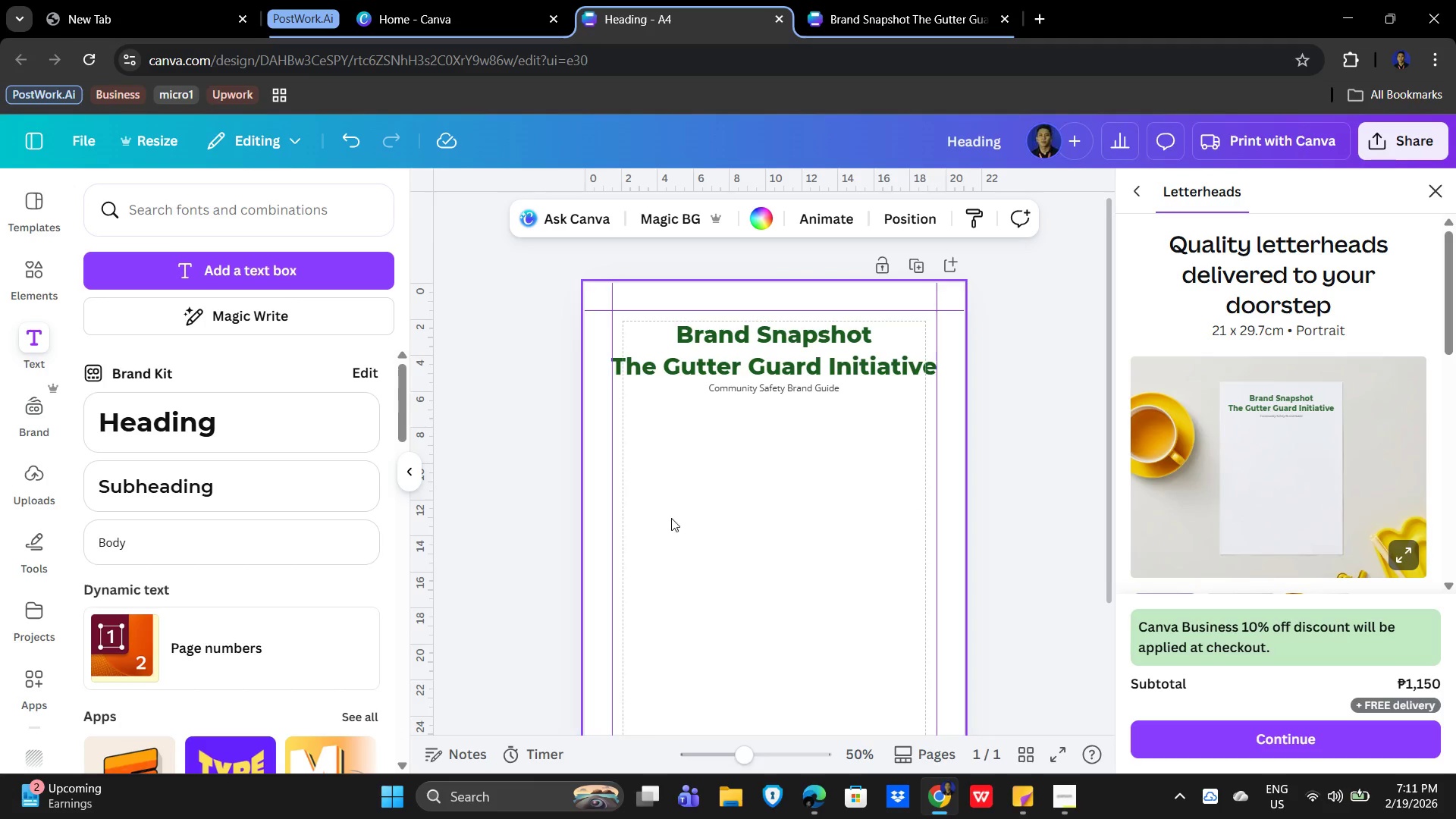 
wait(7.78)
 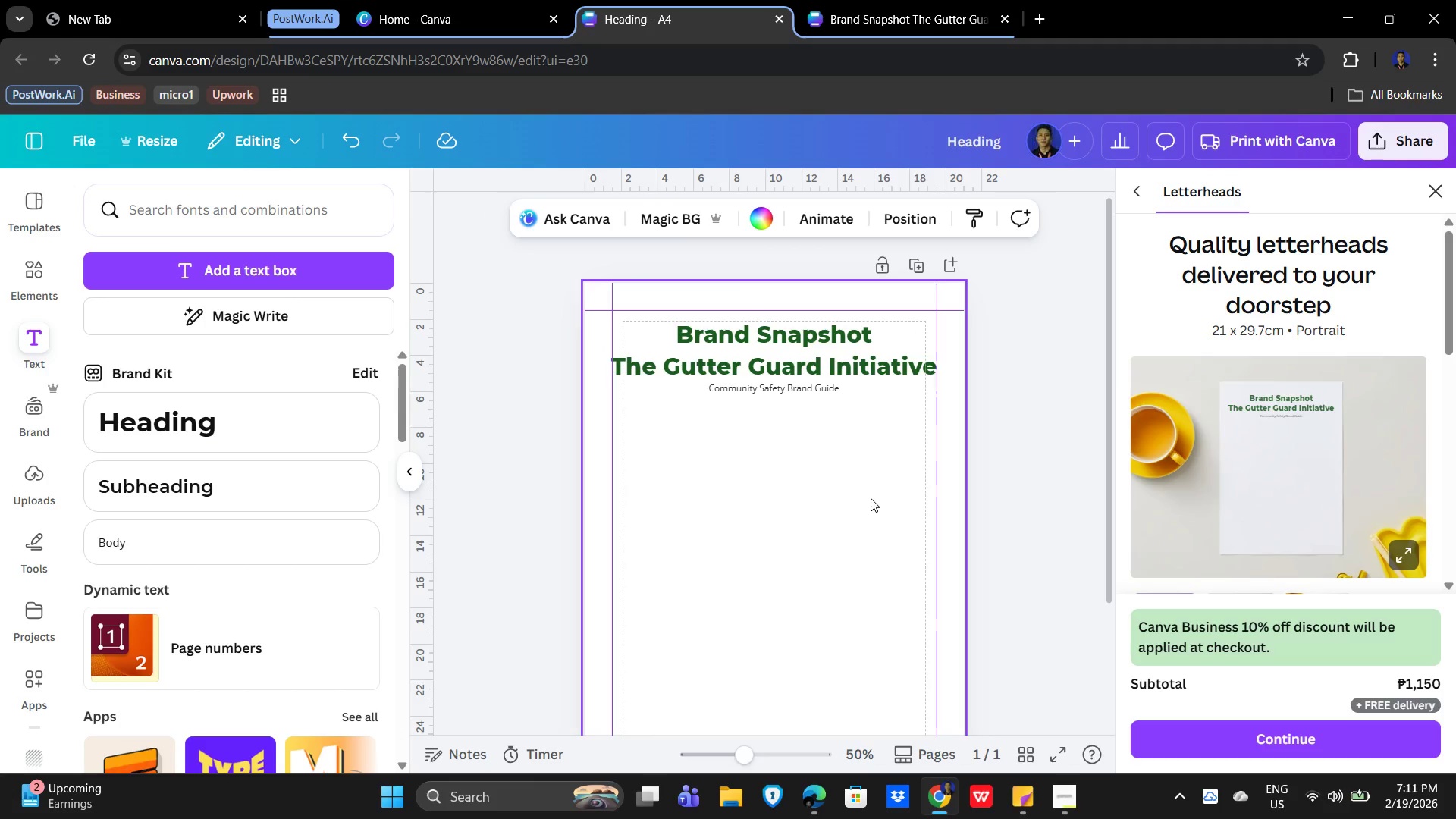 
scroll: coordinate [240, 550], scroll_direction: none, amount: 0.0
 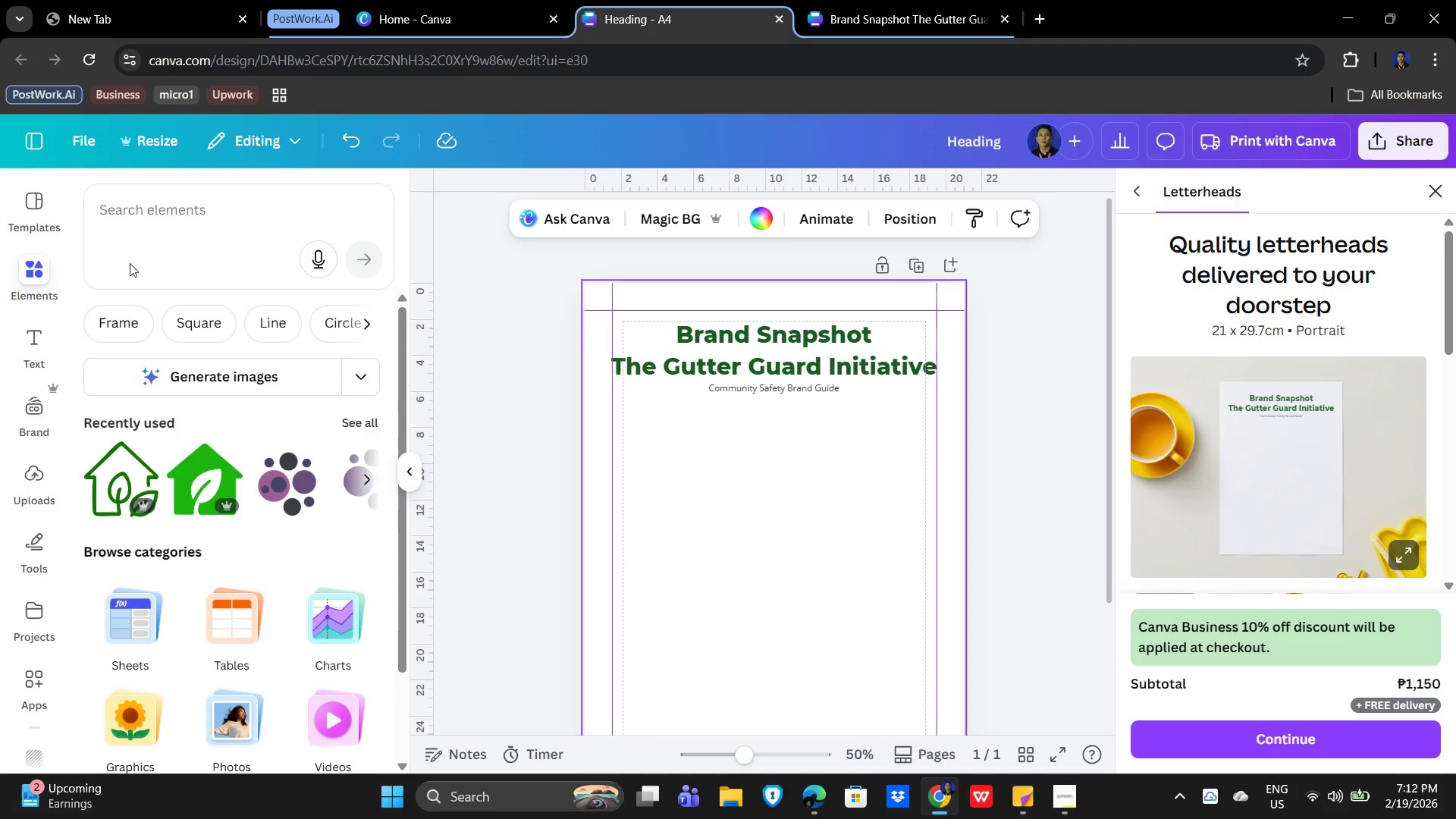 
left_click([153, 232])
 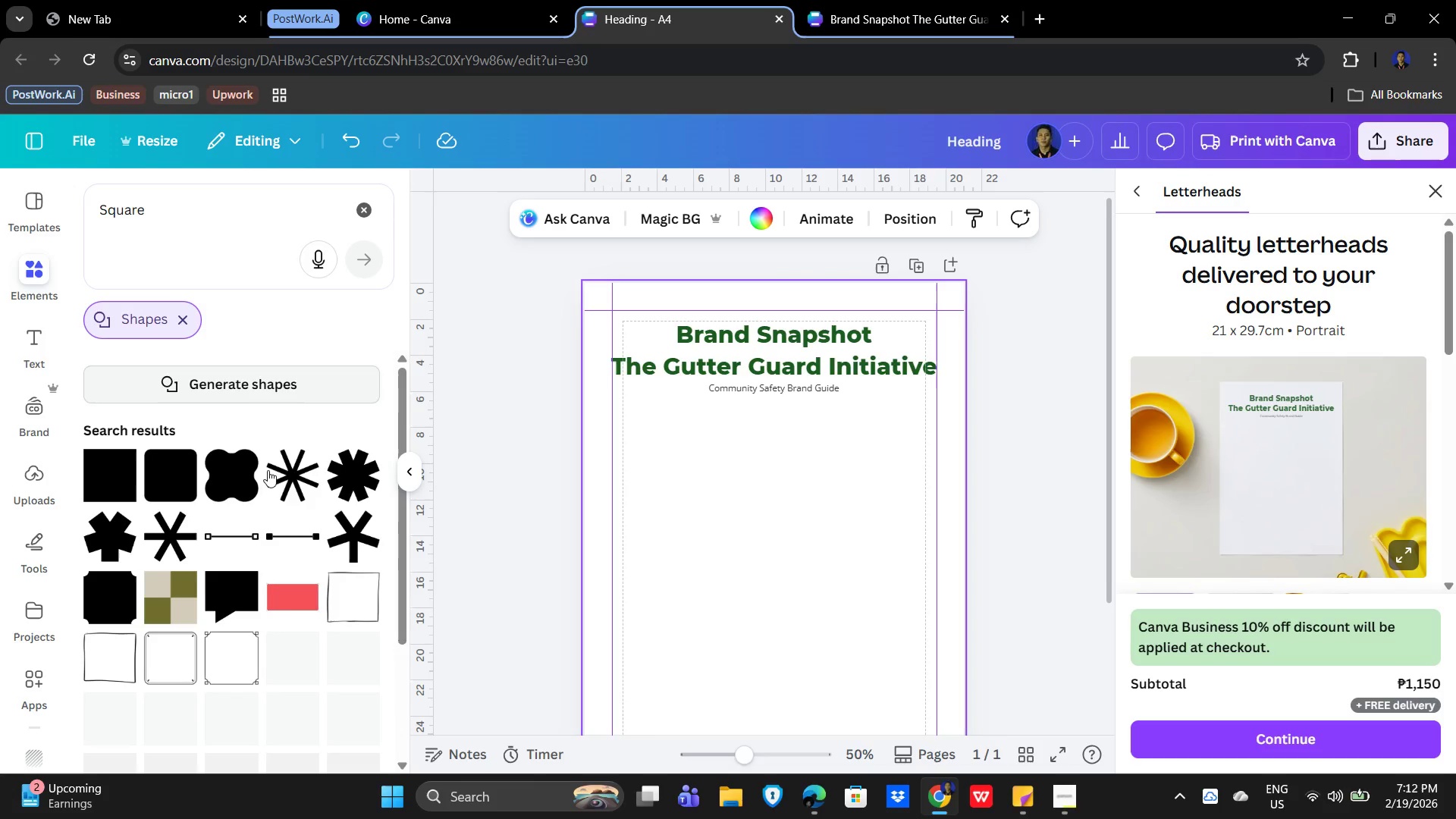 
wait(6.62)
 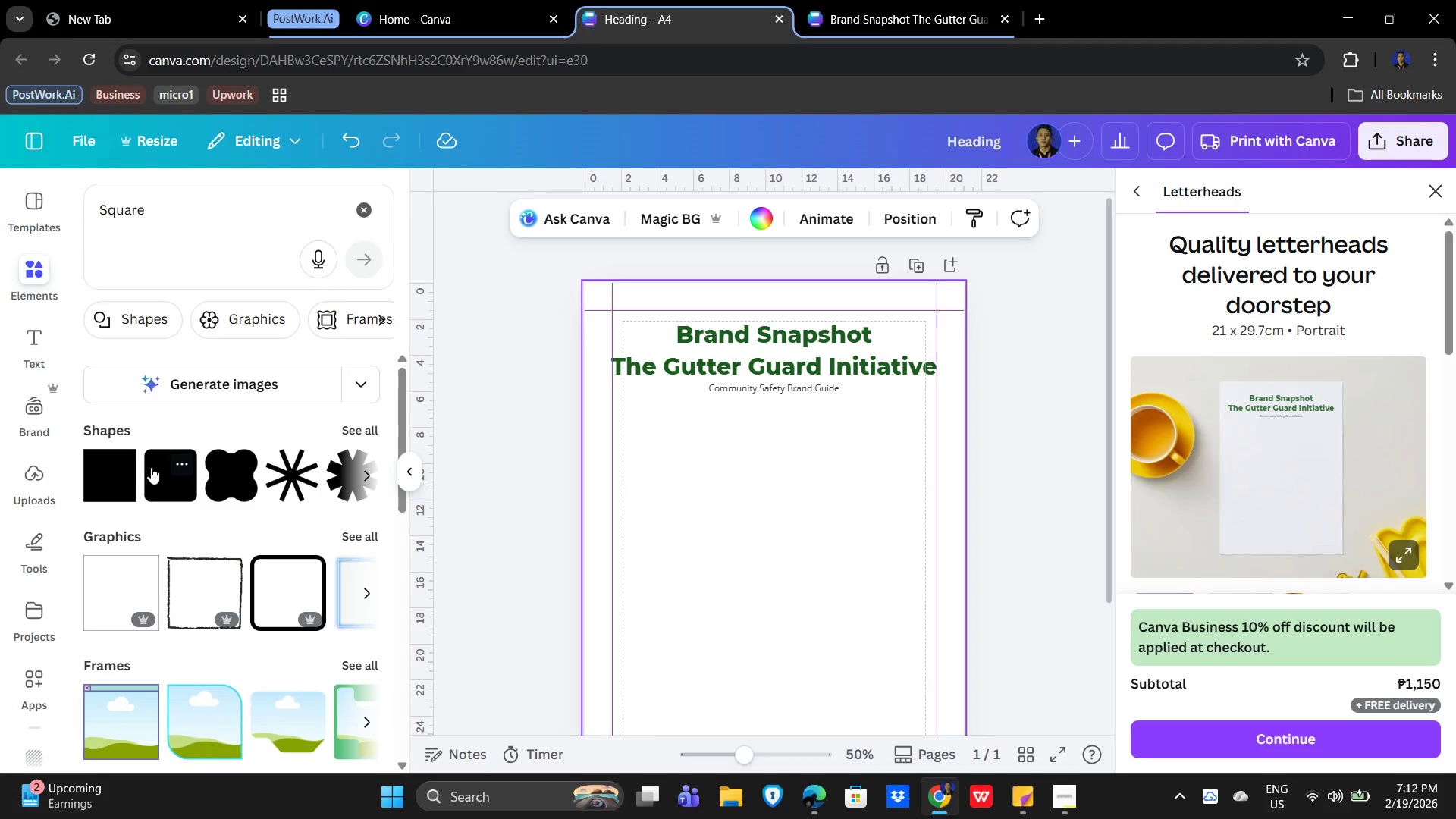 
left_click([107, 479])
 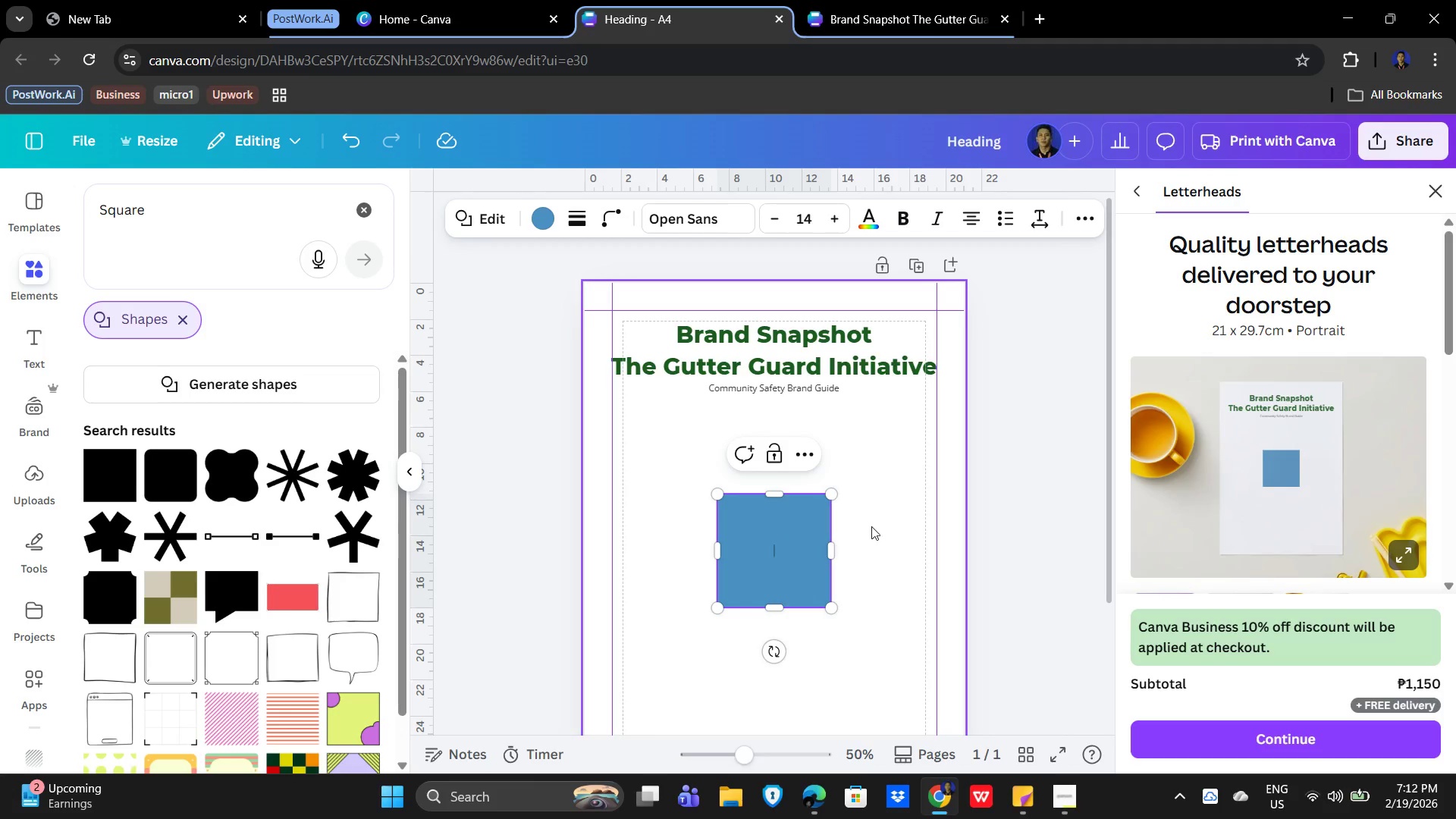 
double_click([738, 558])
 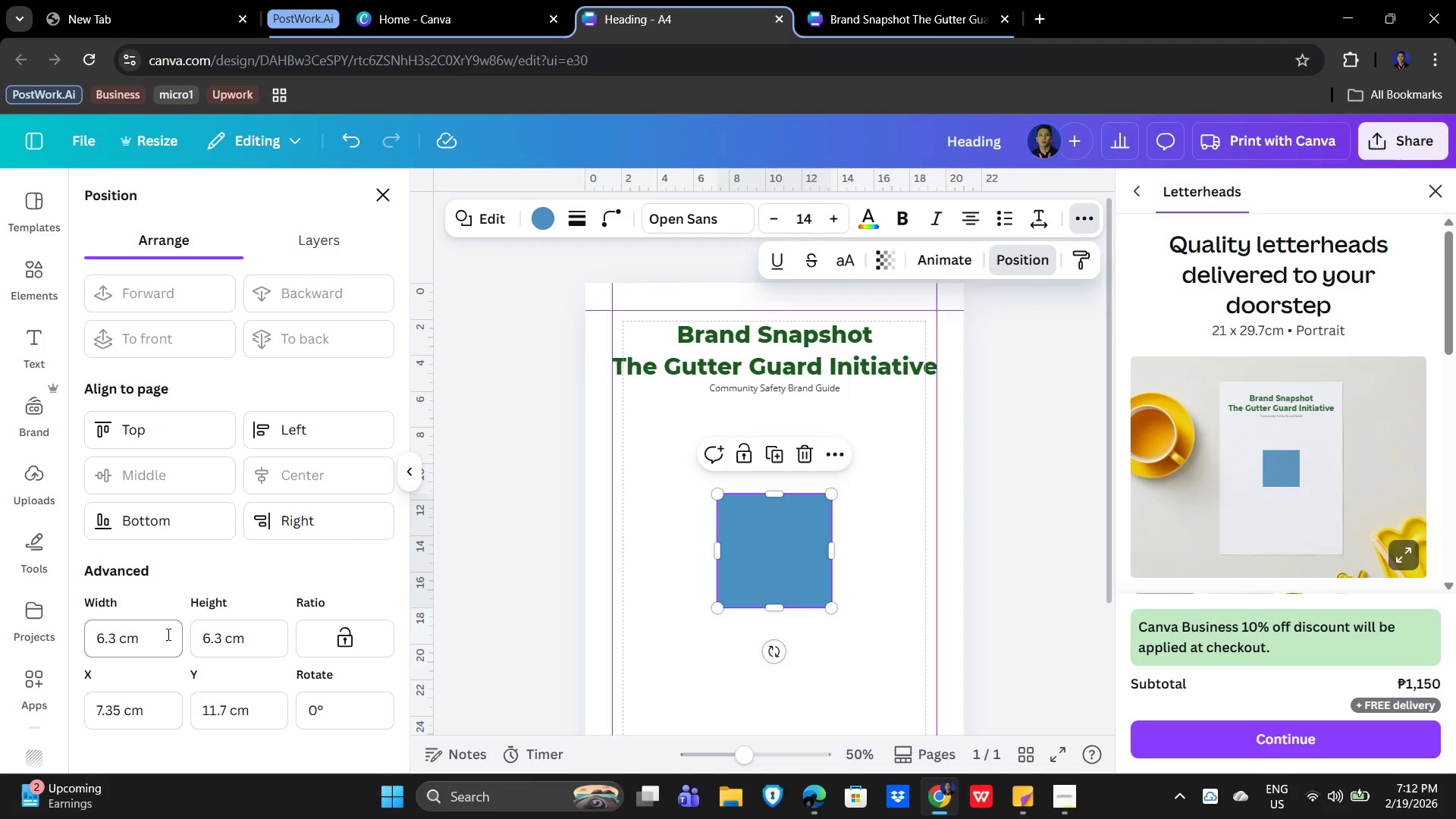 
wait(7.77)
 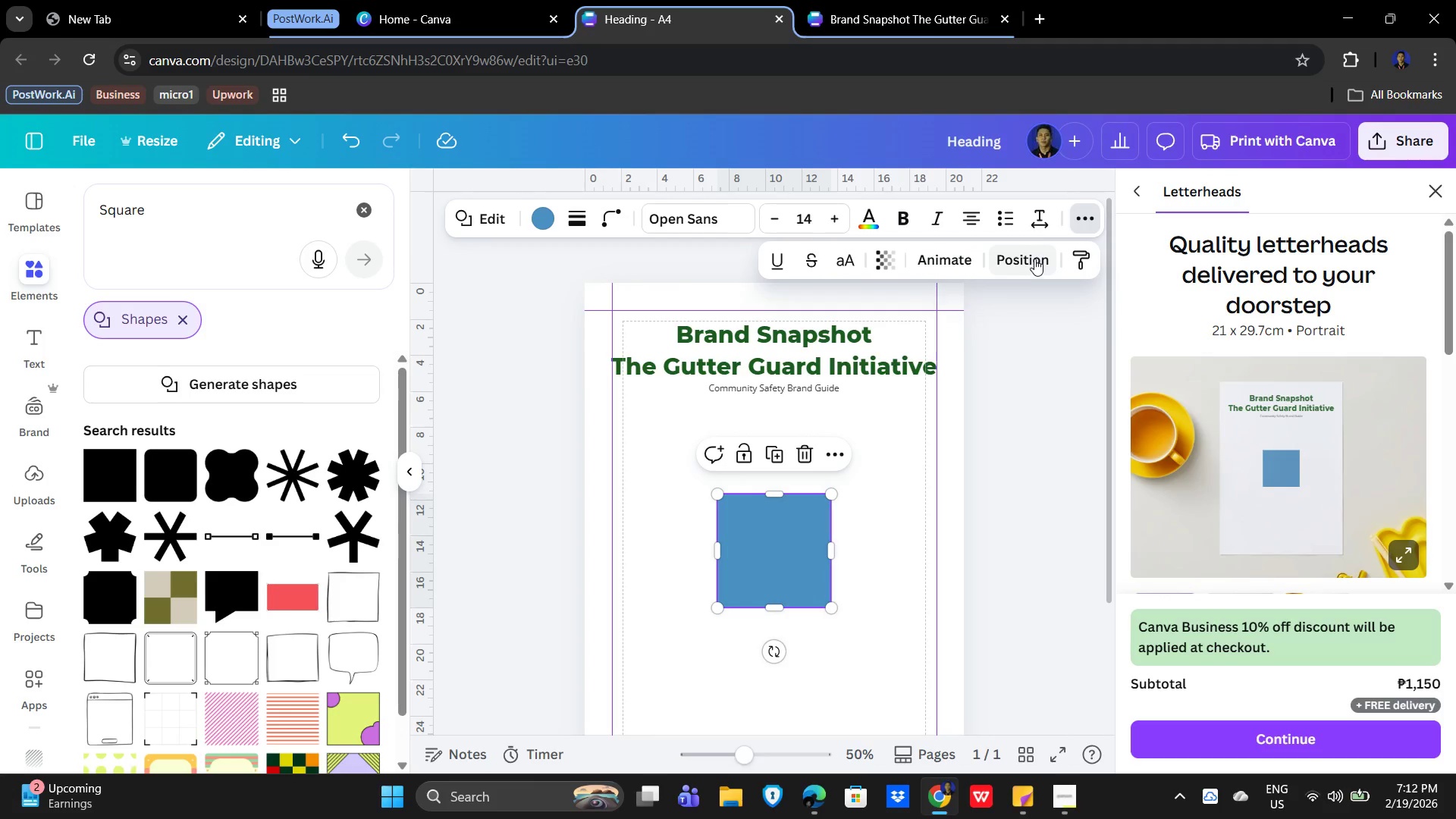 
left_click_drag(start_coordinate=[143, 635], to_coordinate=[70, 639])
 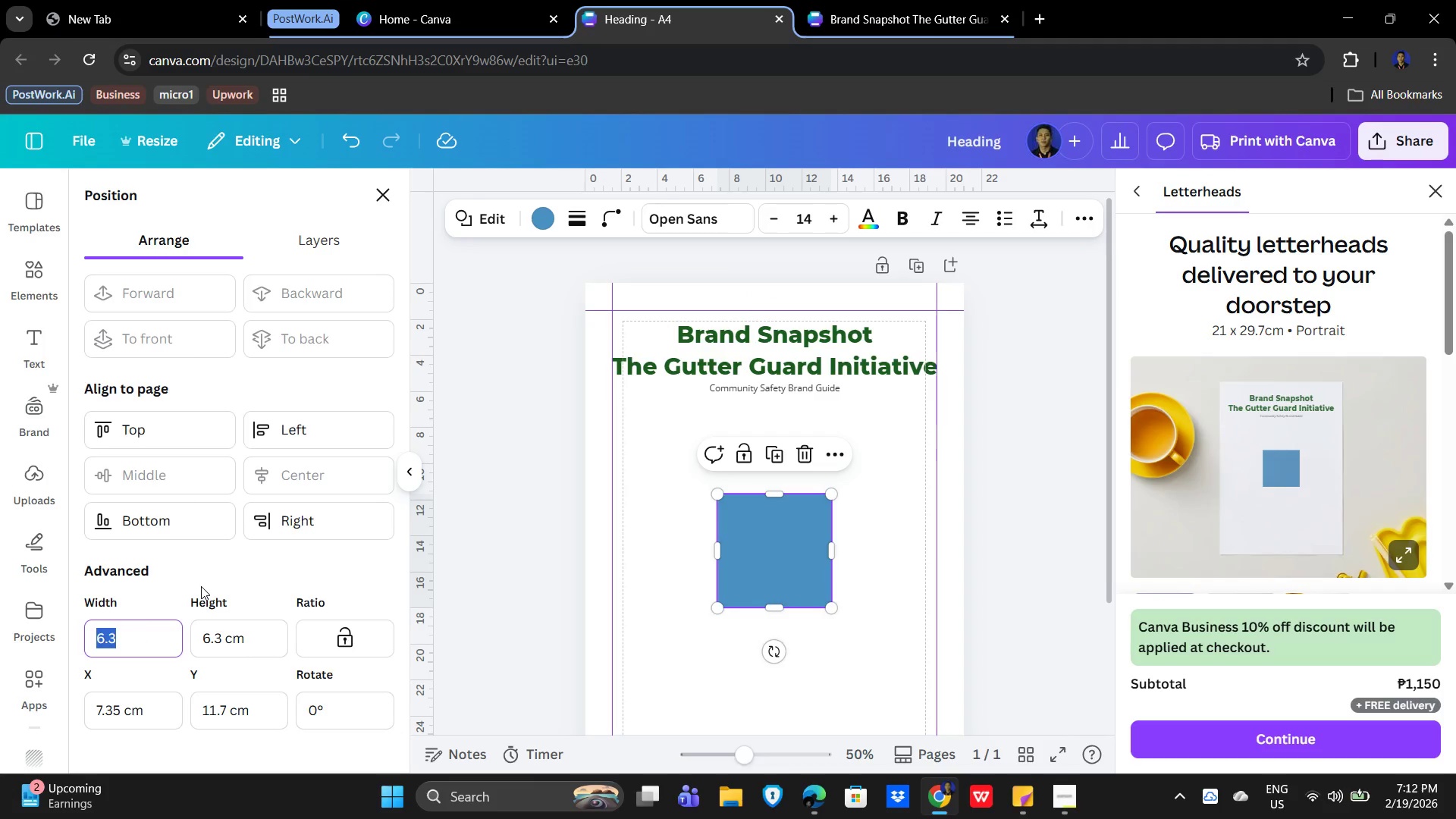 
key(Numpad4)
 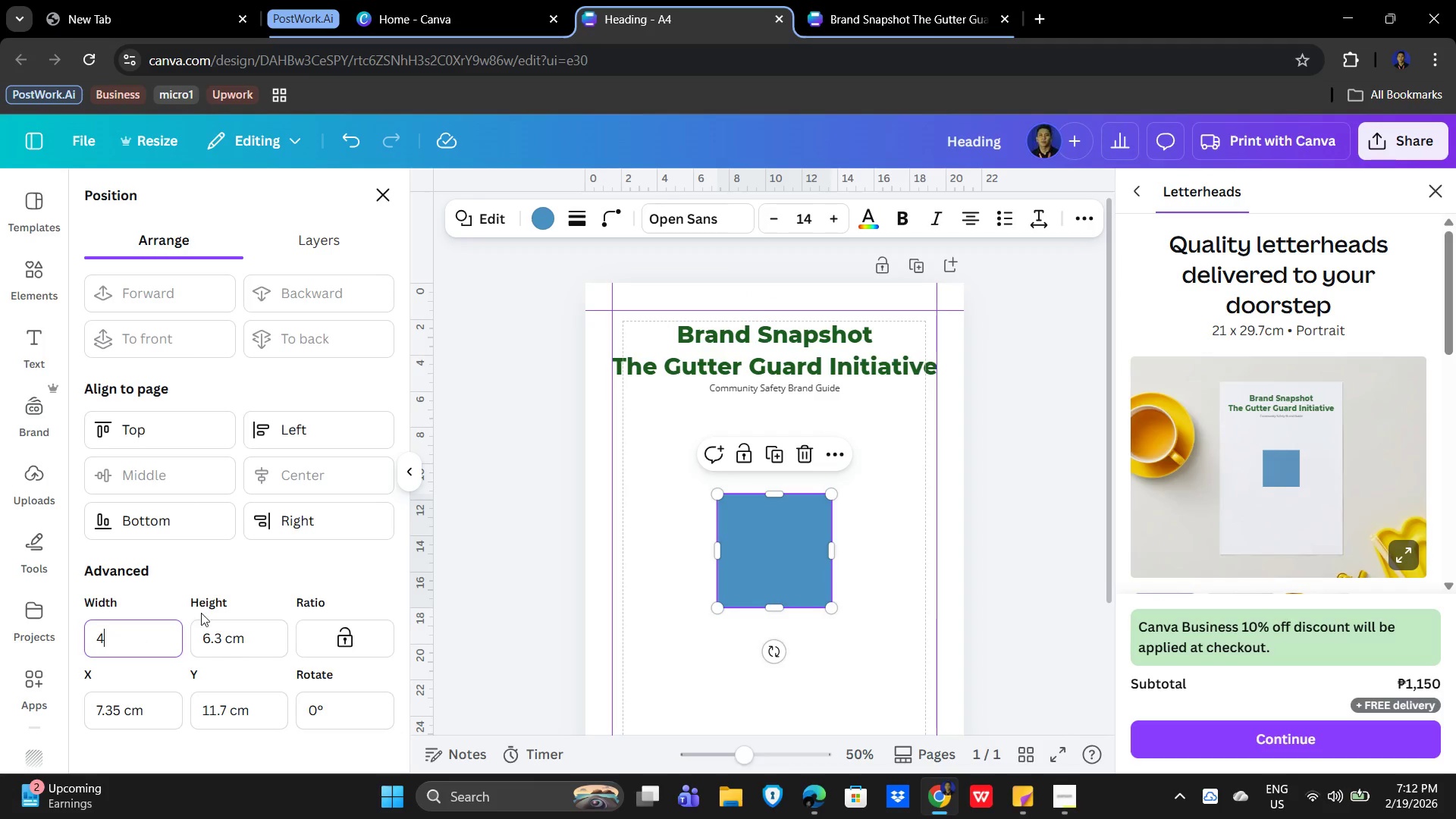 
left_click([213, 628])
 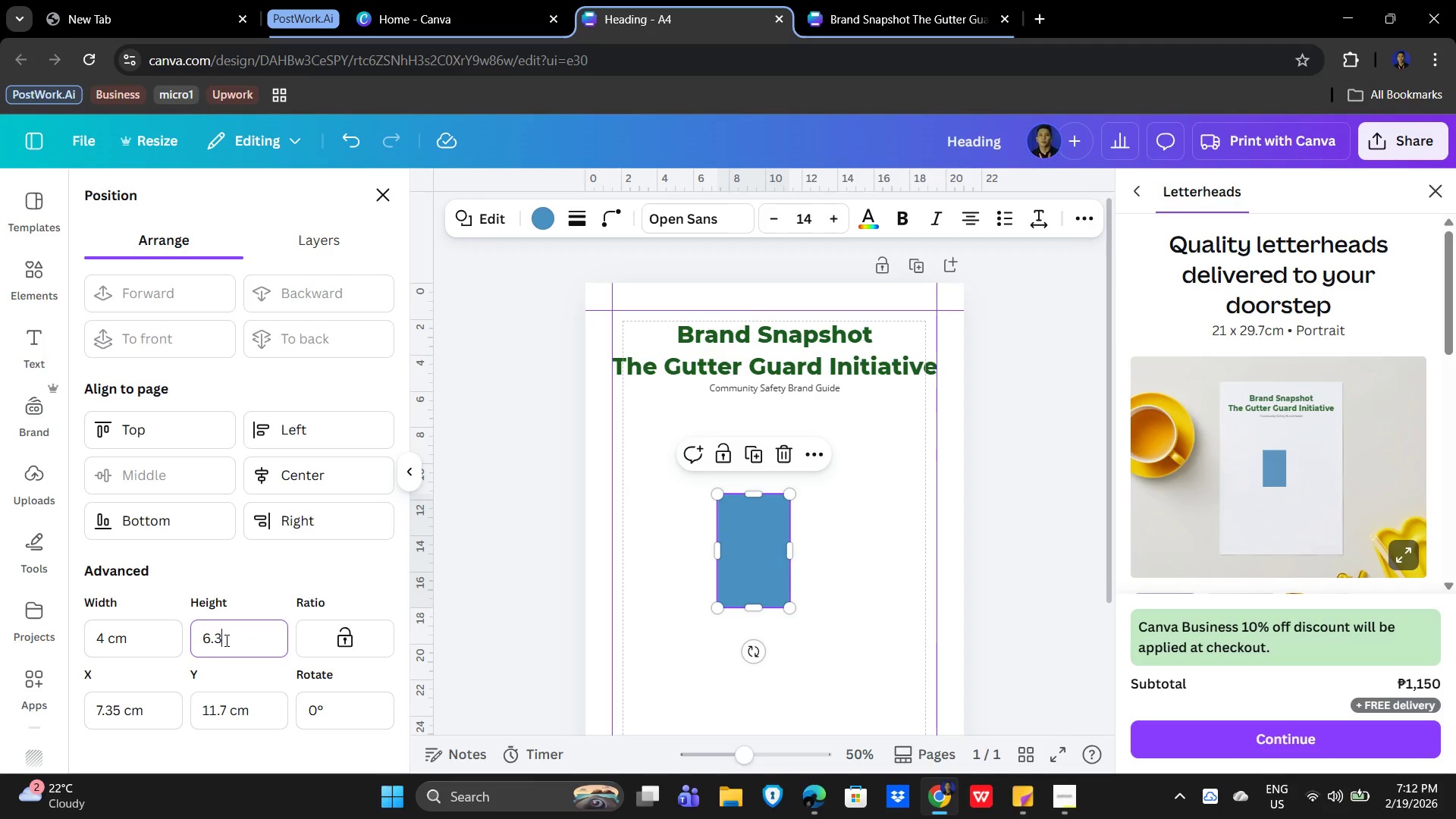 
left_click_drag(start_coordinate=[223, 637], to_coordinate=[175, 623])
 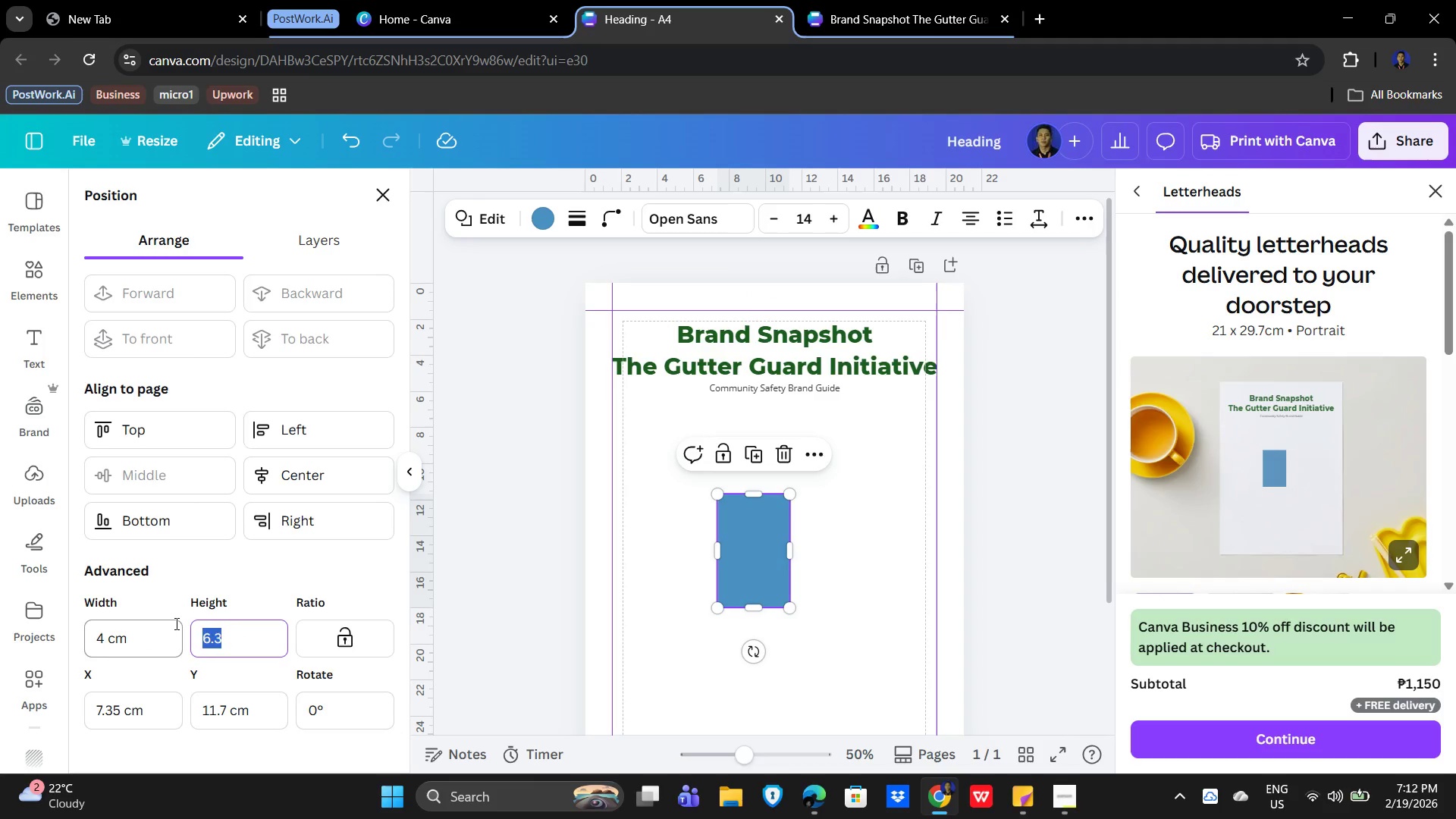 
key(Numpad4)
 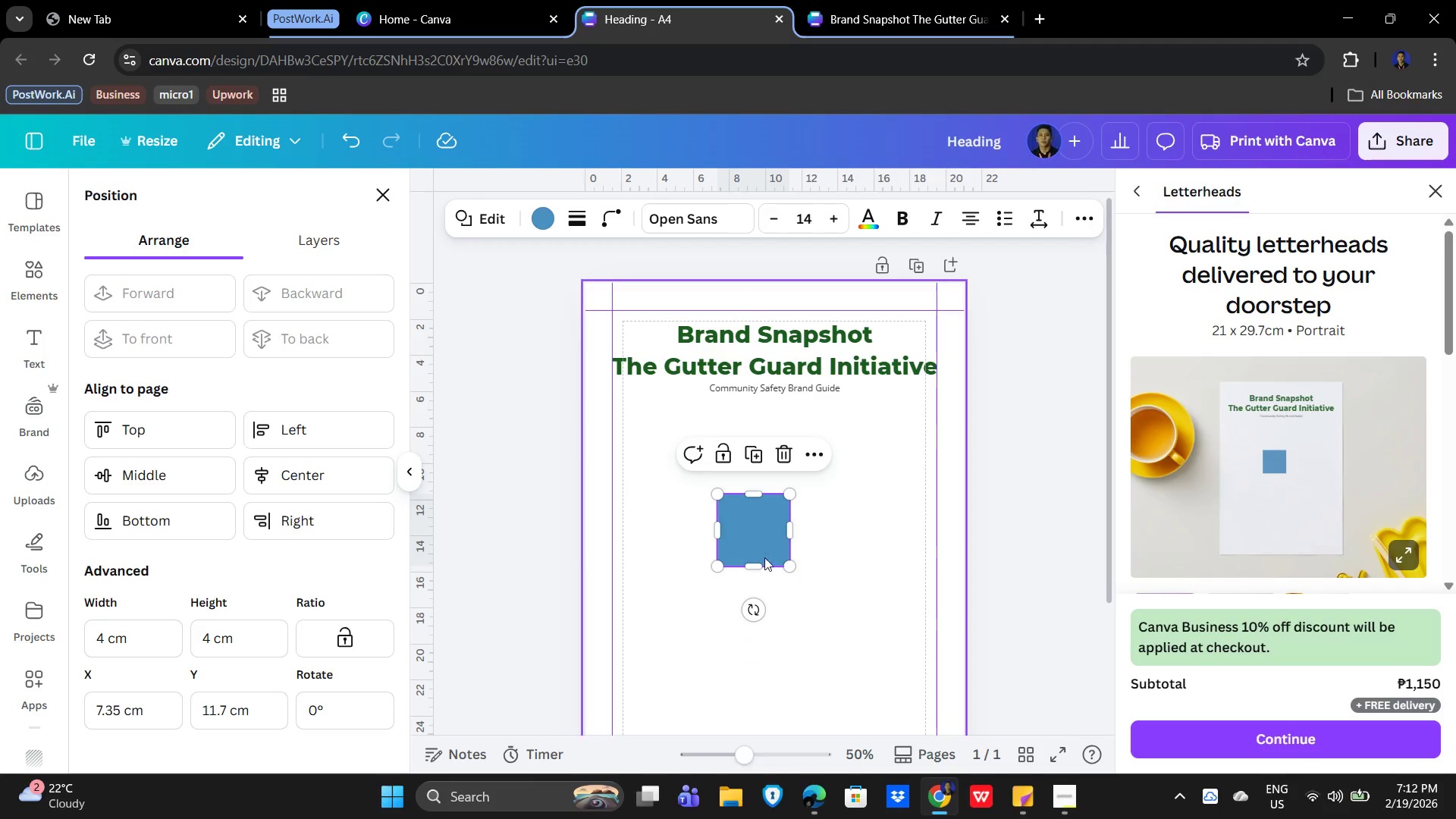 
left_click_drag(start_coordinate=[761, 532], to_coordinate=[667, 458])
 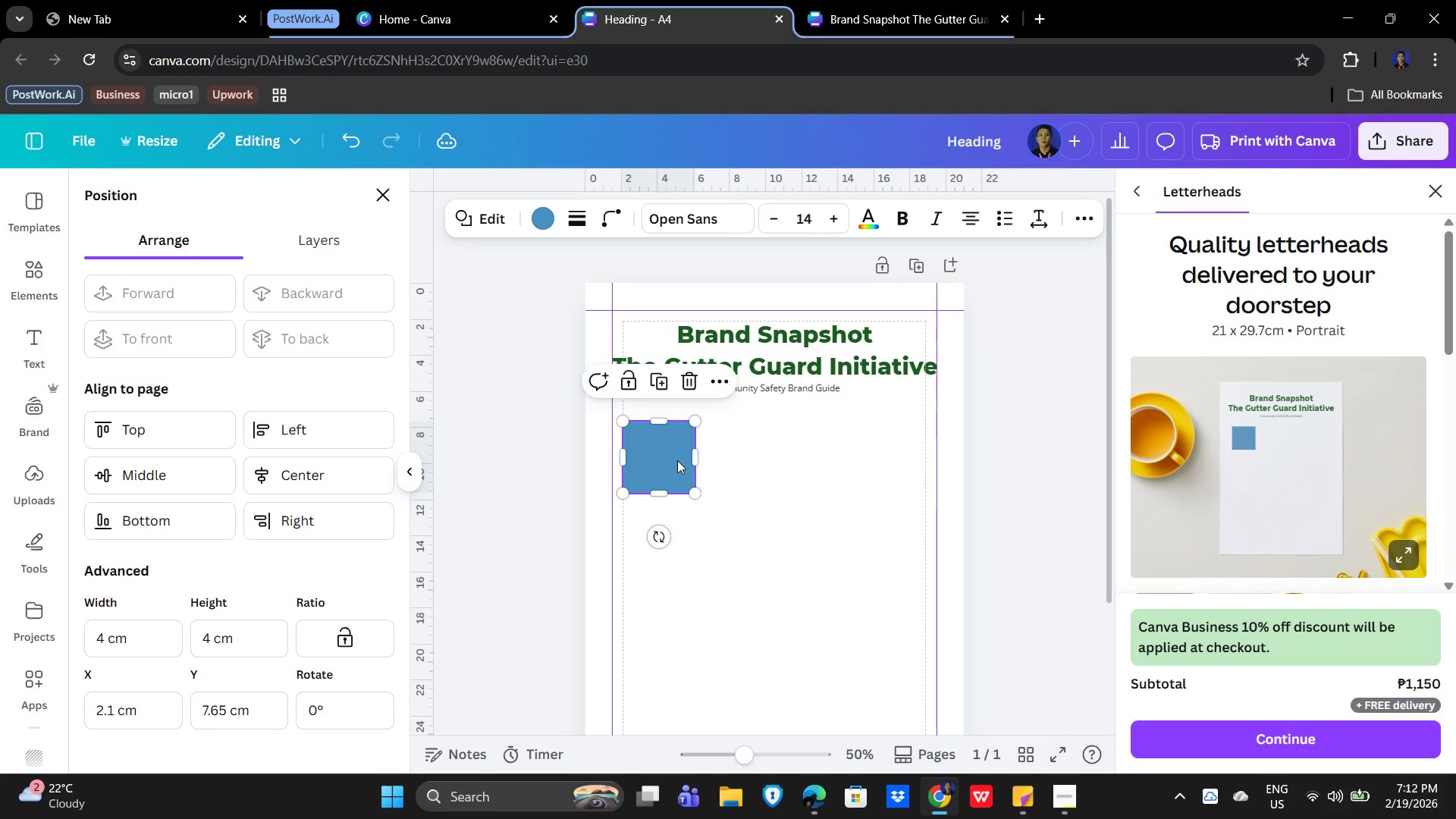 
left_click([679, 460])
 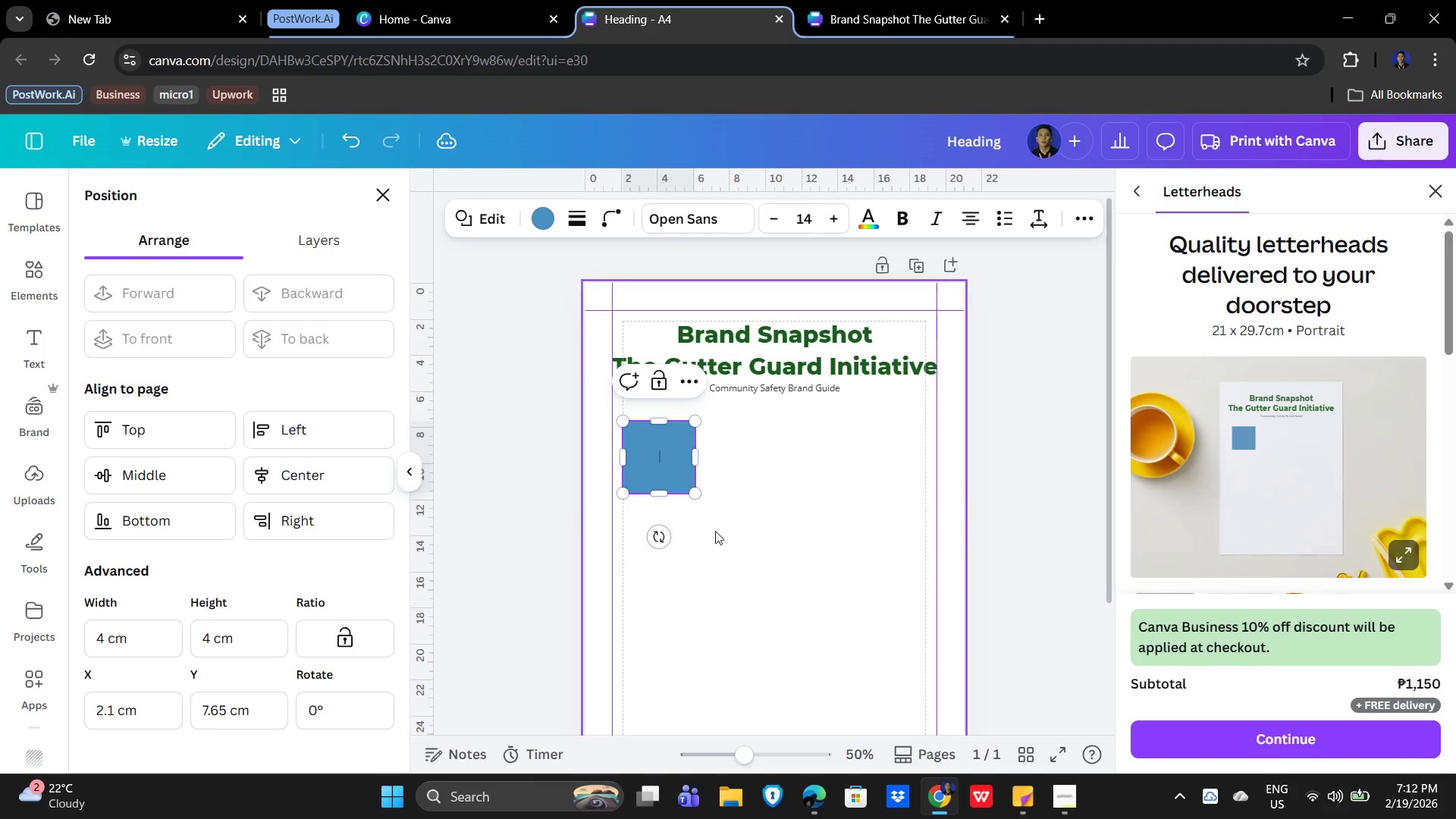 
hold_key(key=ControlLeft, duration=0.59)
 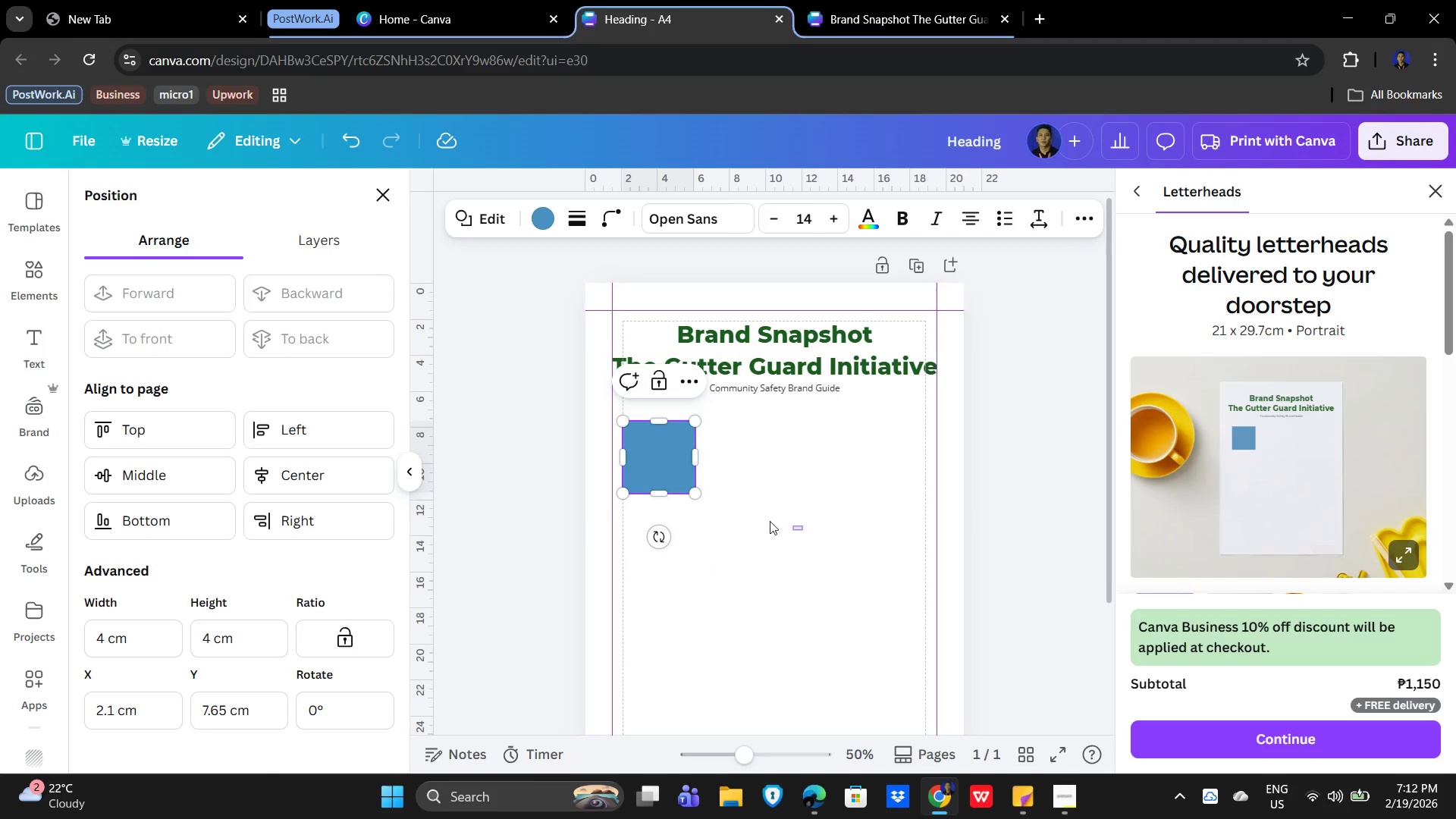 
left_click_drag(start_coordinate=[802, 531], to_coordinate=[768, 519])
 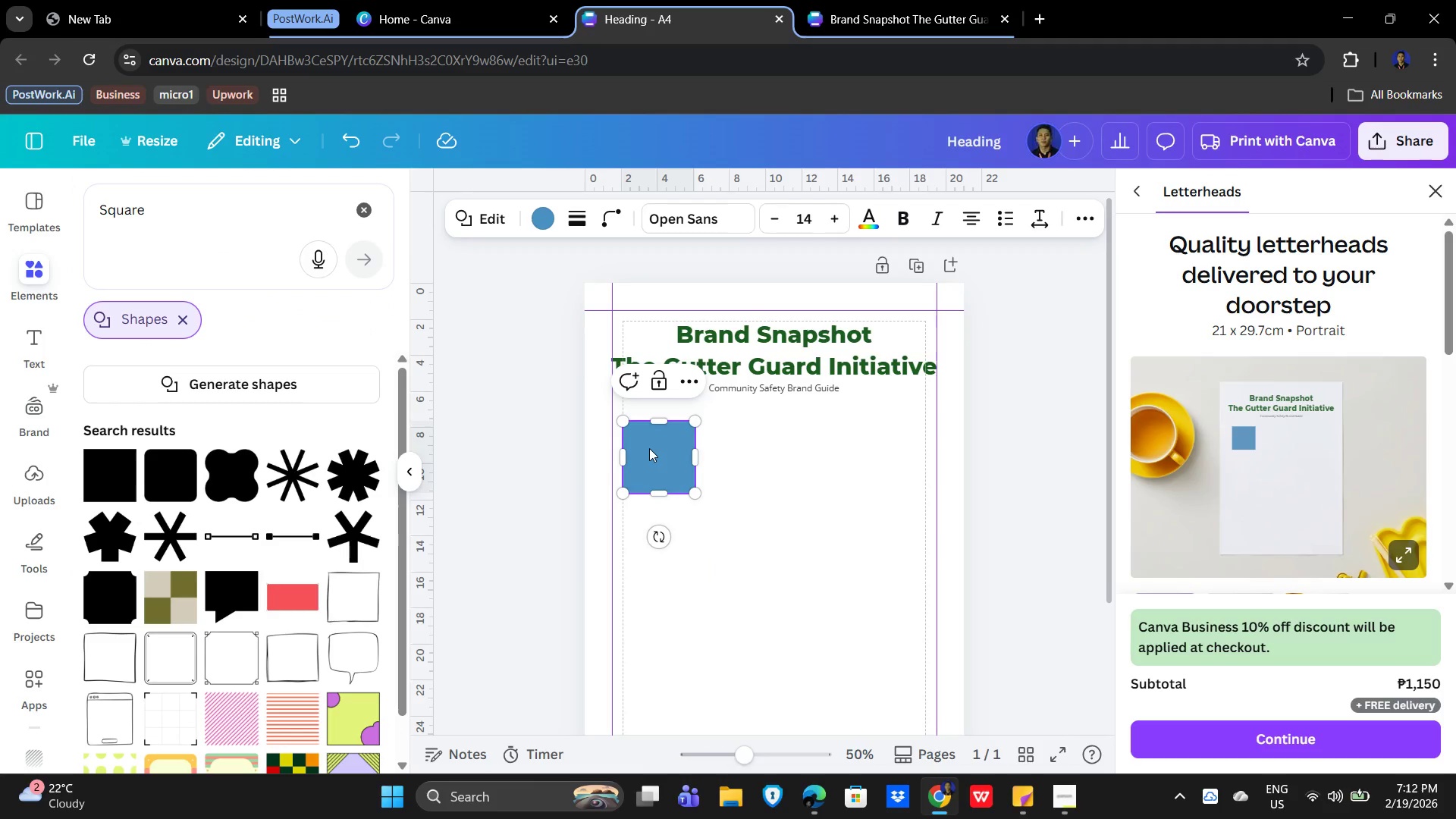 
left_click([649, 448])
 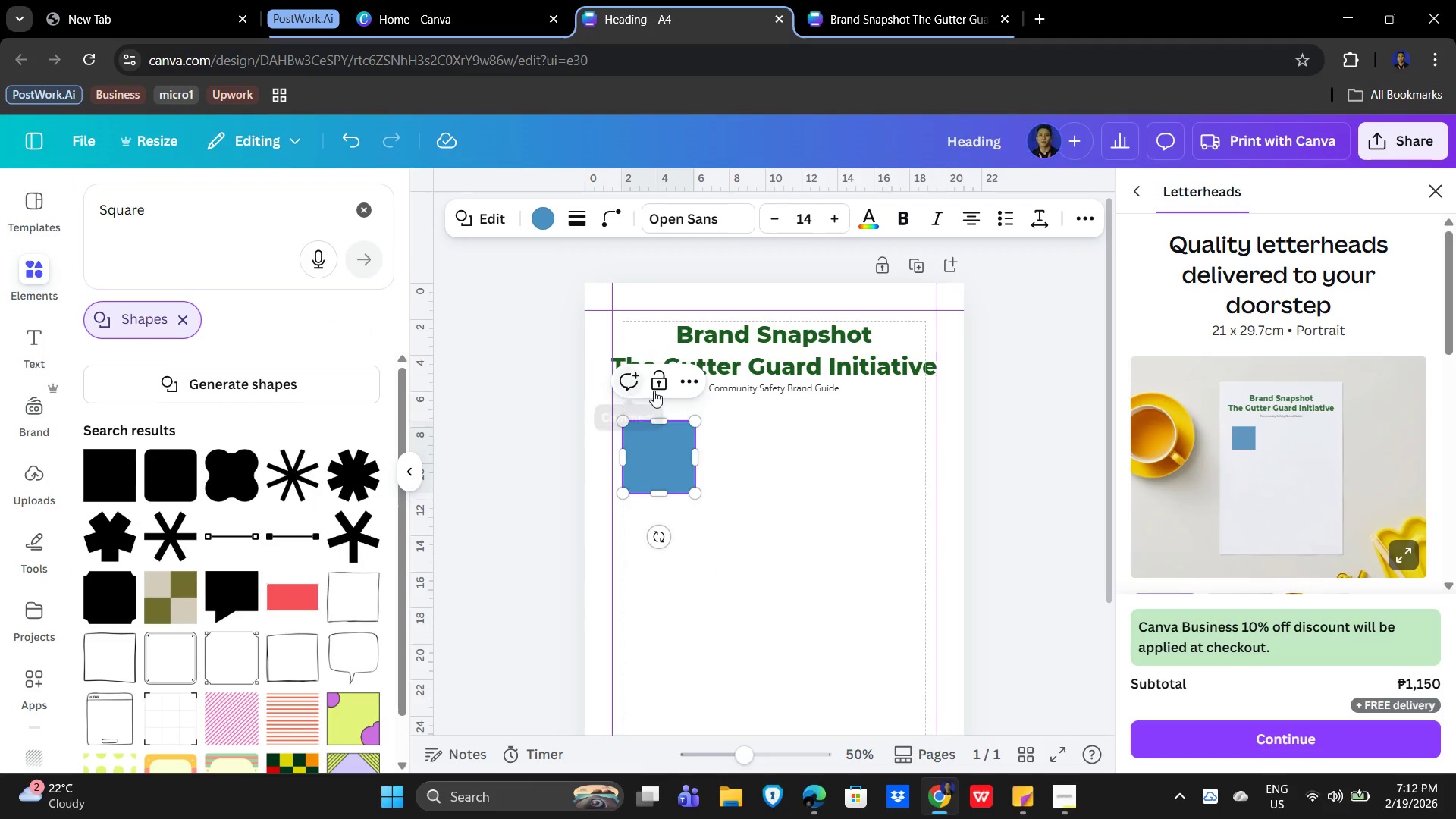 
left_click([685, 379])
 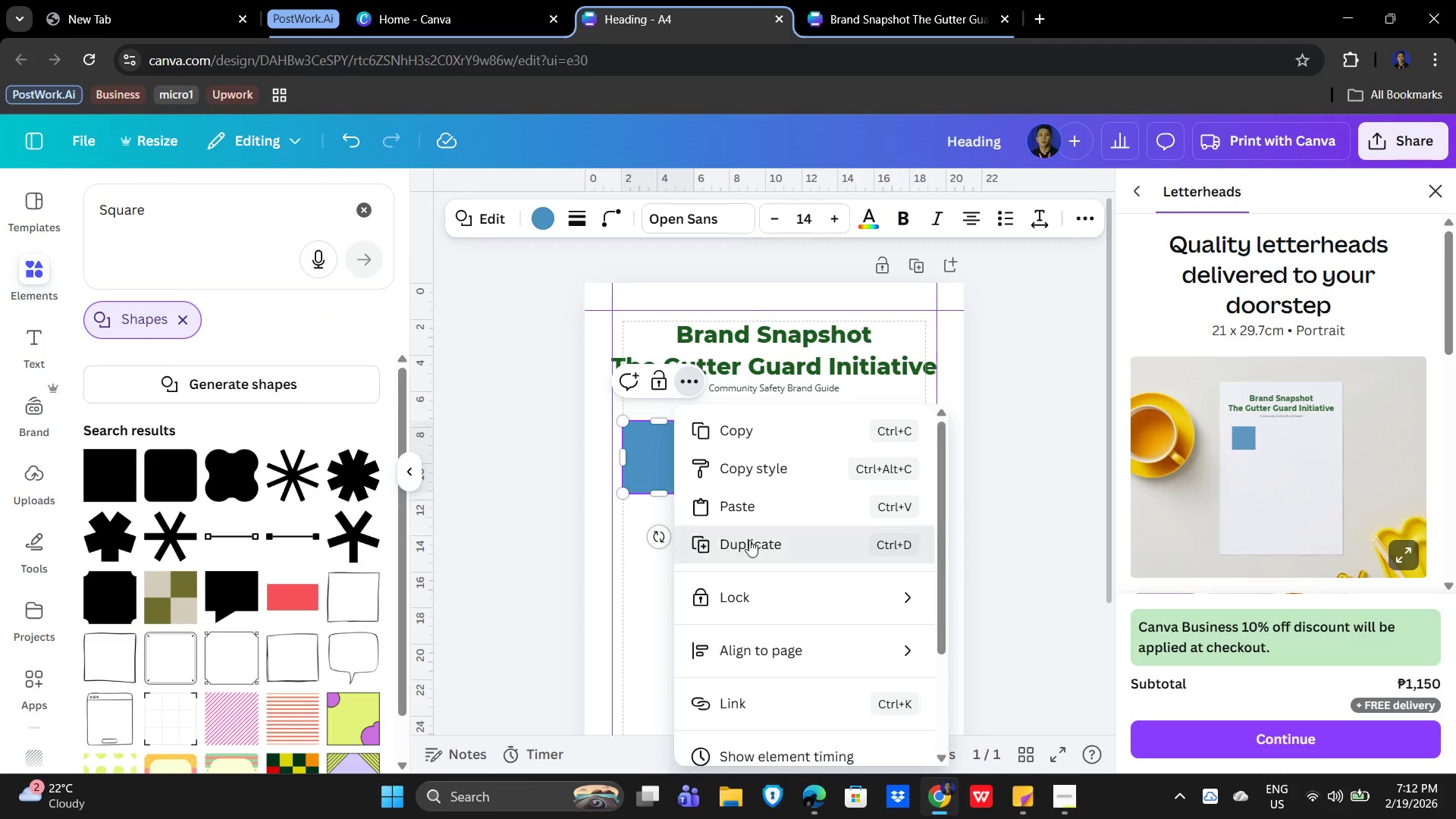 
left_click_drag(start_coordinate=[659, 466], to_coordinate=[742, 458])
 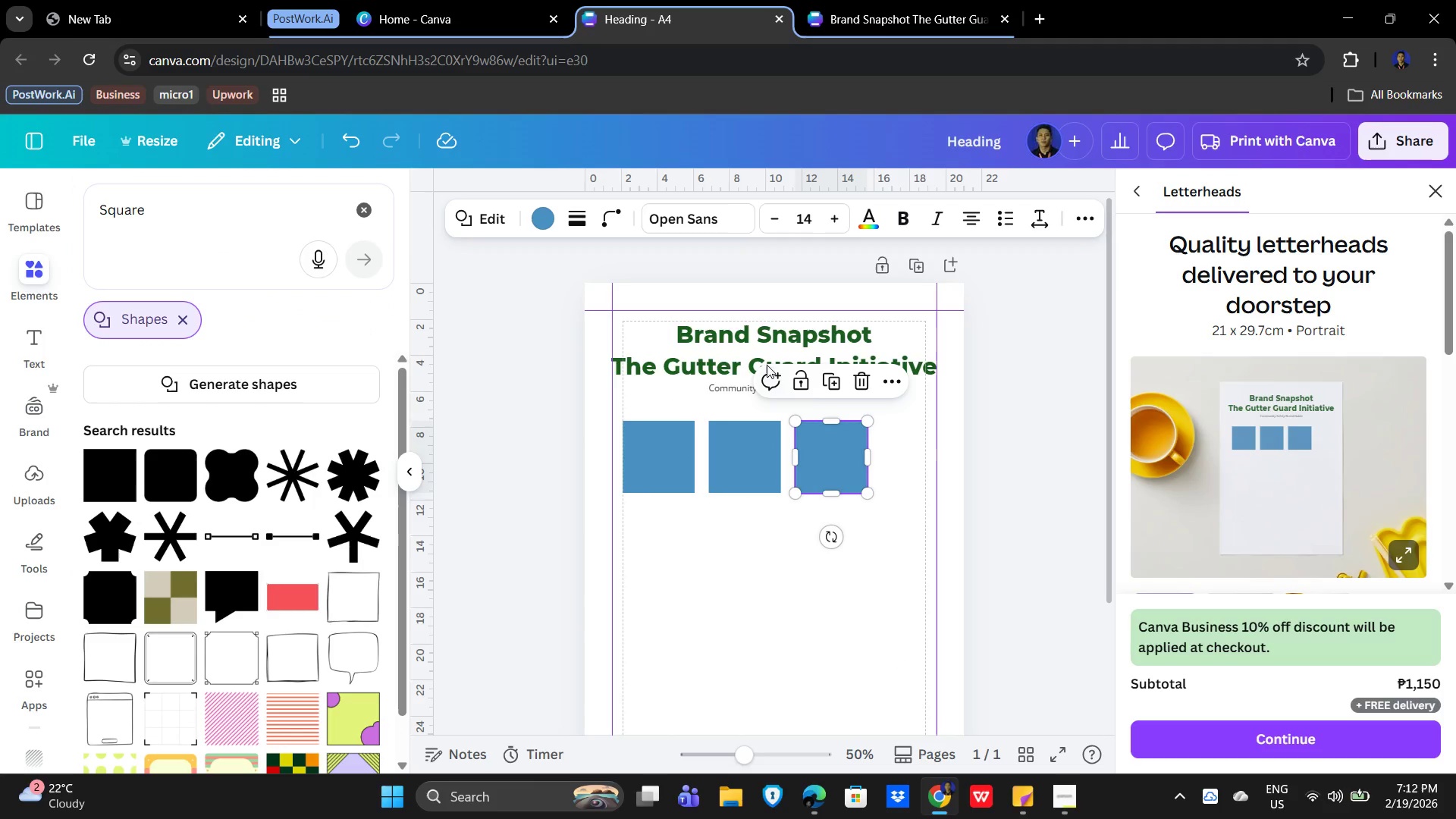 
left_click([830, 378])
 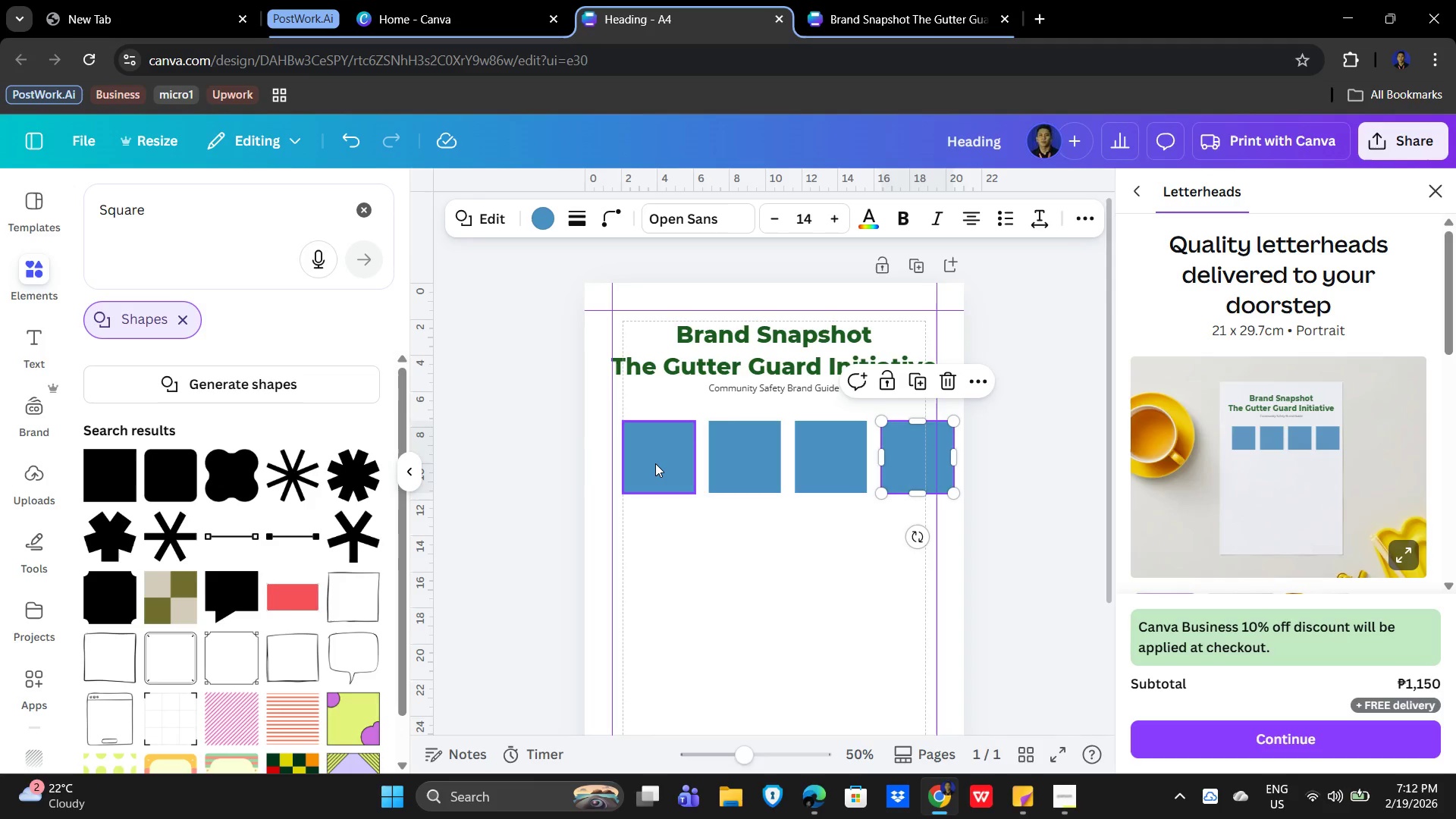 
left_click([656, 465])
 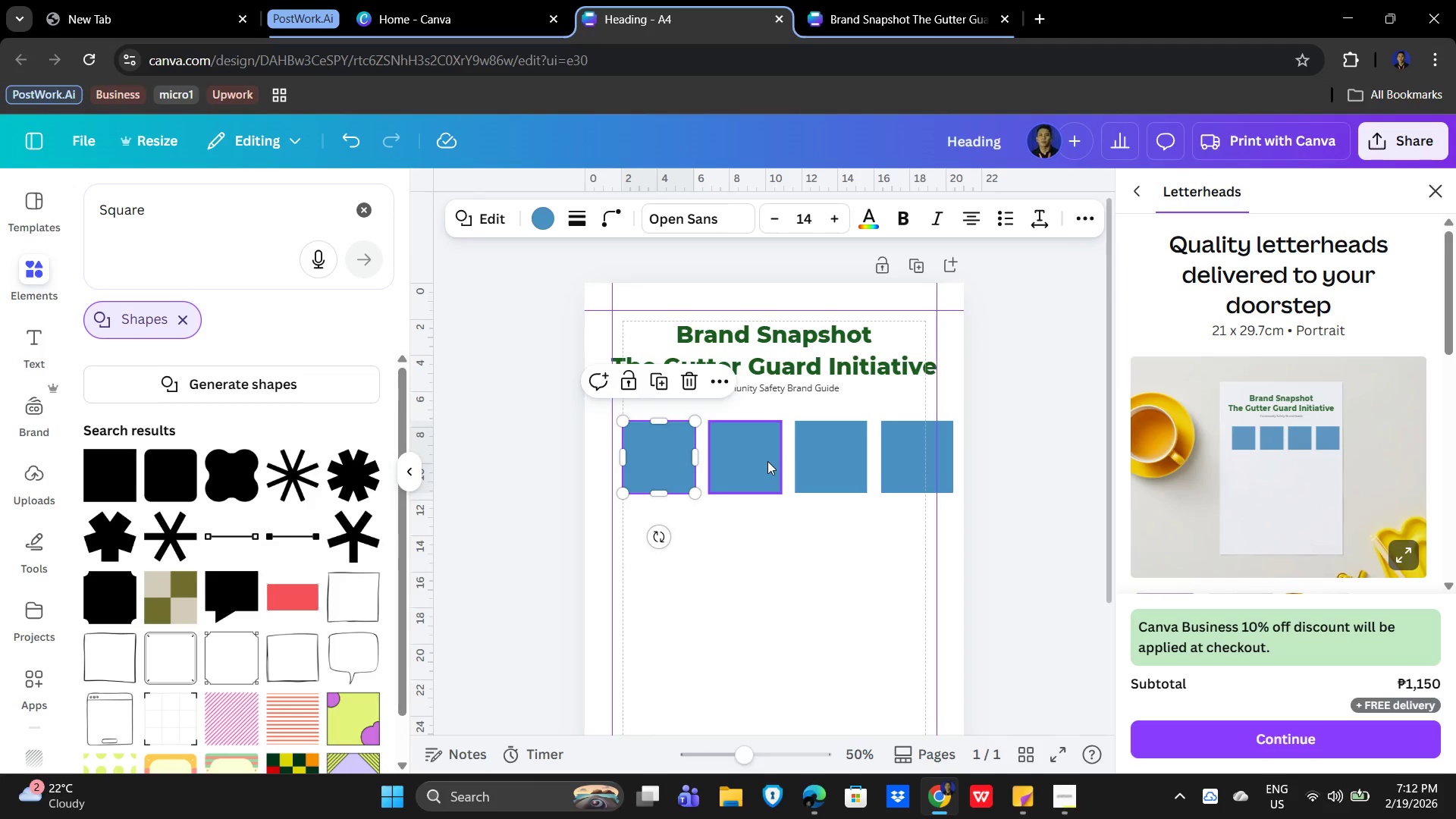 
hold_key(key=ShiftLeft, duration=1.5)
left_click([765, 460])
 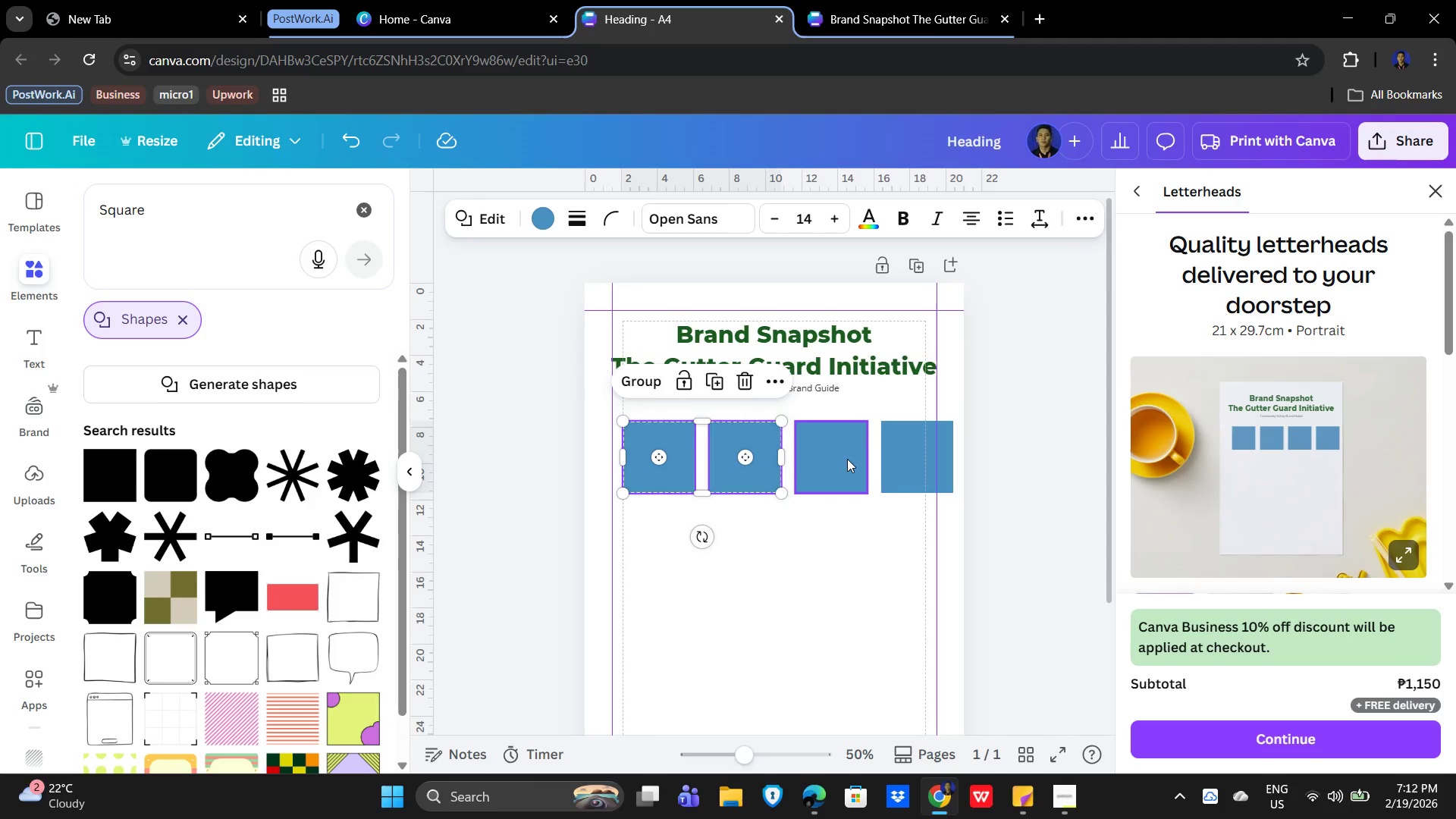 
double_click([847, 459])
 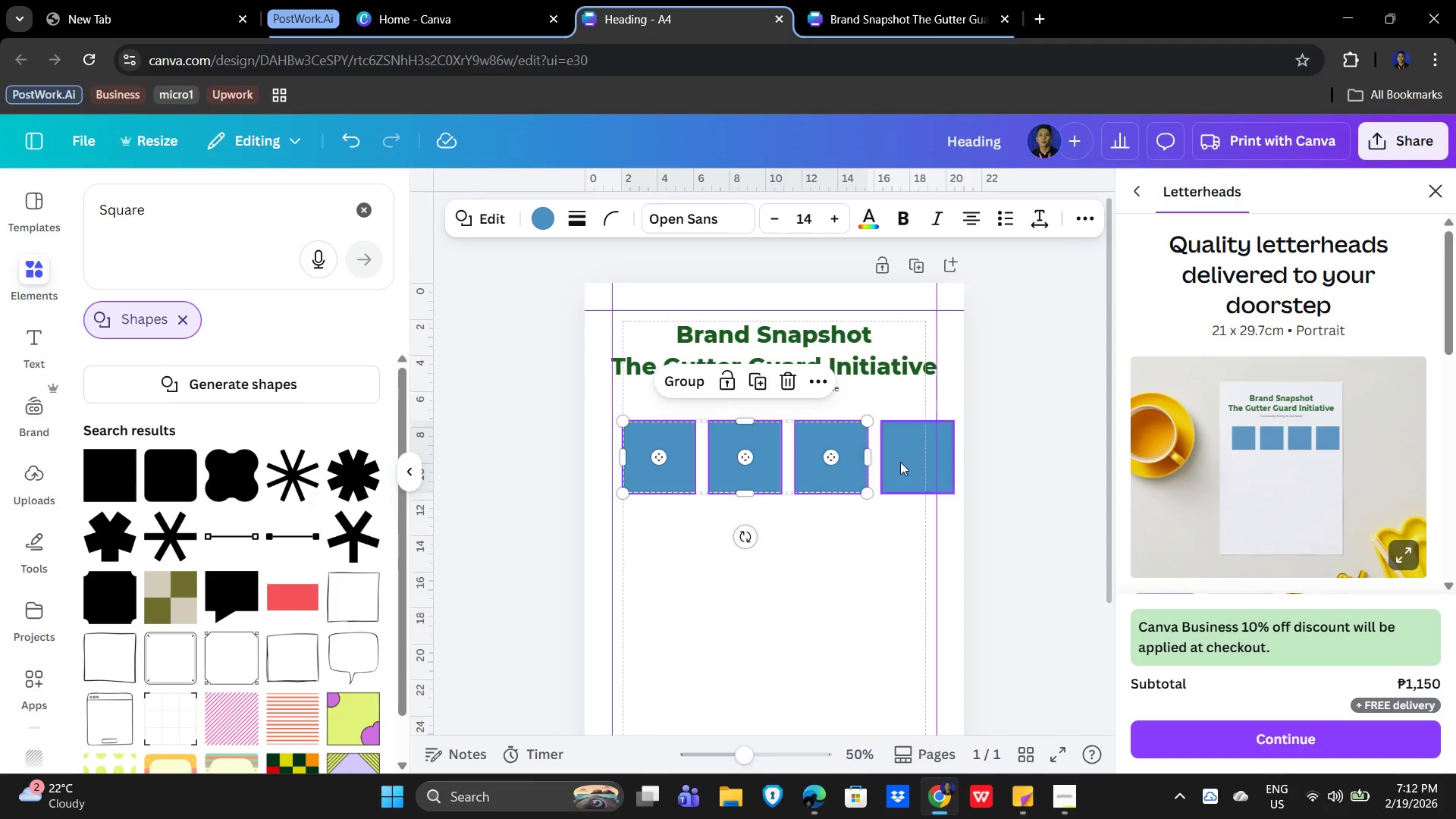 
hold_key(key=ShiftLeft, duration=0.33)
left_click([900, 462])
 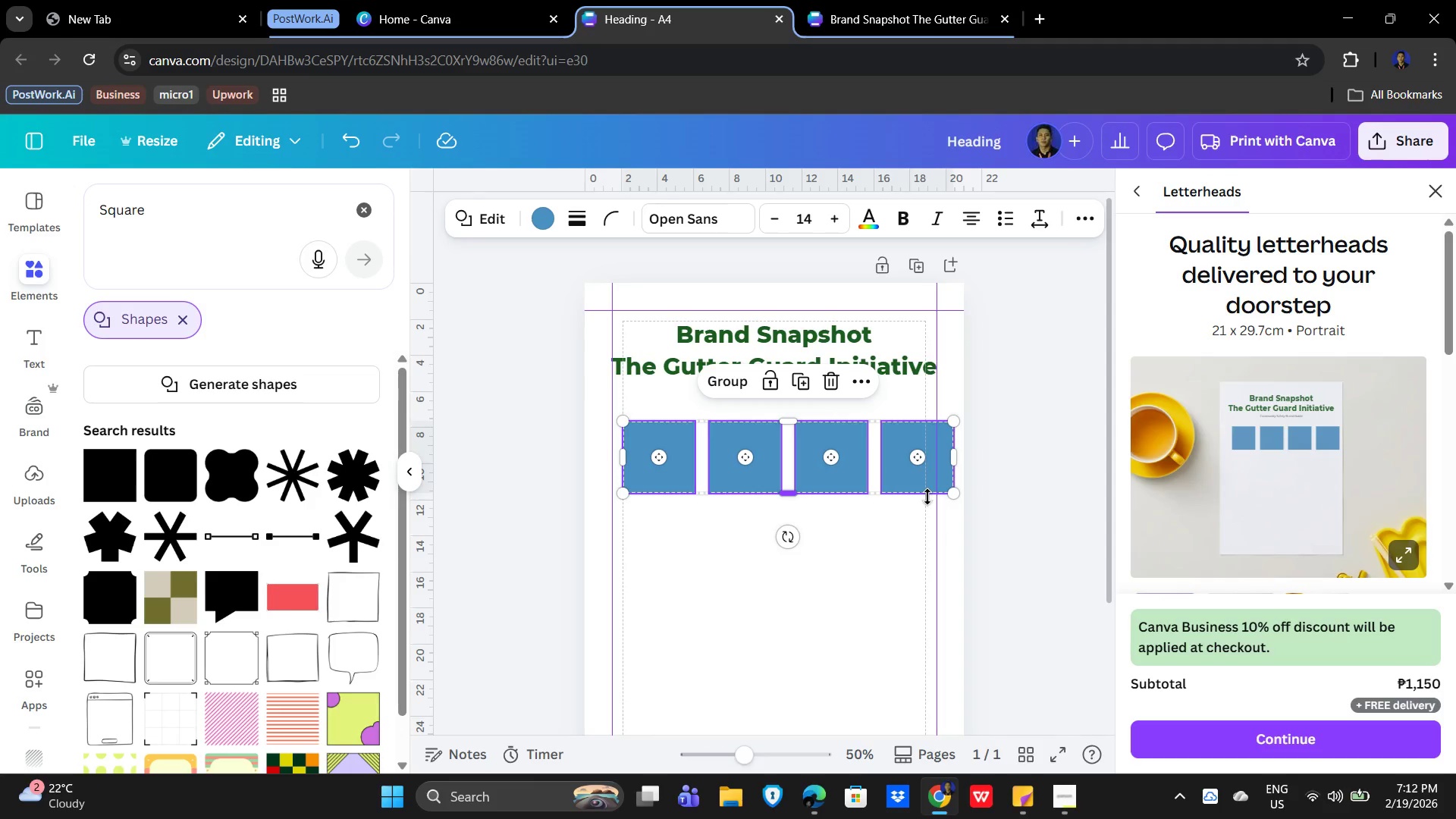 
hold_key(key=ArrowLeft, duration=0.67)
 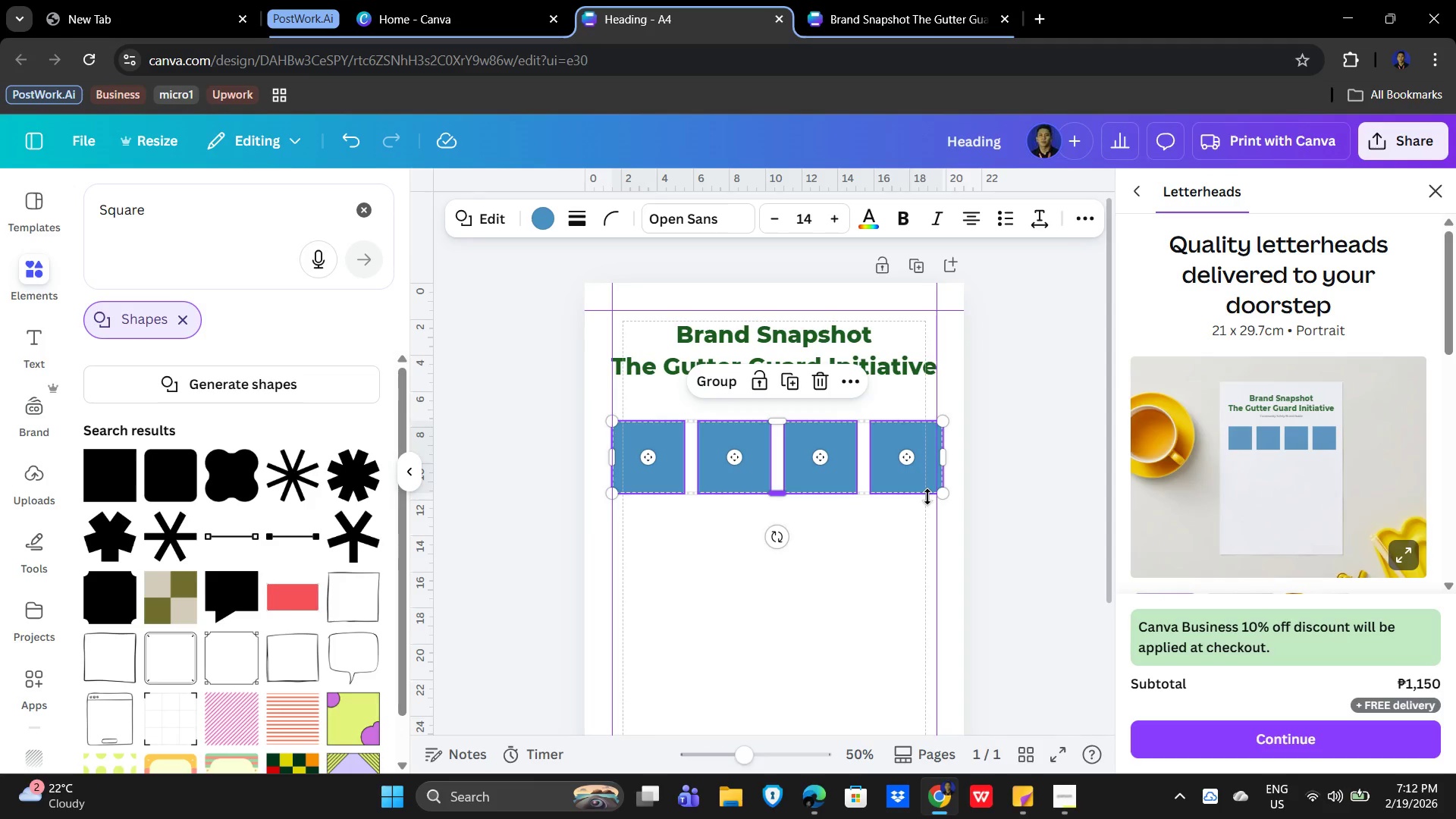 
key(ArrowLeft)
 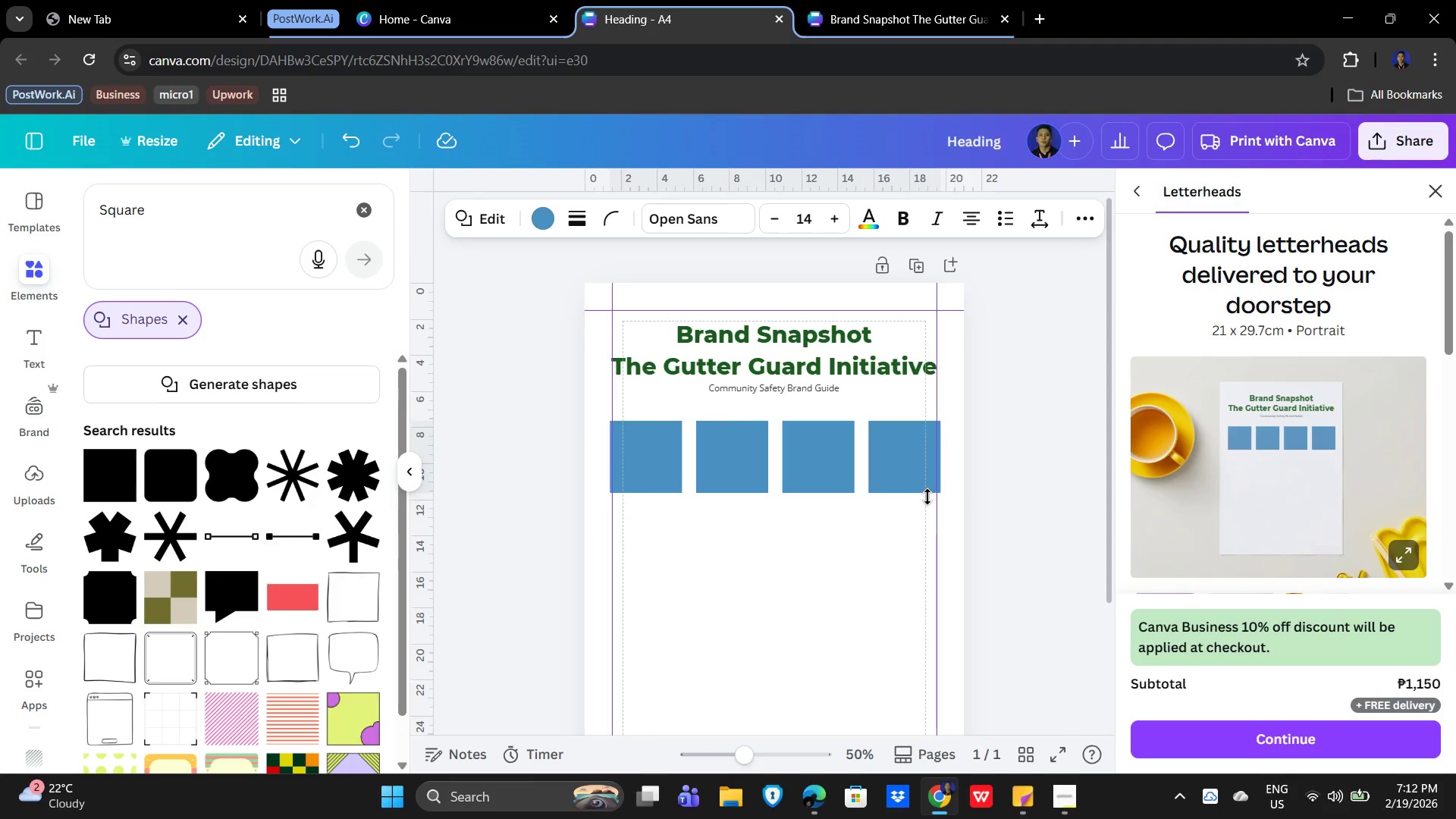 
key(ArrowLeft)
 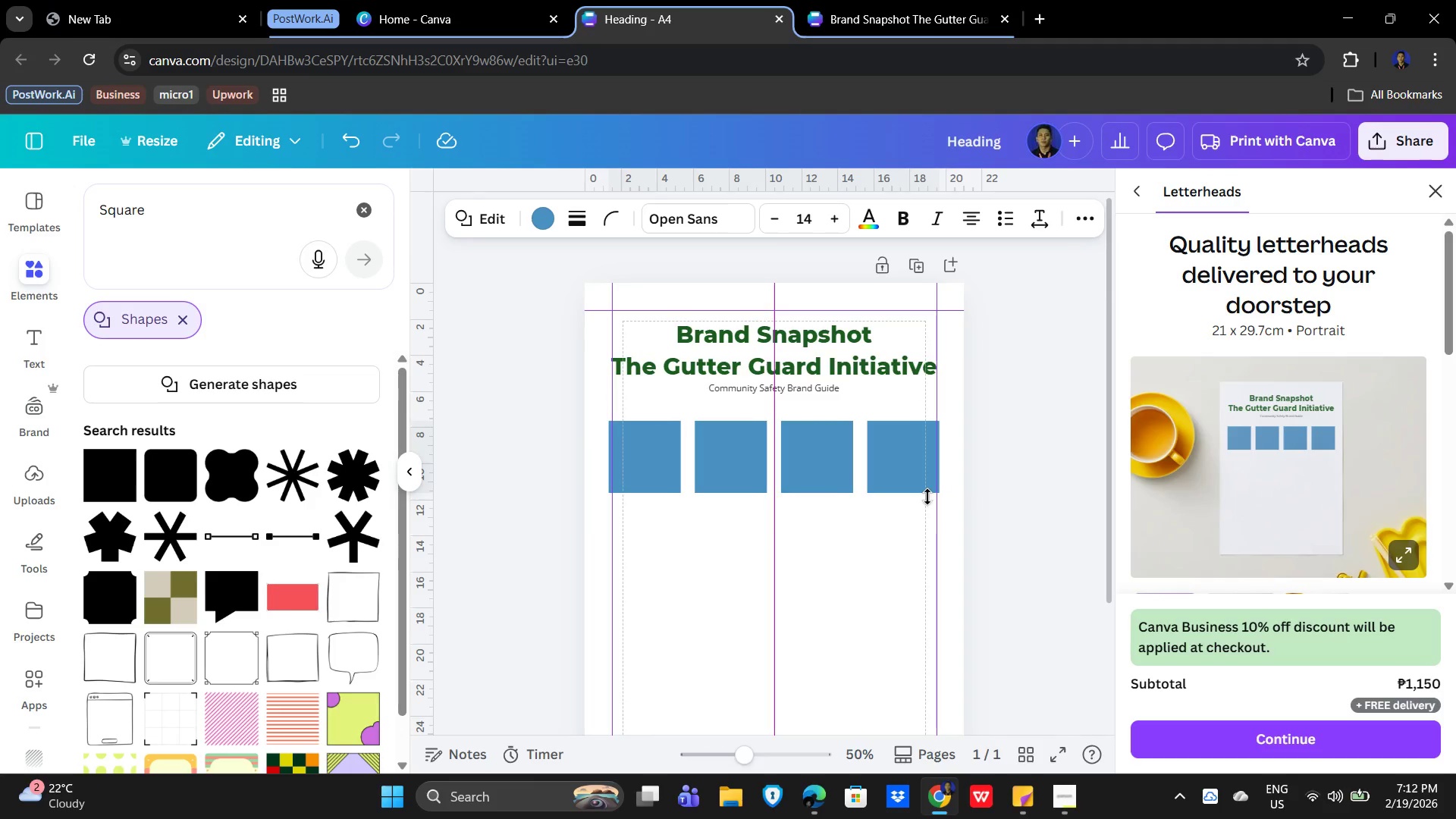 
key(ArrowRight)
 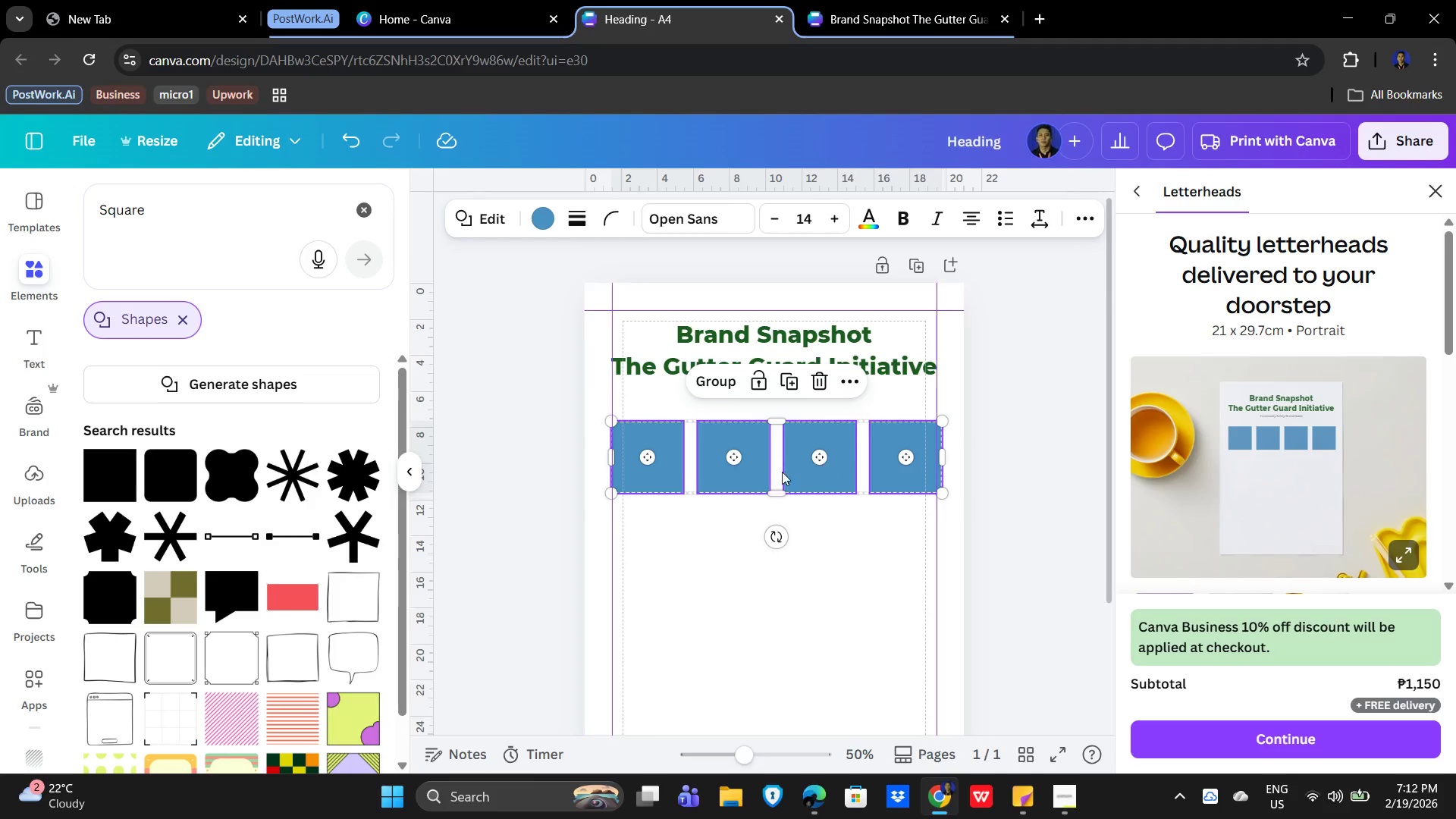 
left_click([736, 456])
 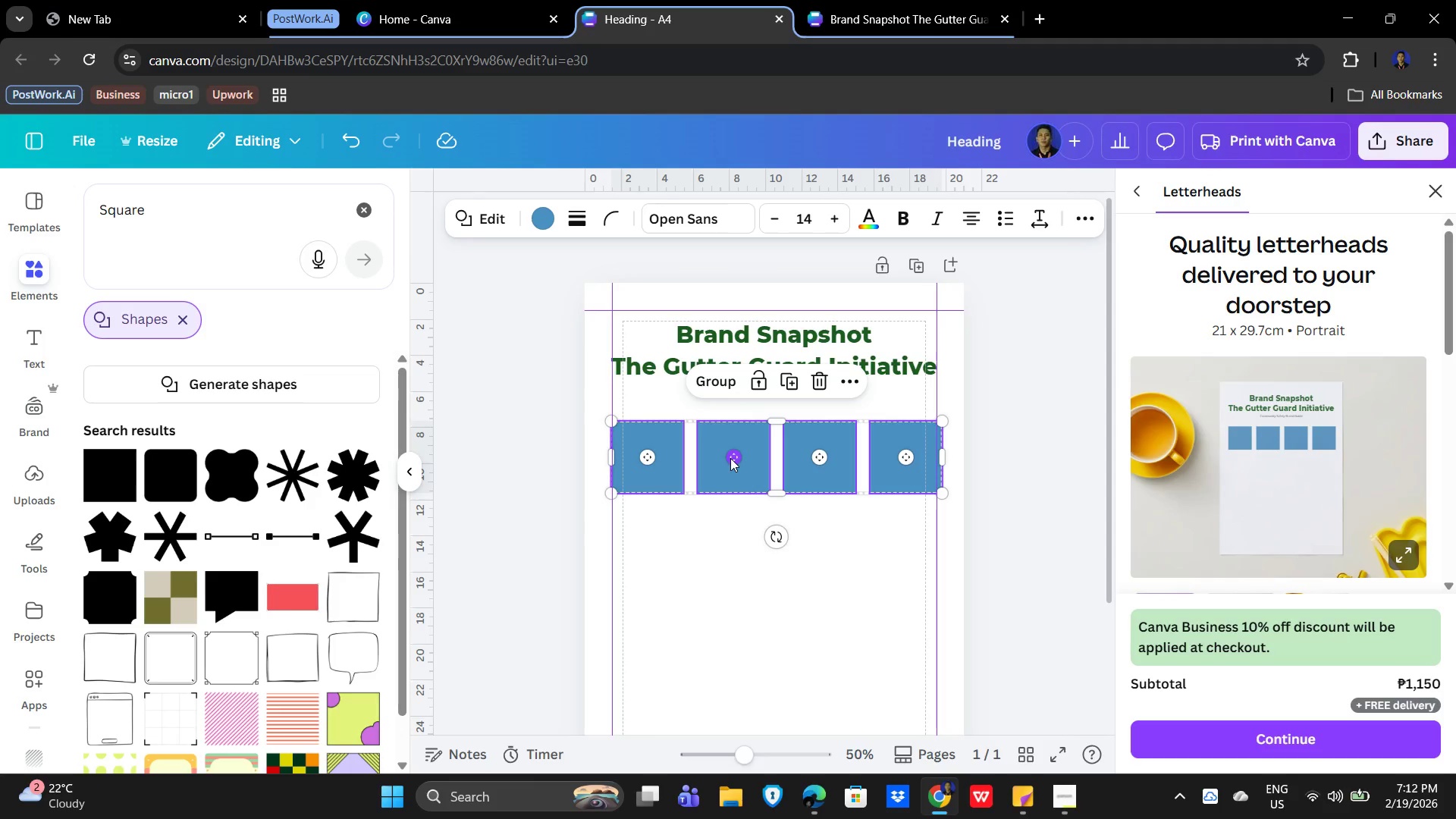 
key(ArrowLeft)
 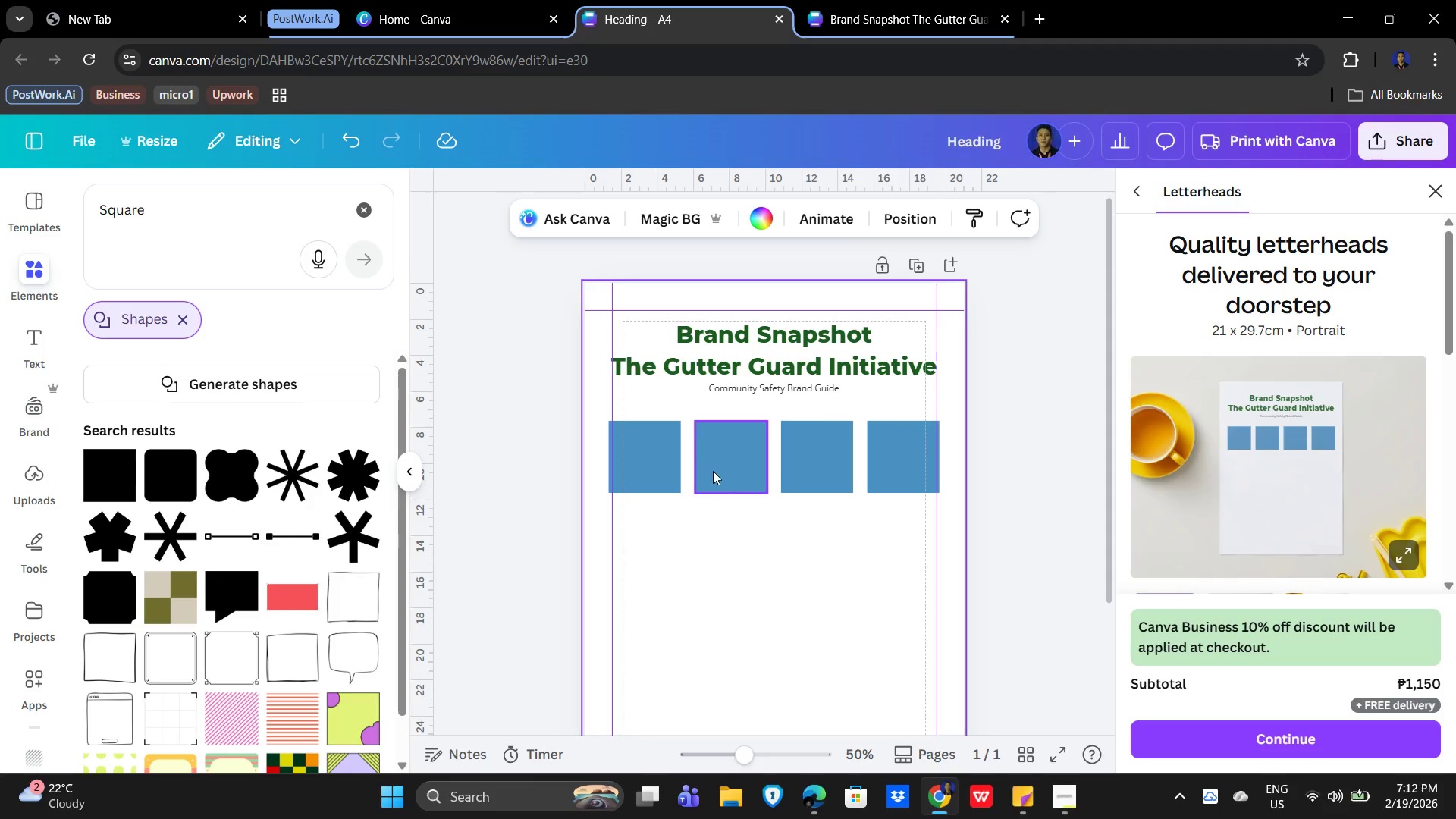 
left_click([667, 466])
 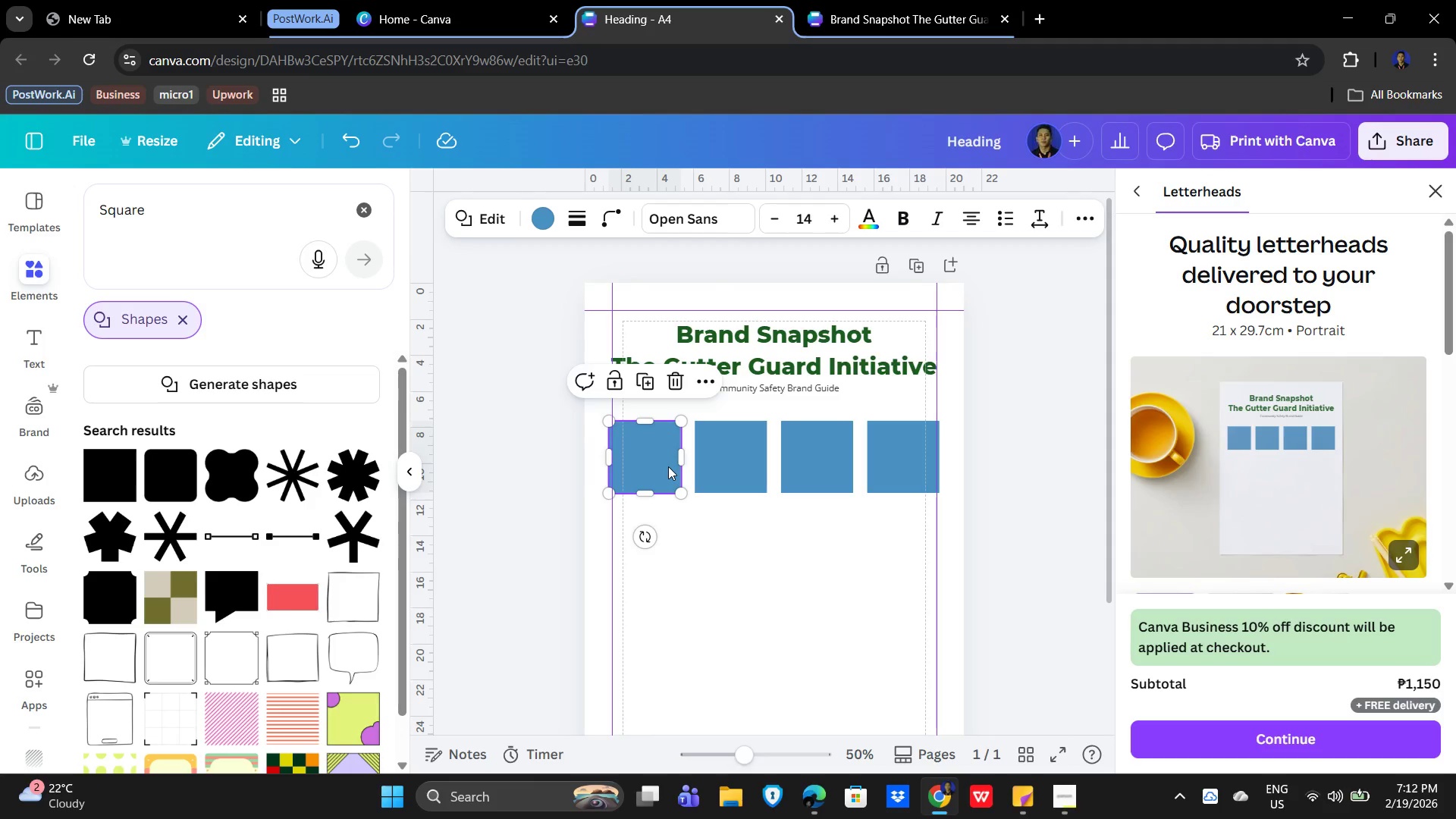 
key(ArrowRight)
 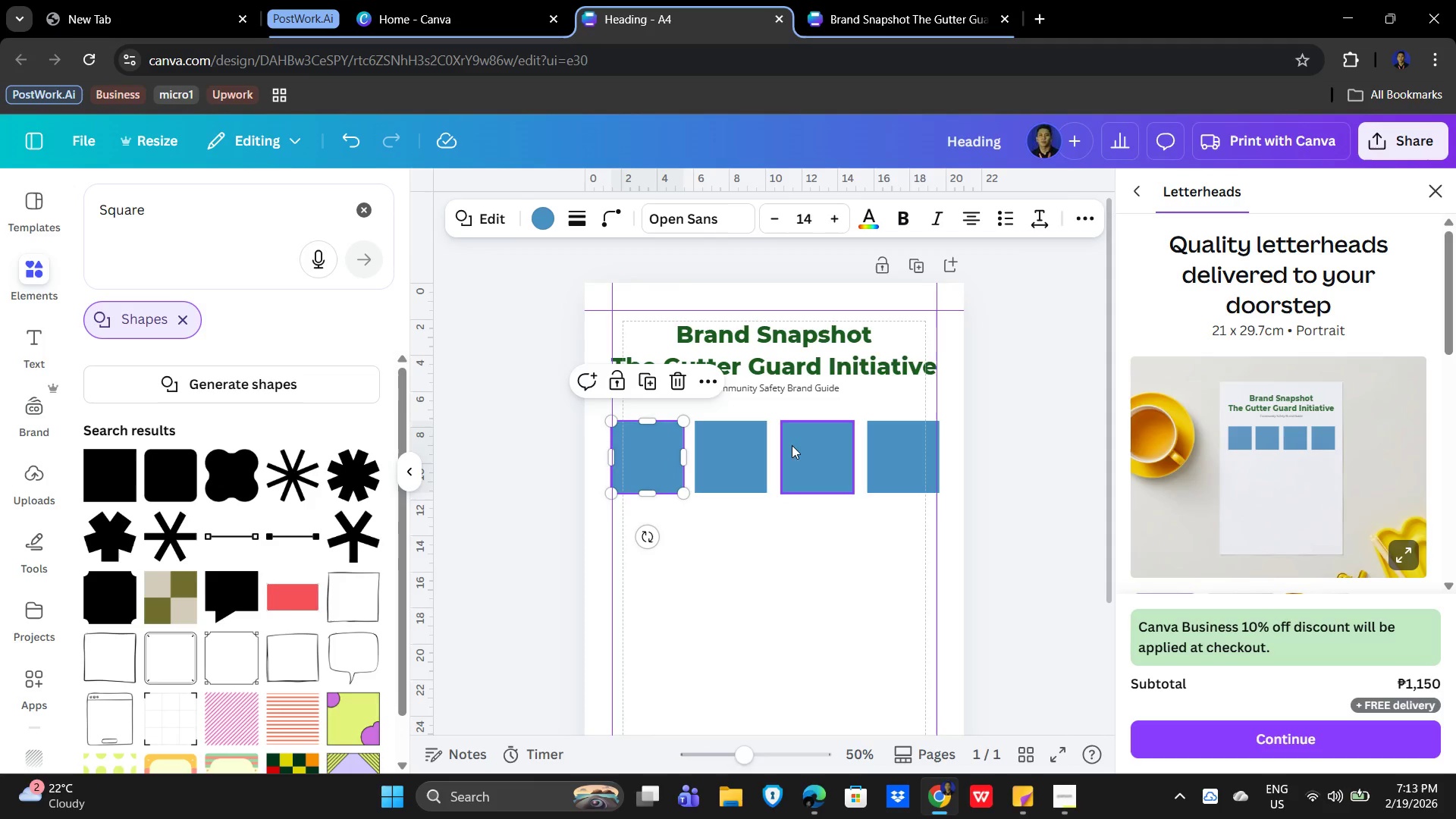 
left_click([830, 447])
 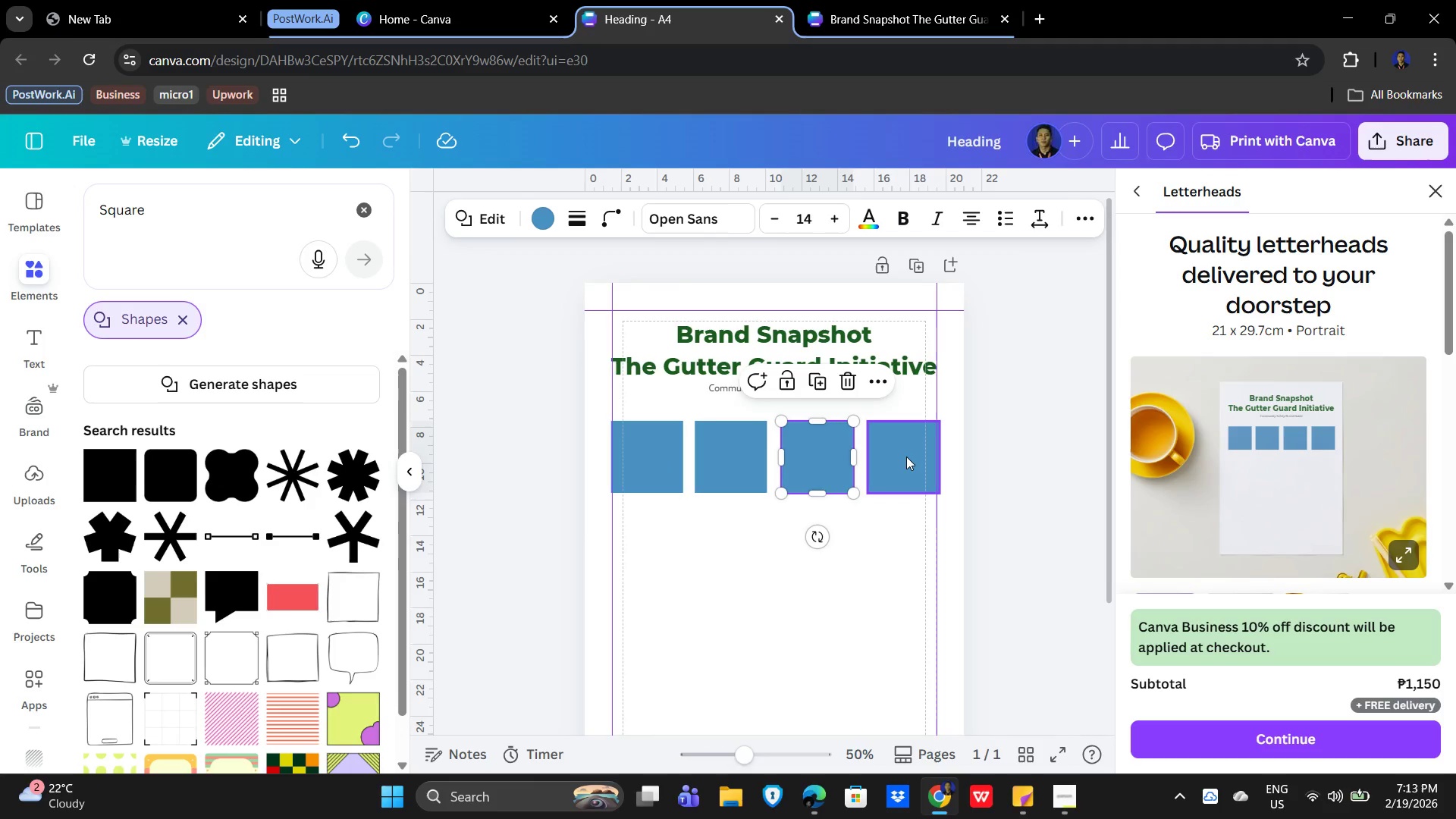 
left_click([895, 447])
 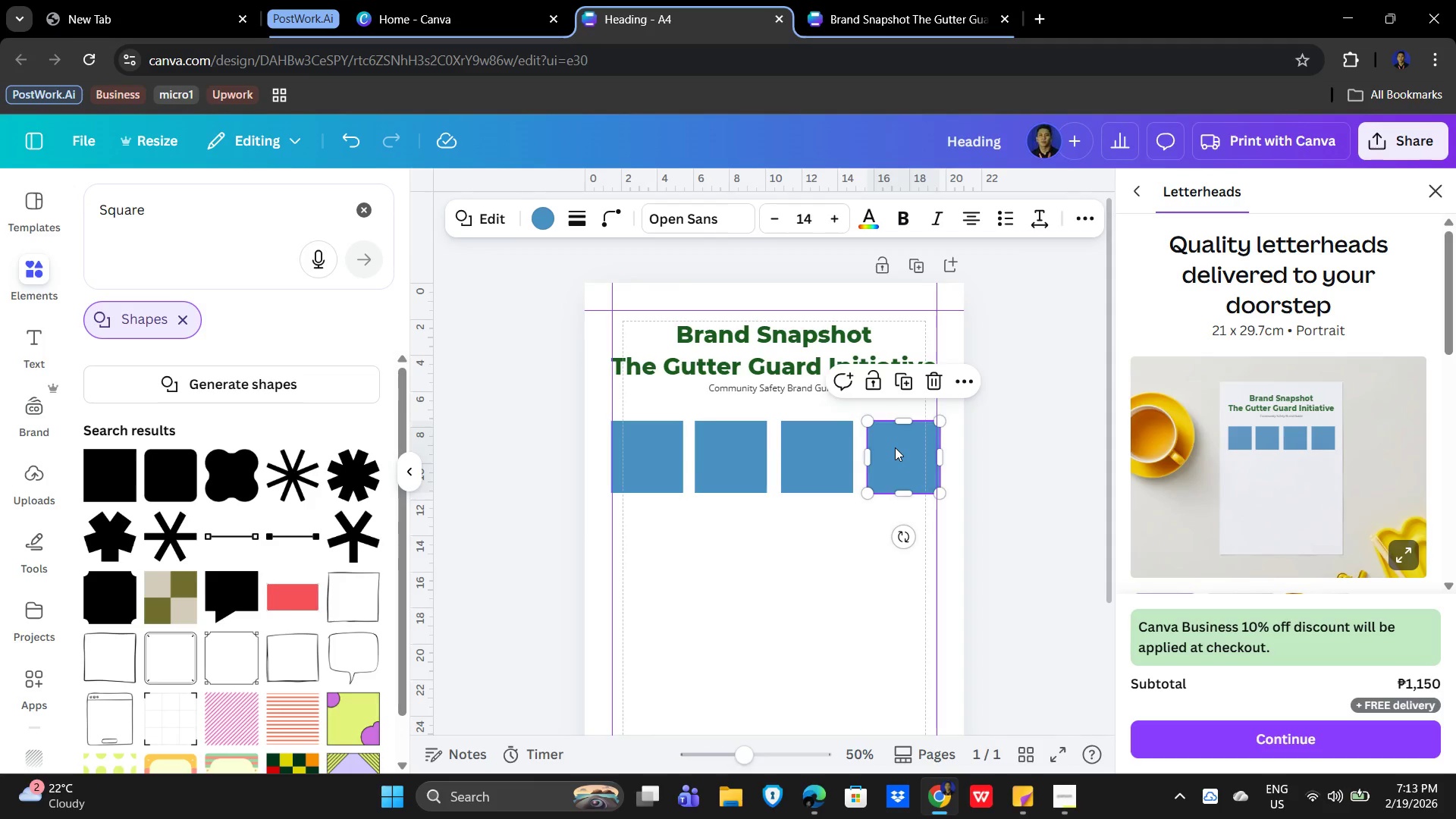 
key(ArrowLeft)
 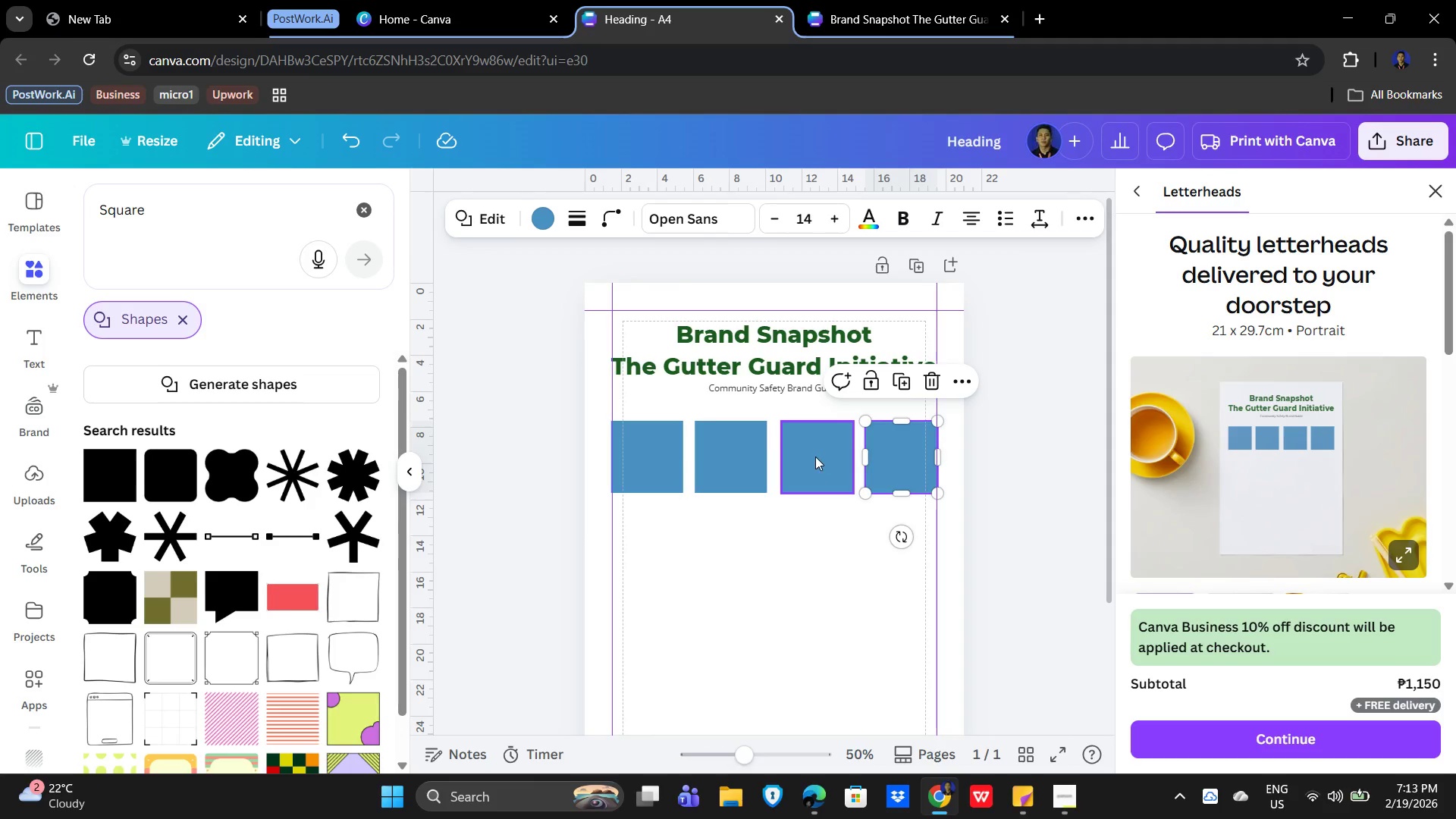 
left_click([814, 457])
 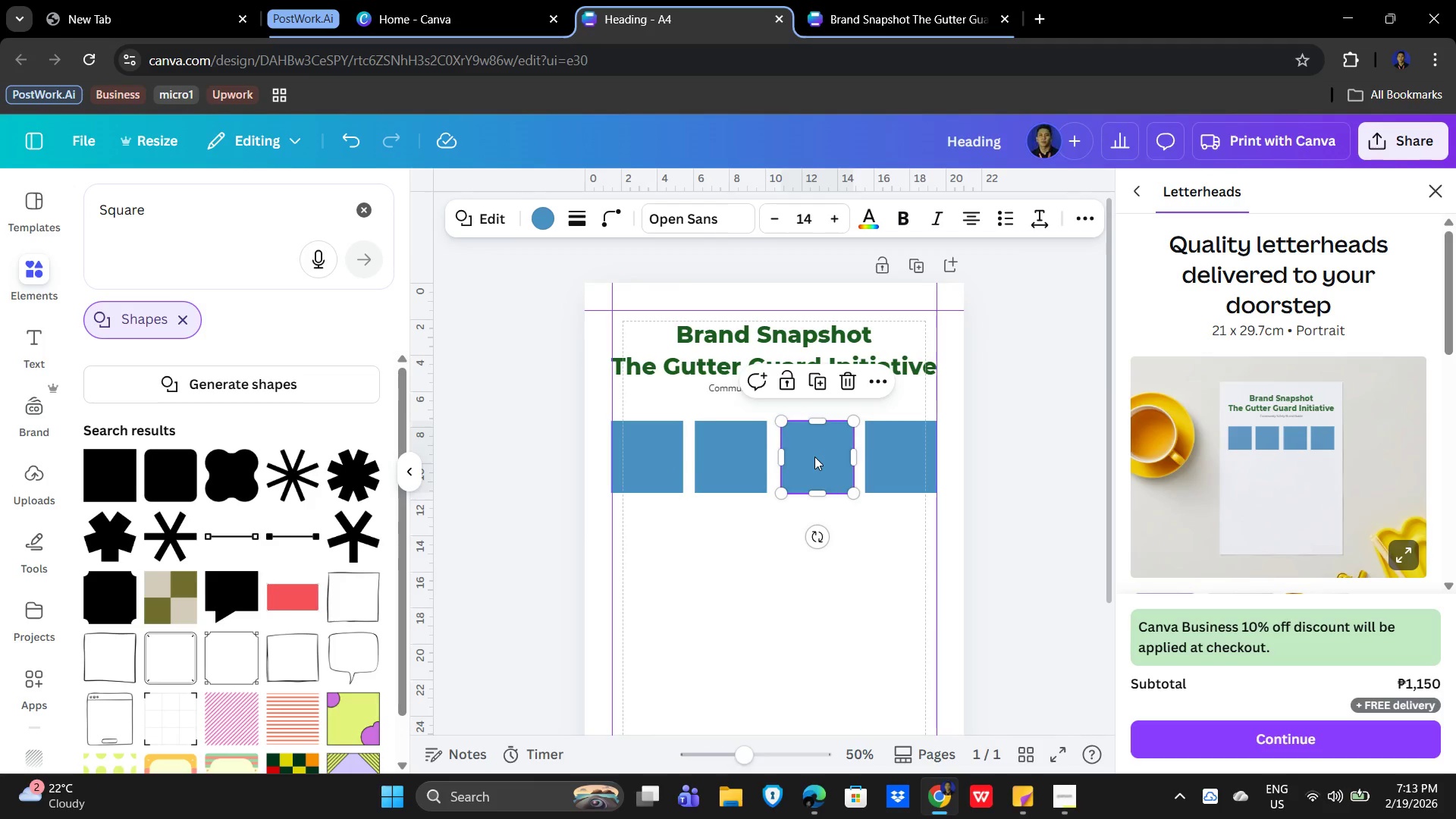 
key(ArrowLeft)
 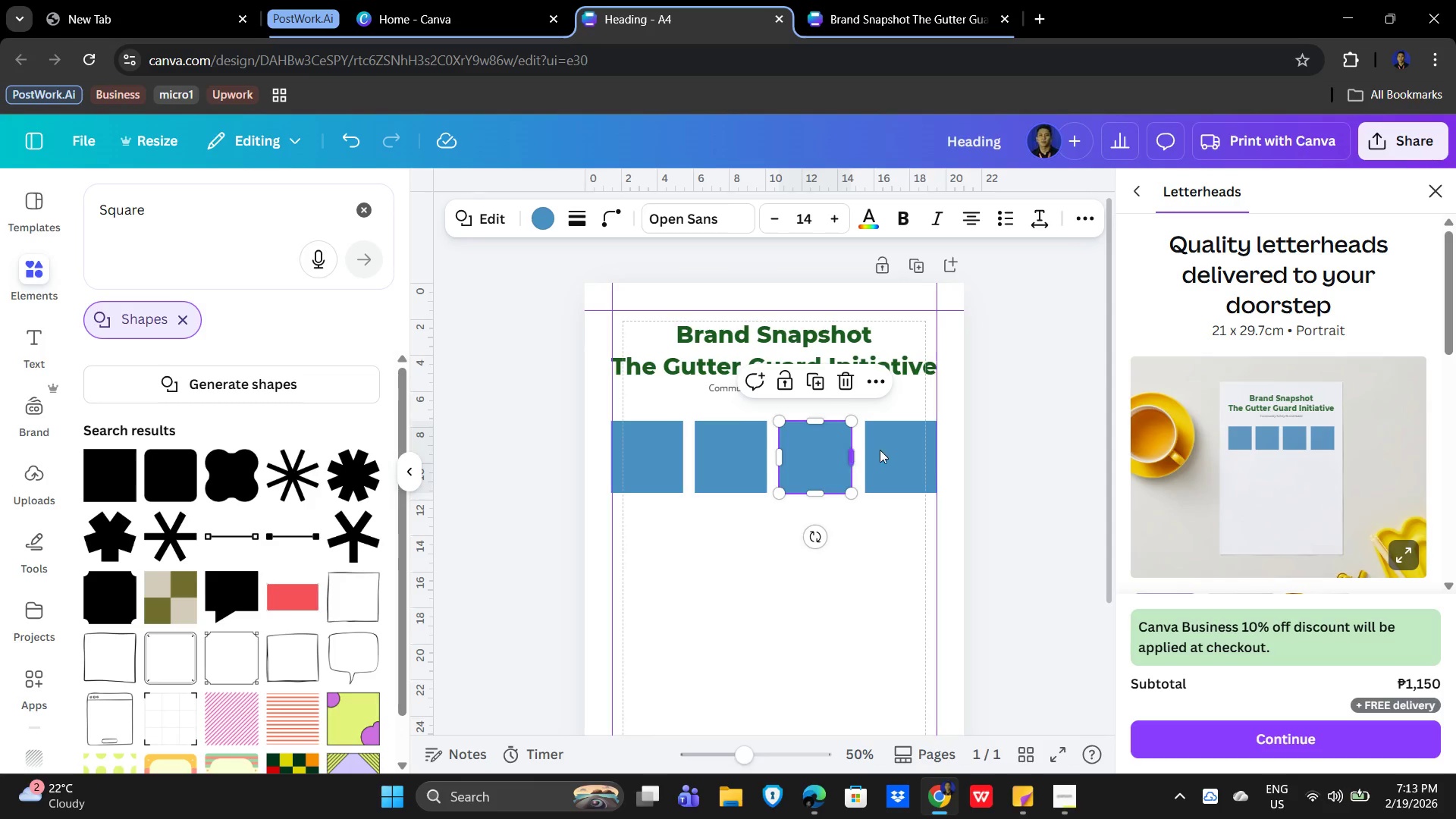 
left_click([902, 458])
 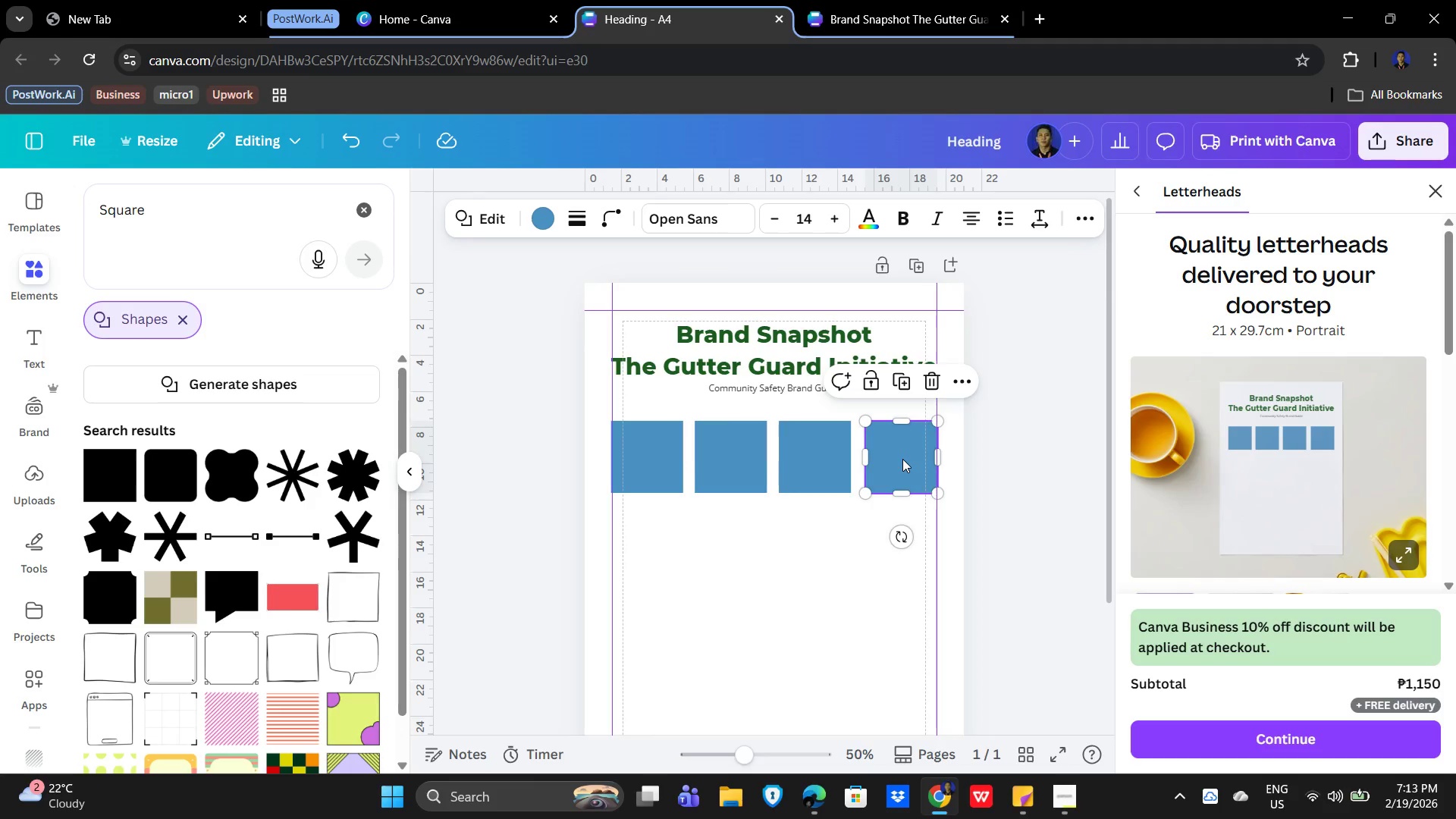 
key(ArrowLeft)
 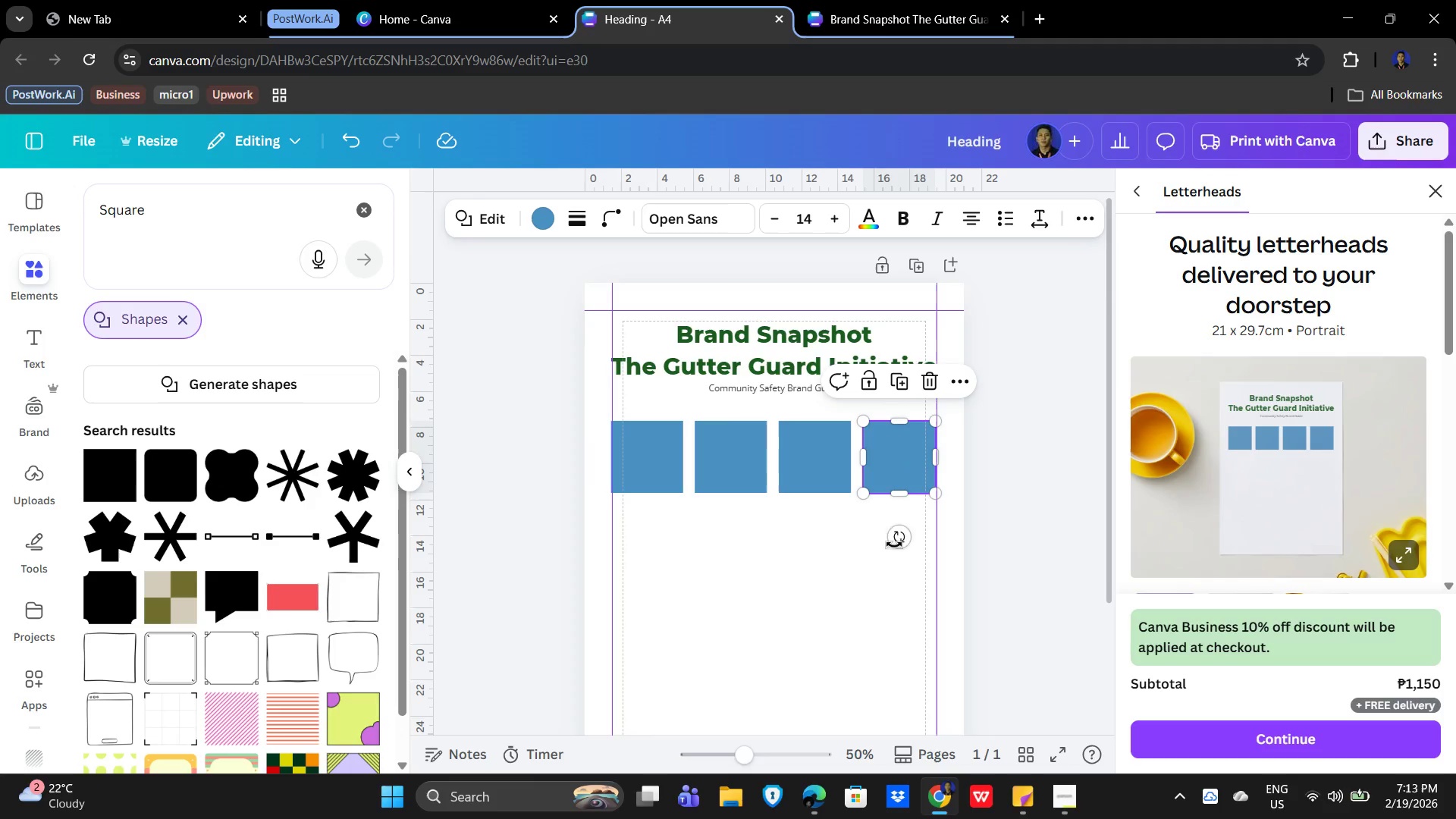 
left_click([853, 575])
 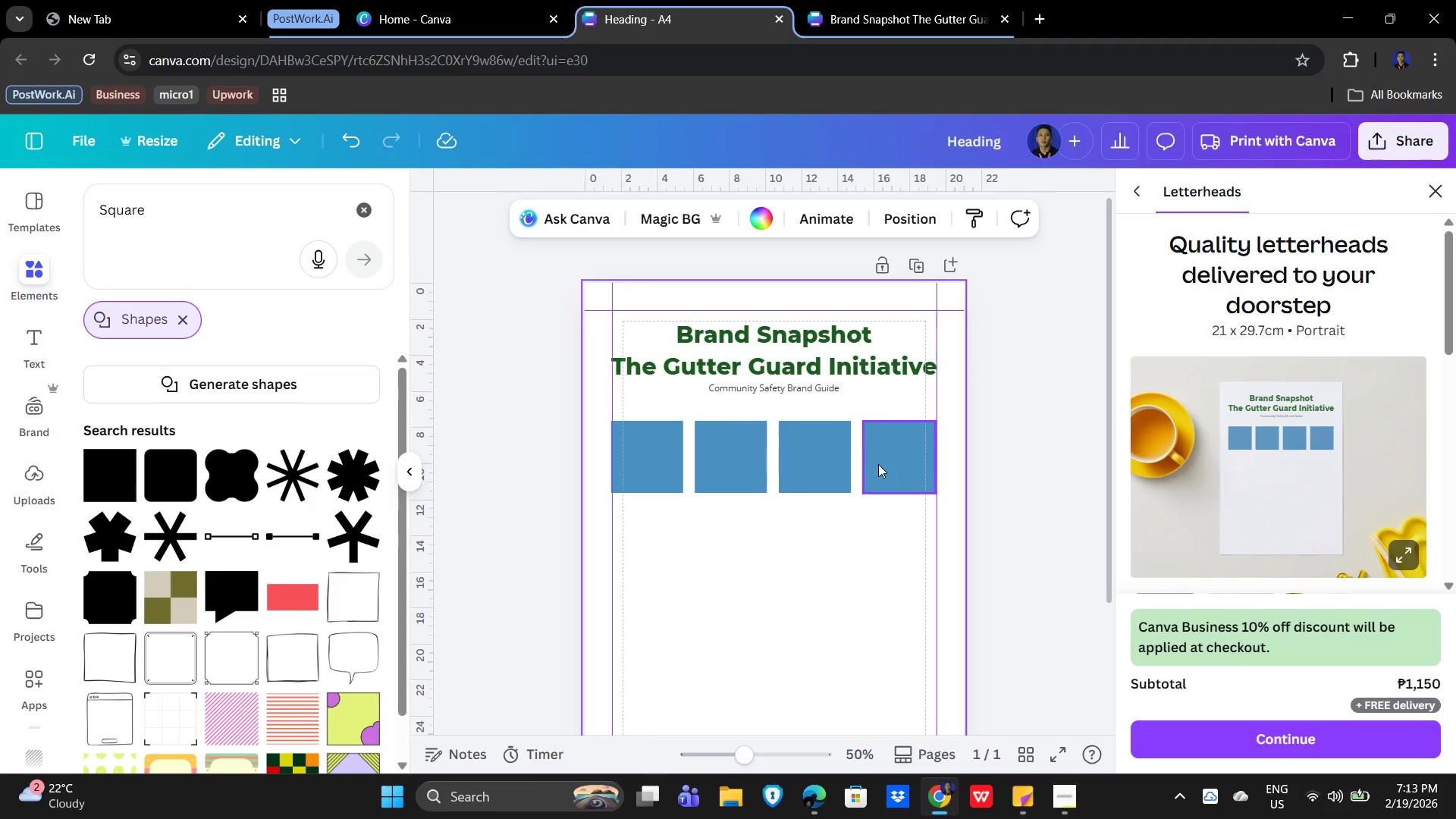 
hold_key(key=ShiftLeft, duration=1.5)
left_click([886, 453])
 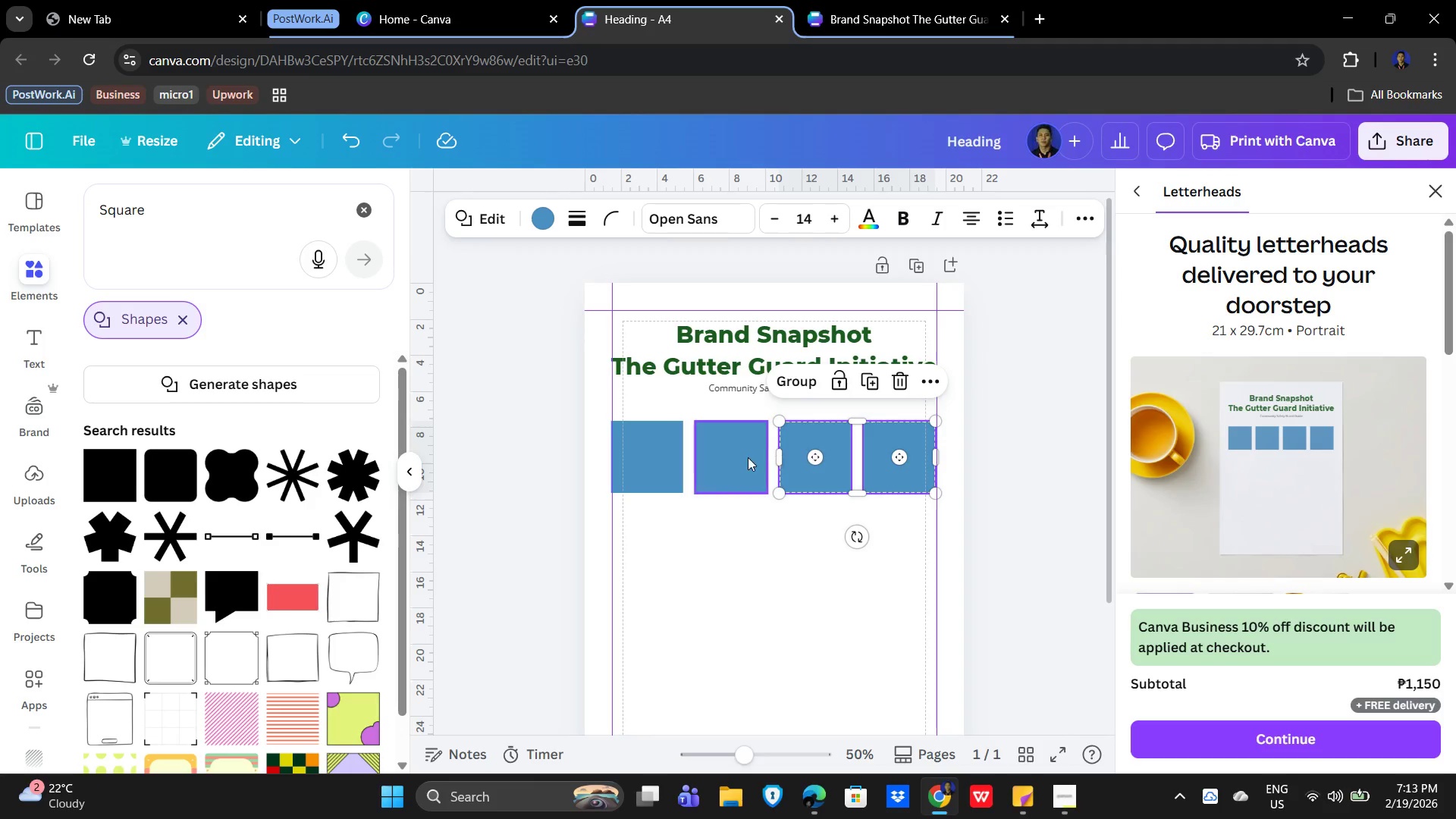 
left_click([737, 463])
 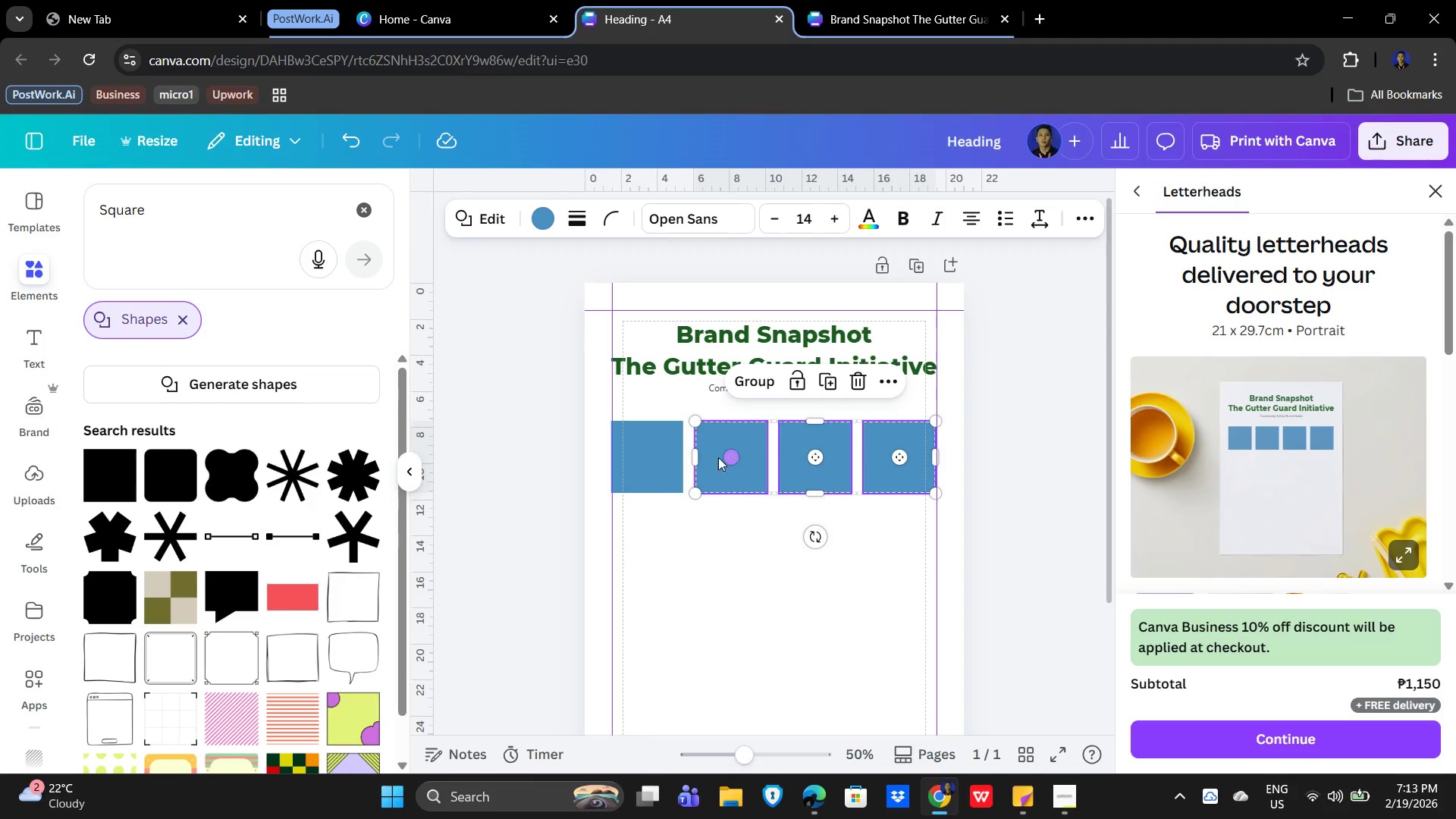 
hold_key(key=ShiftLeft, duration=0.55)
left_click([651, 455])
 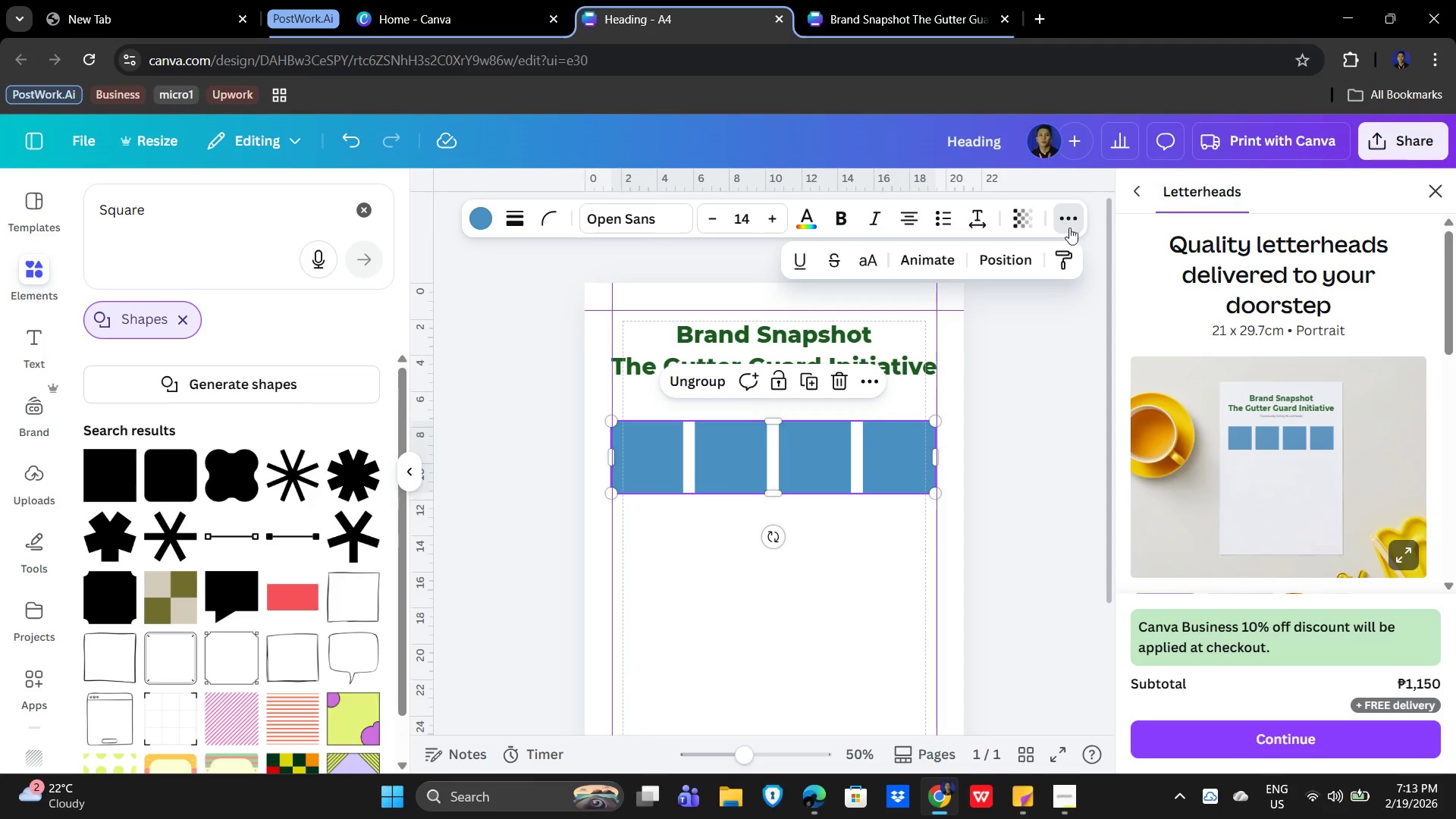 
left_click([996, 263])
 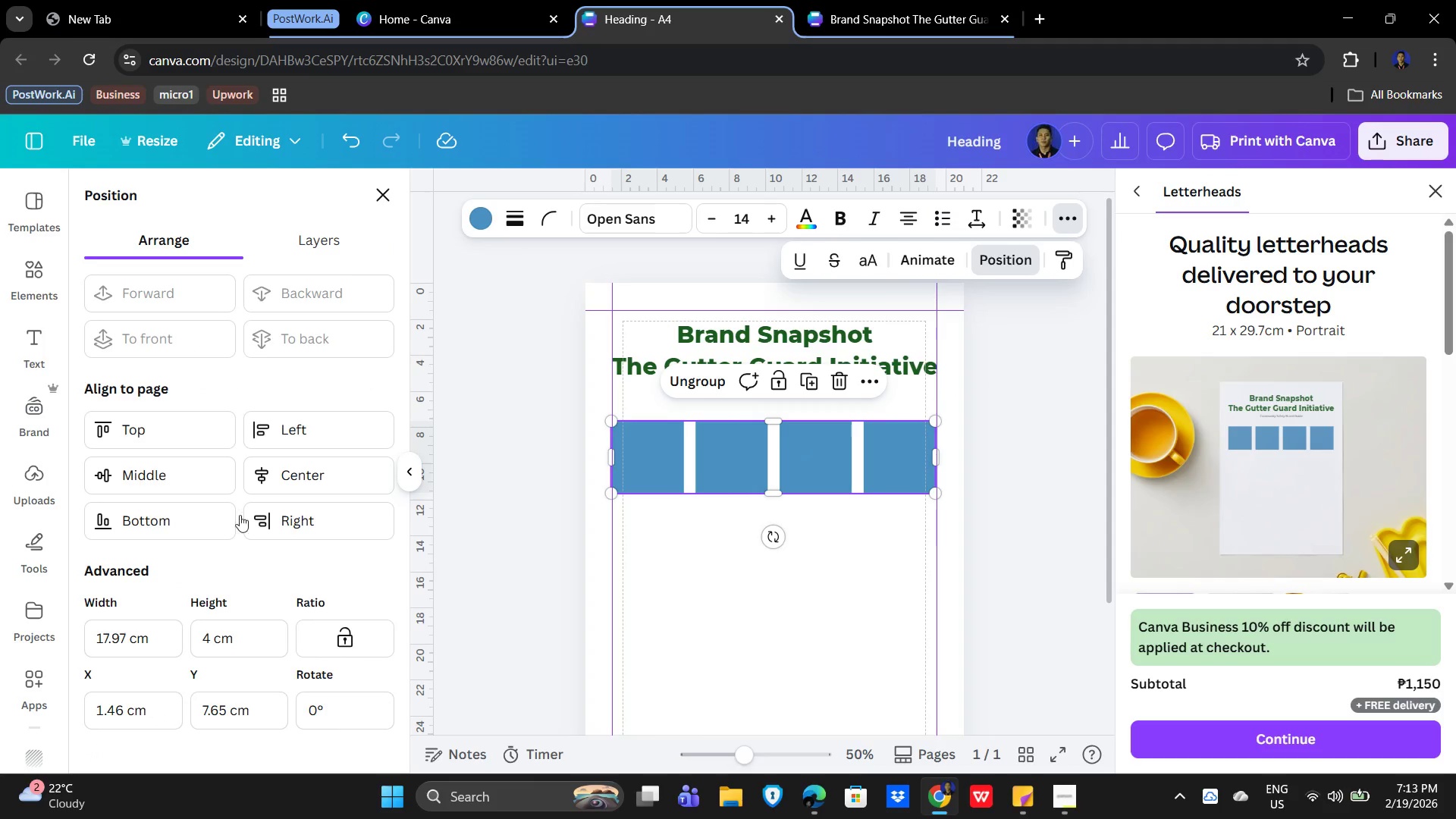 
left_click([281, 482])
 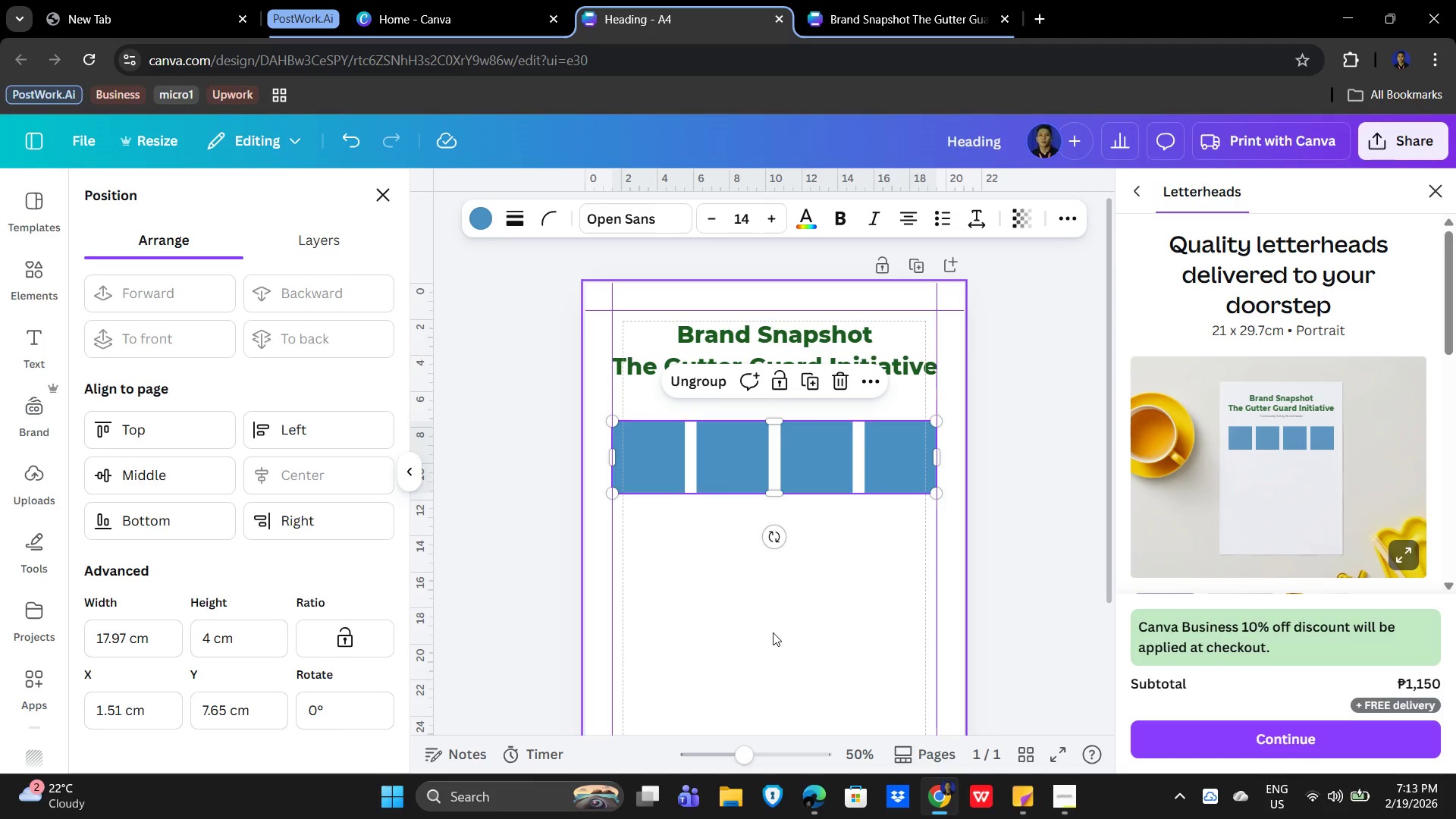 
left_click([773, 632])
 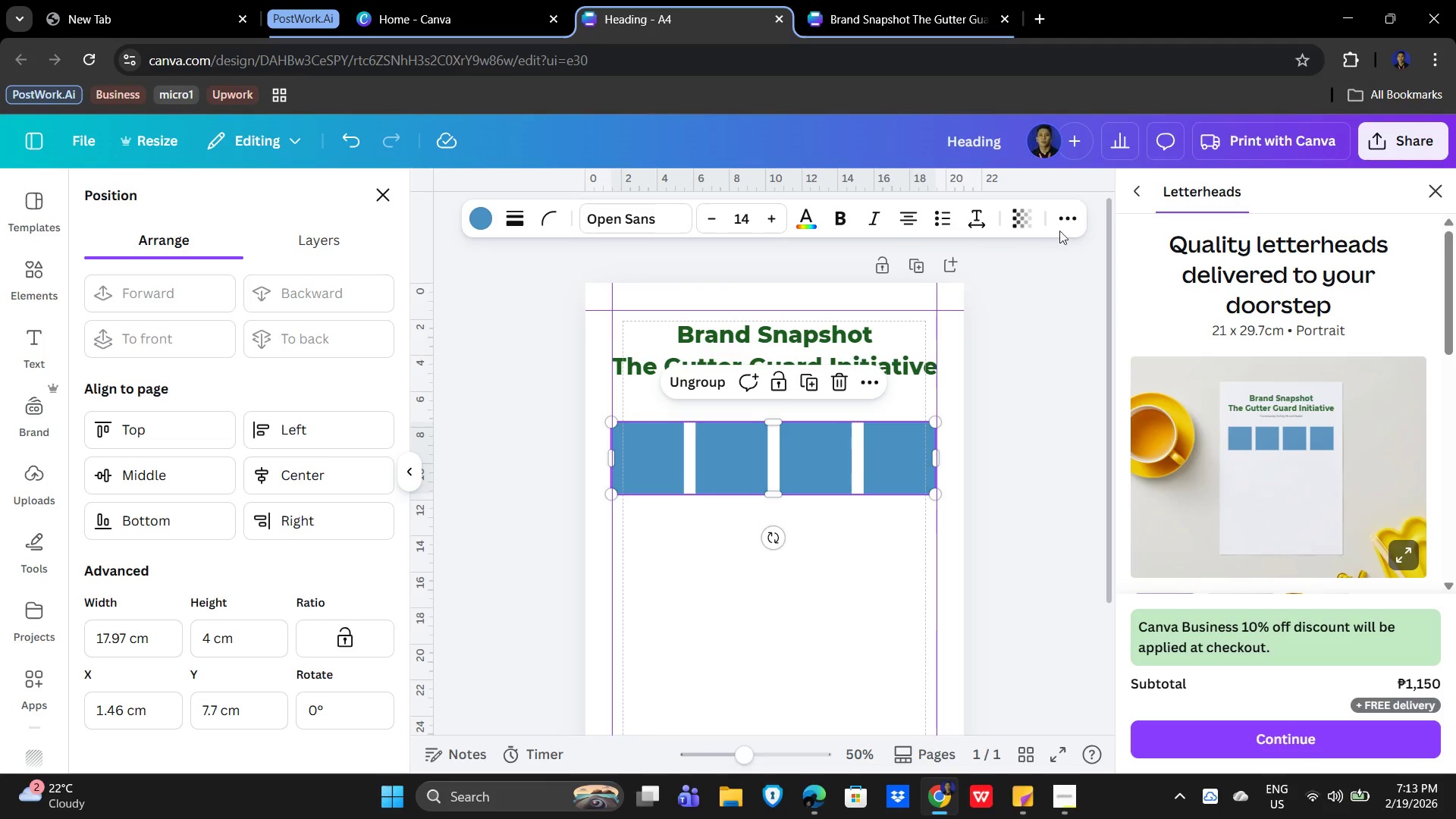 
wait(5.53)
 